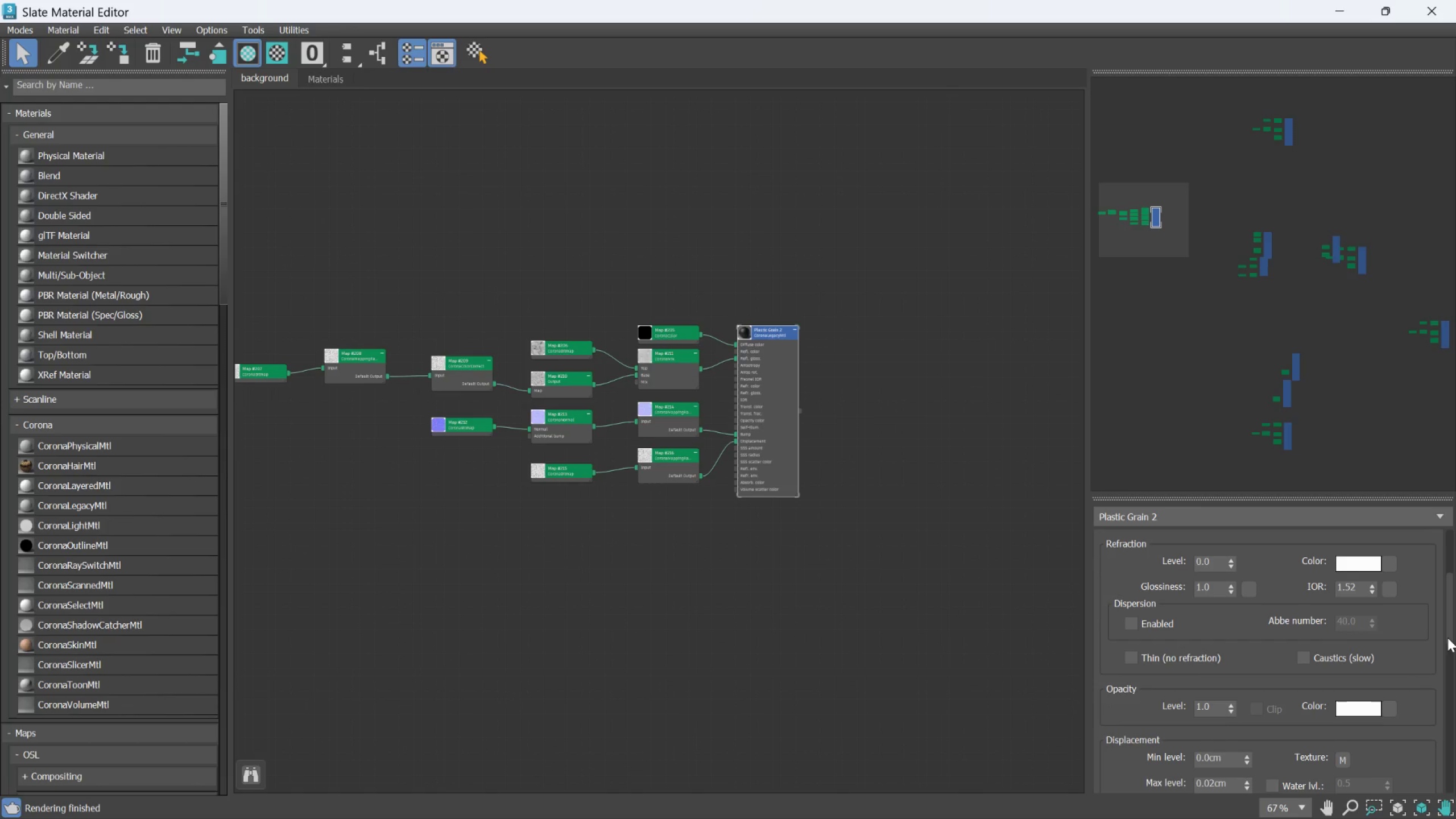 
scroll: coordinate [1443, 650], scroll_direction: up, amount: 5.0
 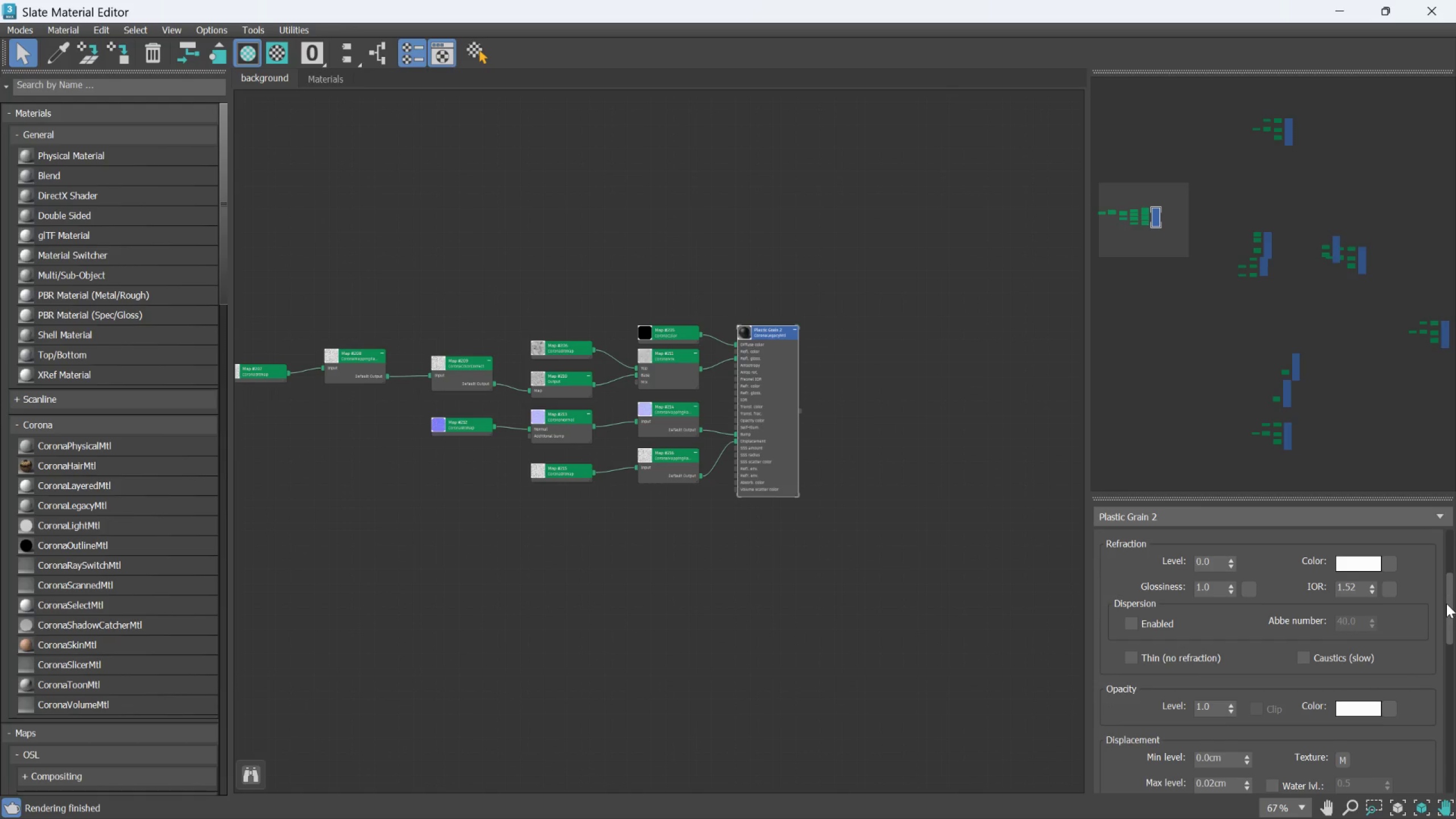 
left_click_drag(start_coordinate=[1446, 603], to_coordinate=[1450, 637])
 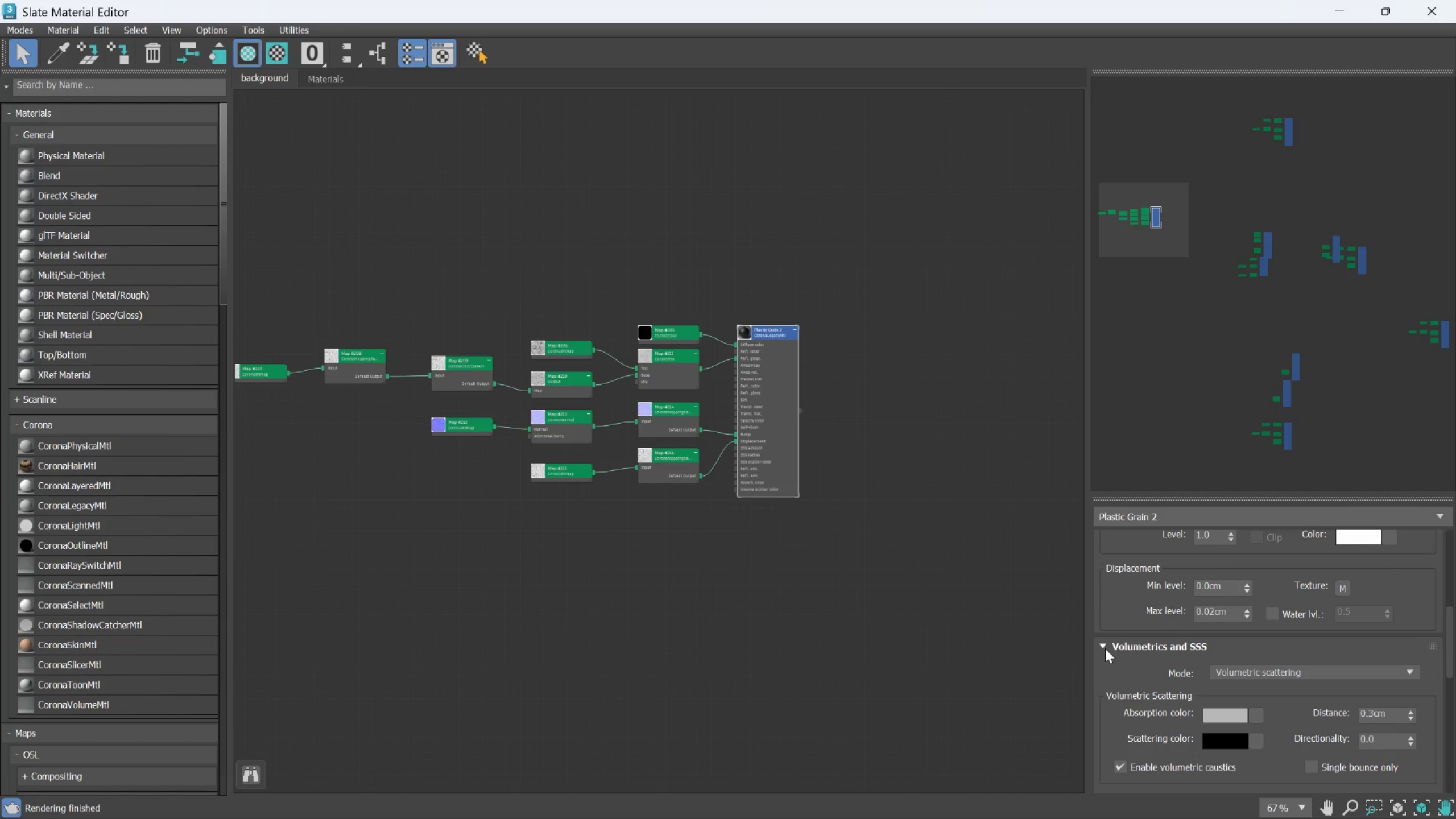 
left_click([1105, 648])
 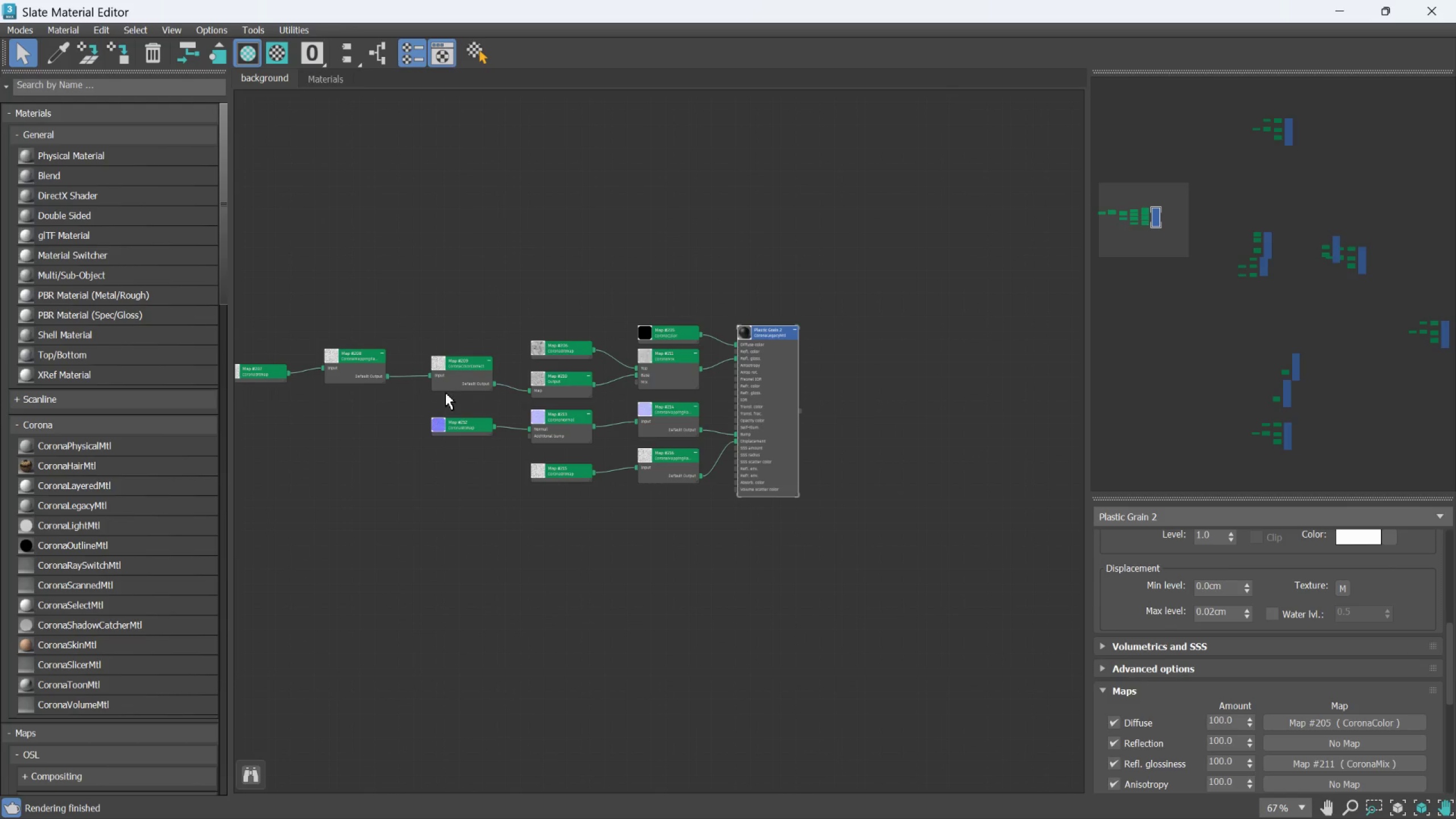 
scroll: coordinate [491, 428], scroll_direction: up, amount: 6.0
 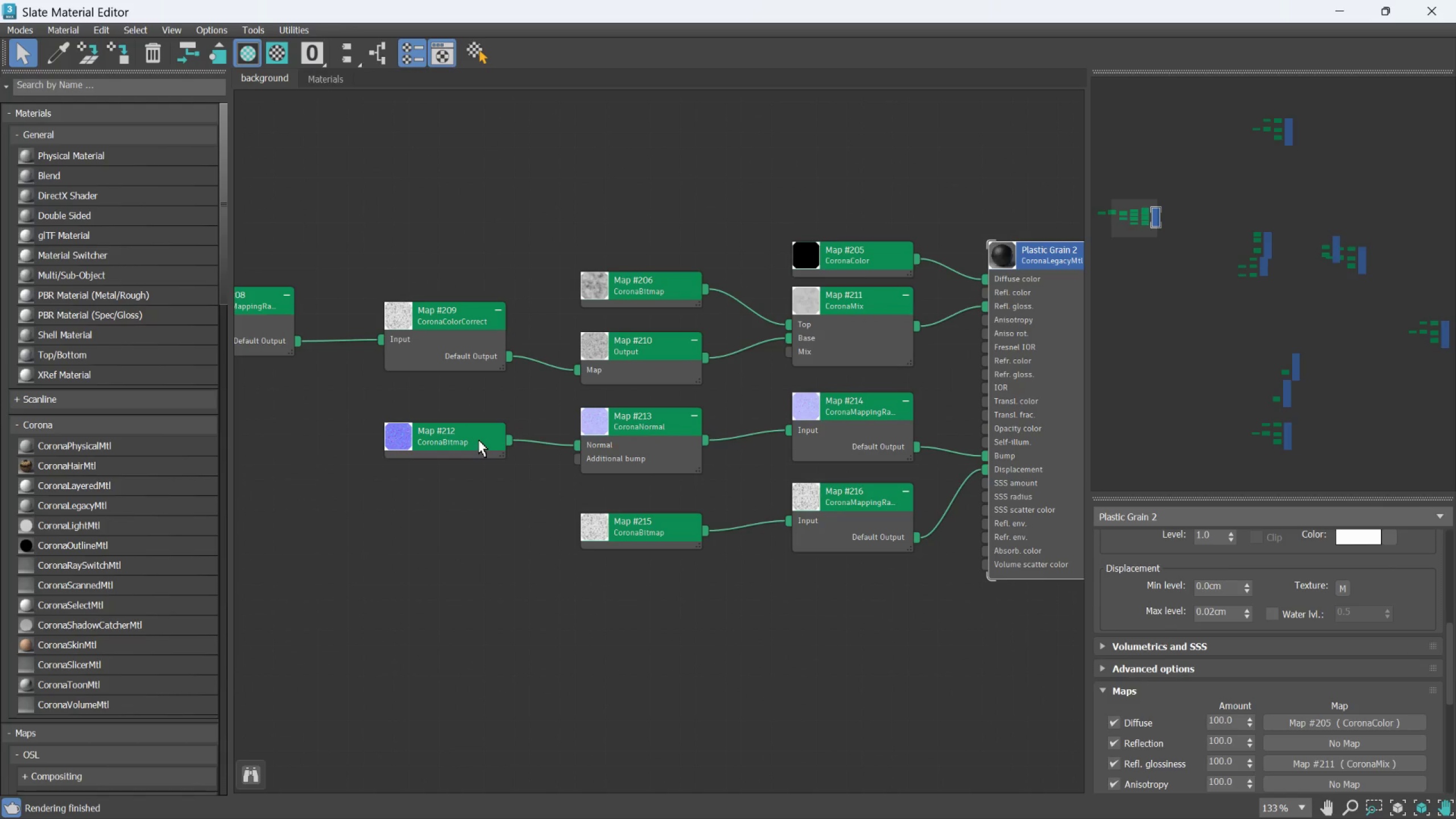 
left_click([477, 439])
 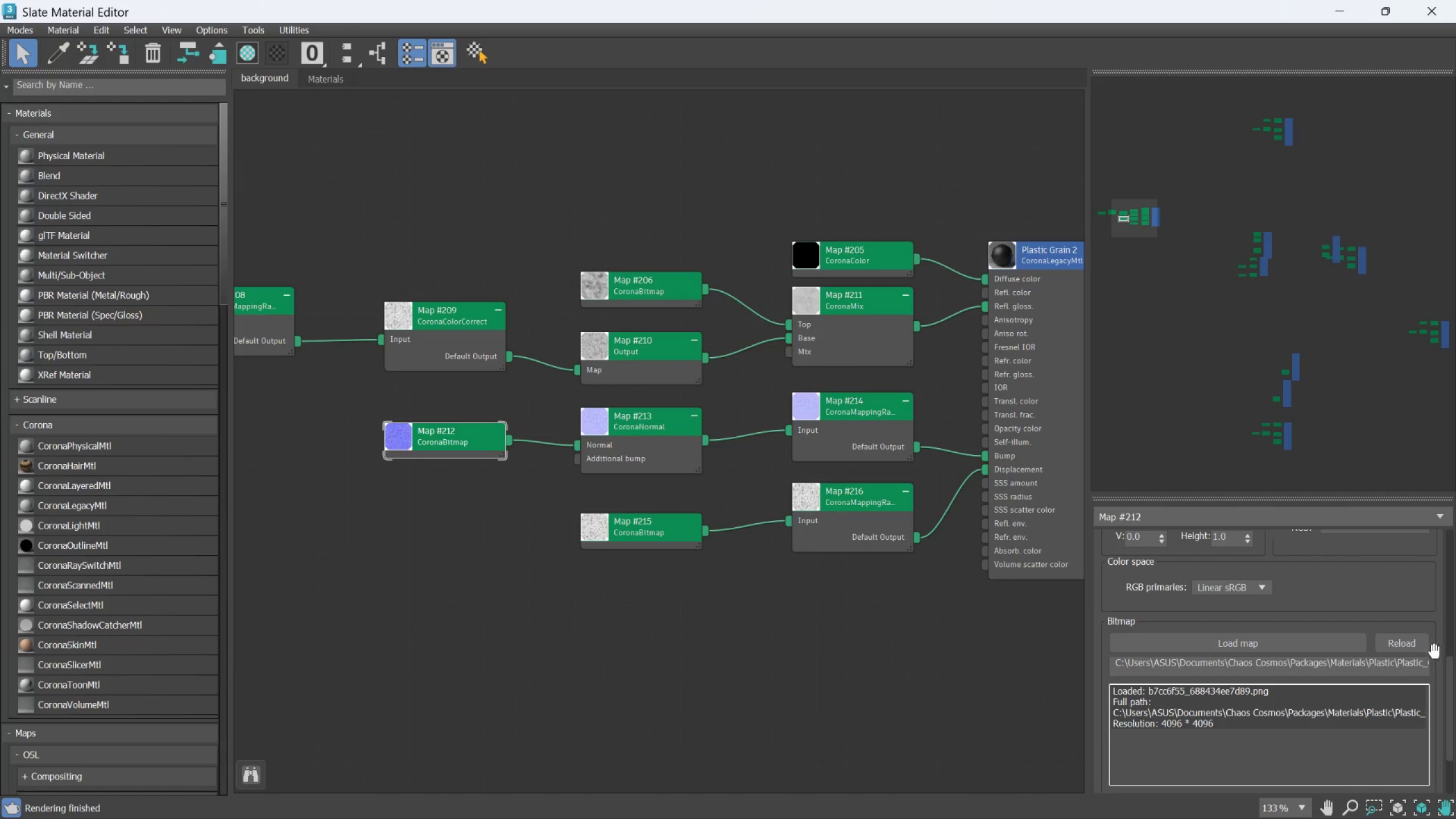 
left_click_drag(start_coordinate=[1453, 669], to_coordinate=[1455, 523])
 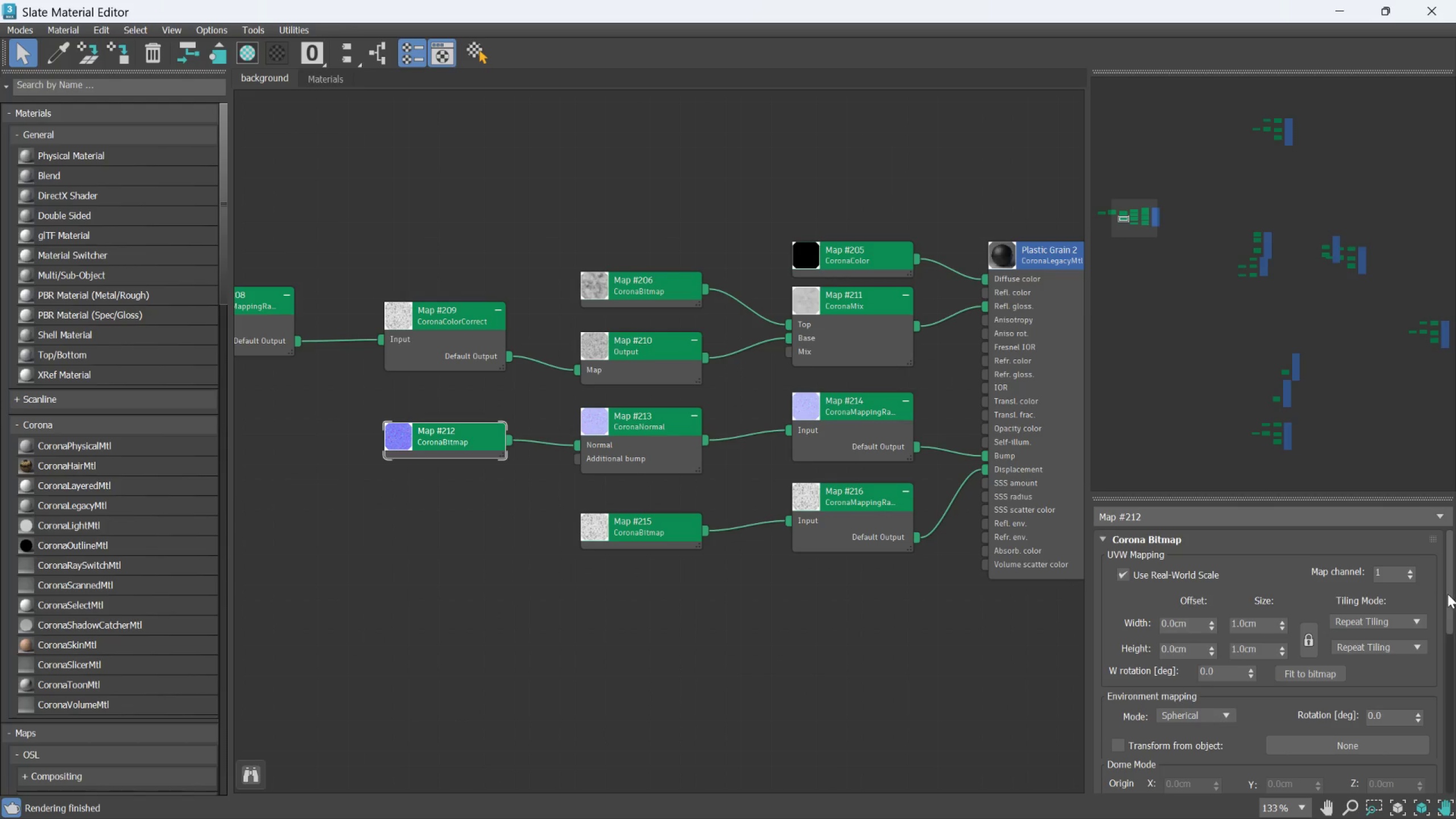 
left_click_drag(start_coordinate=[1449, 594], to_coordinate=[1455, 574])
 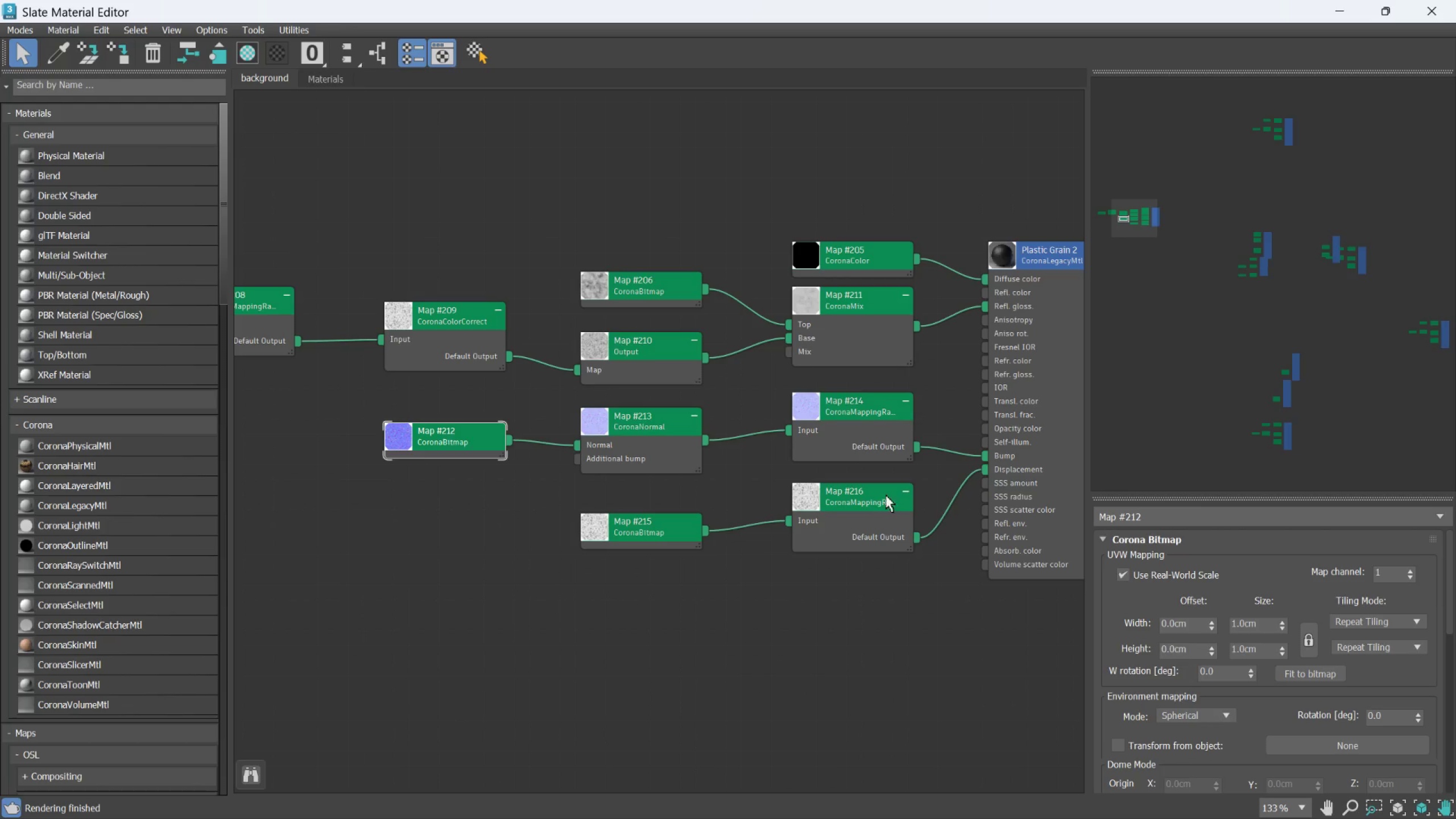 
left_click([668, 530])
 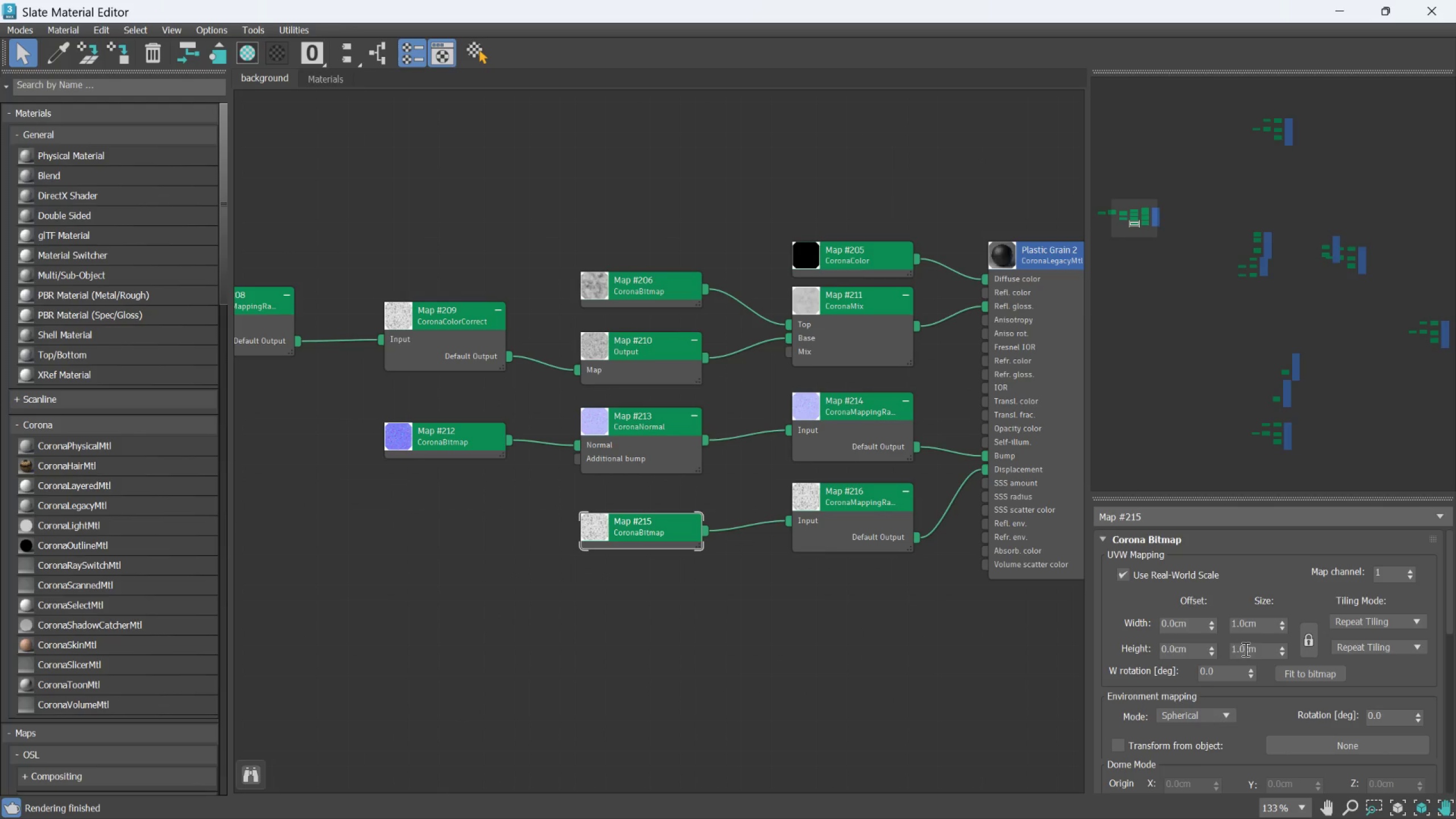 
double_click([1247, 627])
 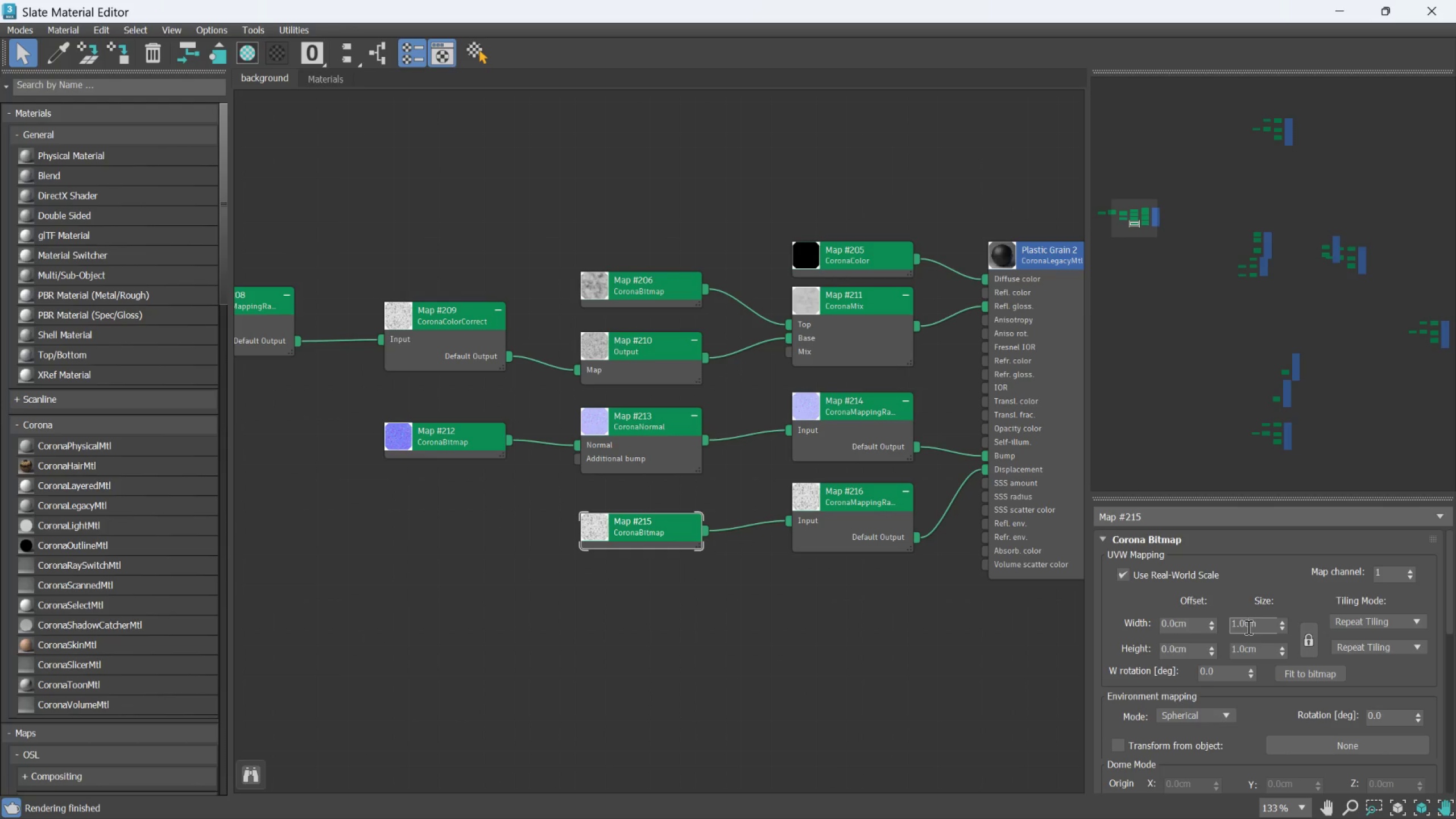 
double_click([1247, 627])
 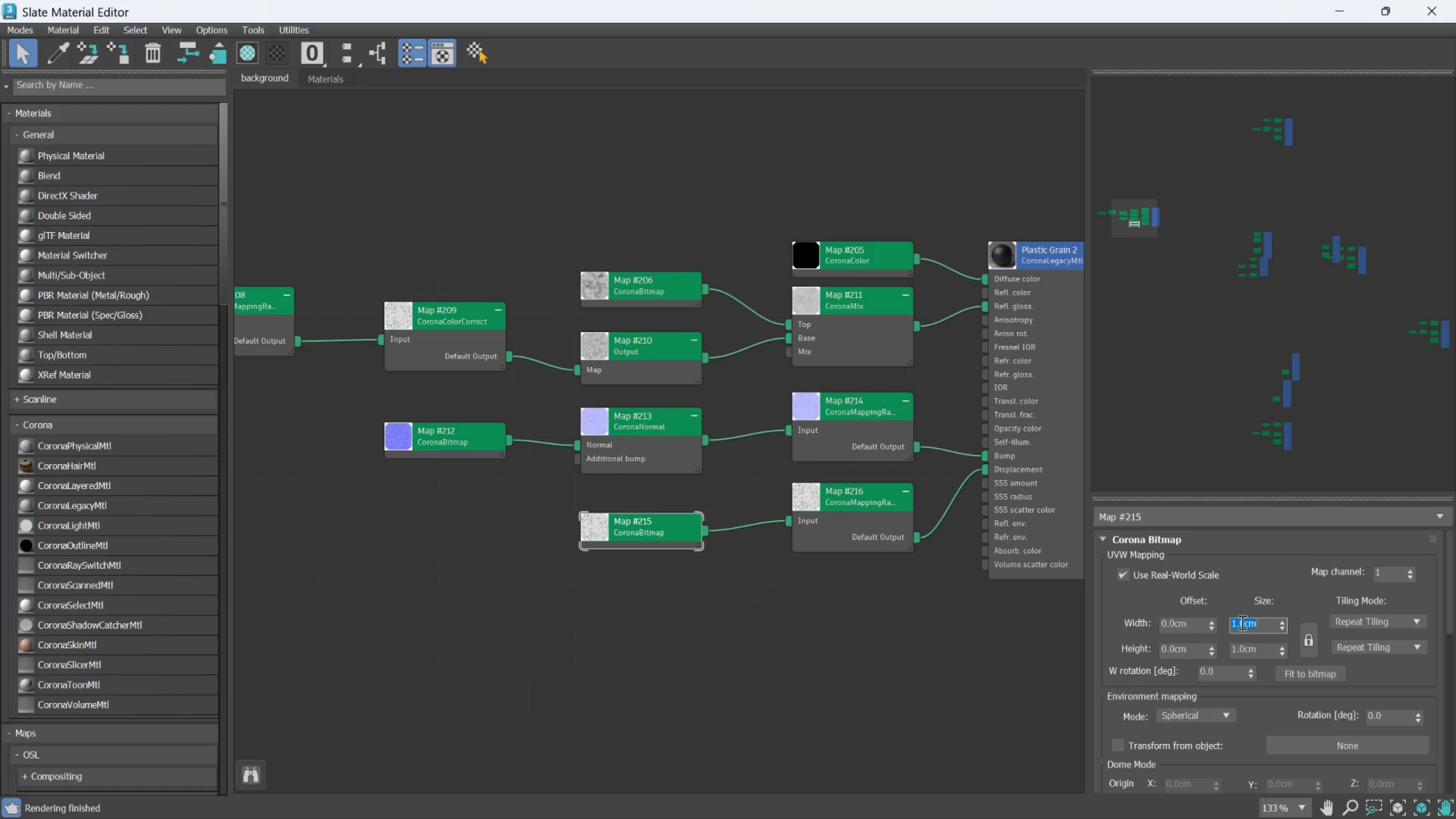 
key(Period)
 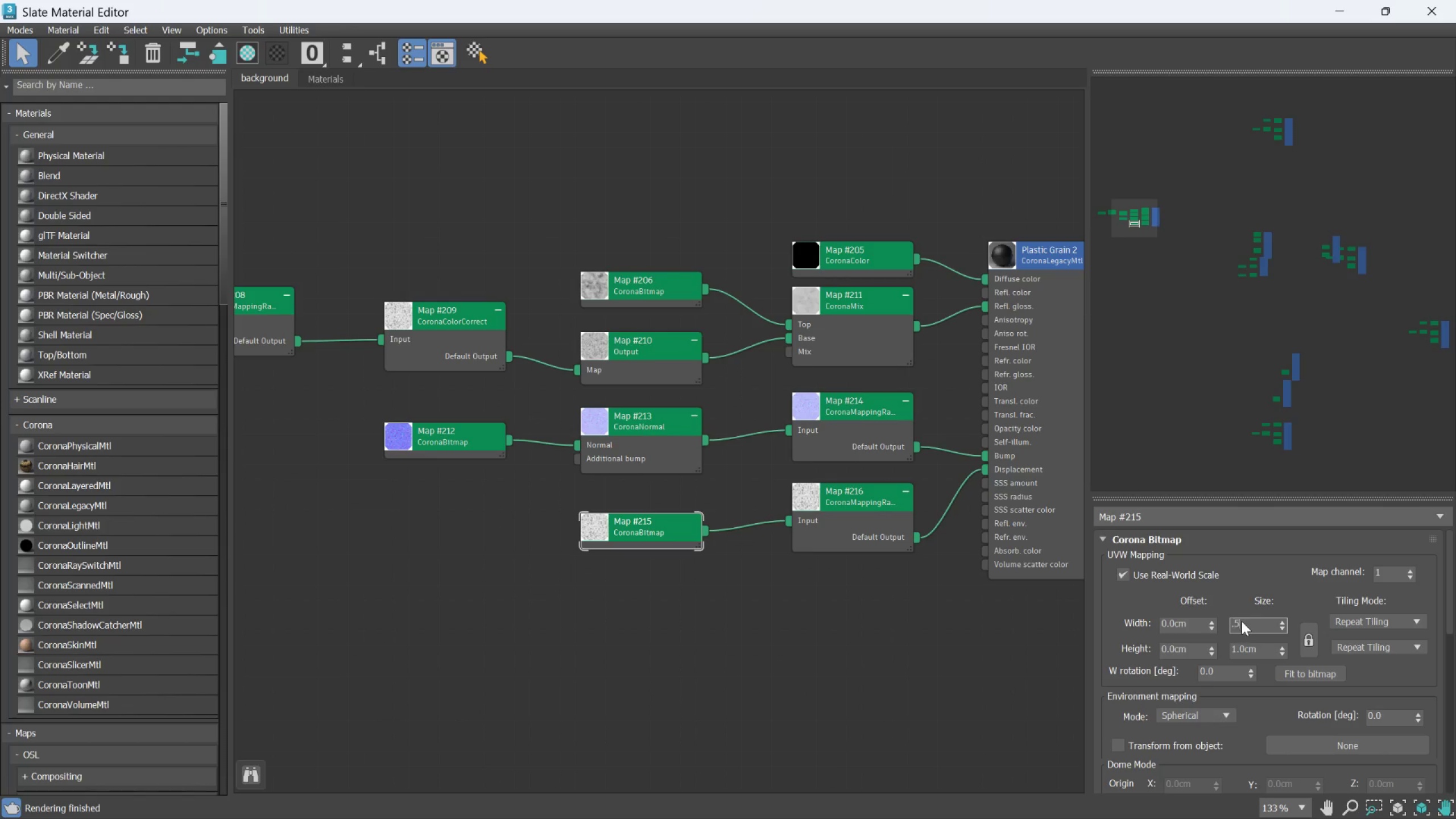 
key(5)
 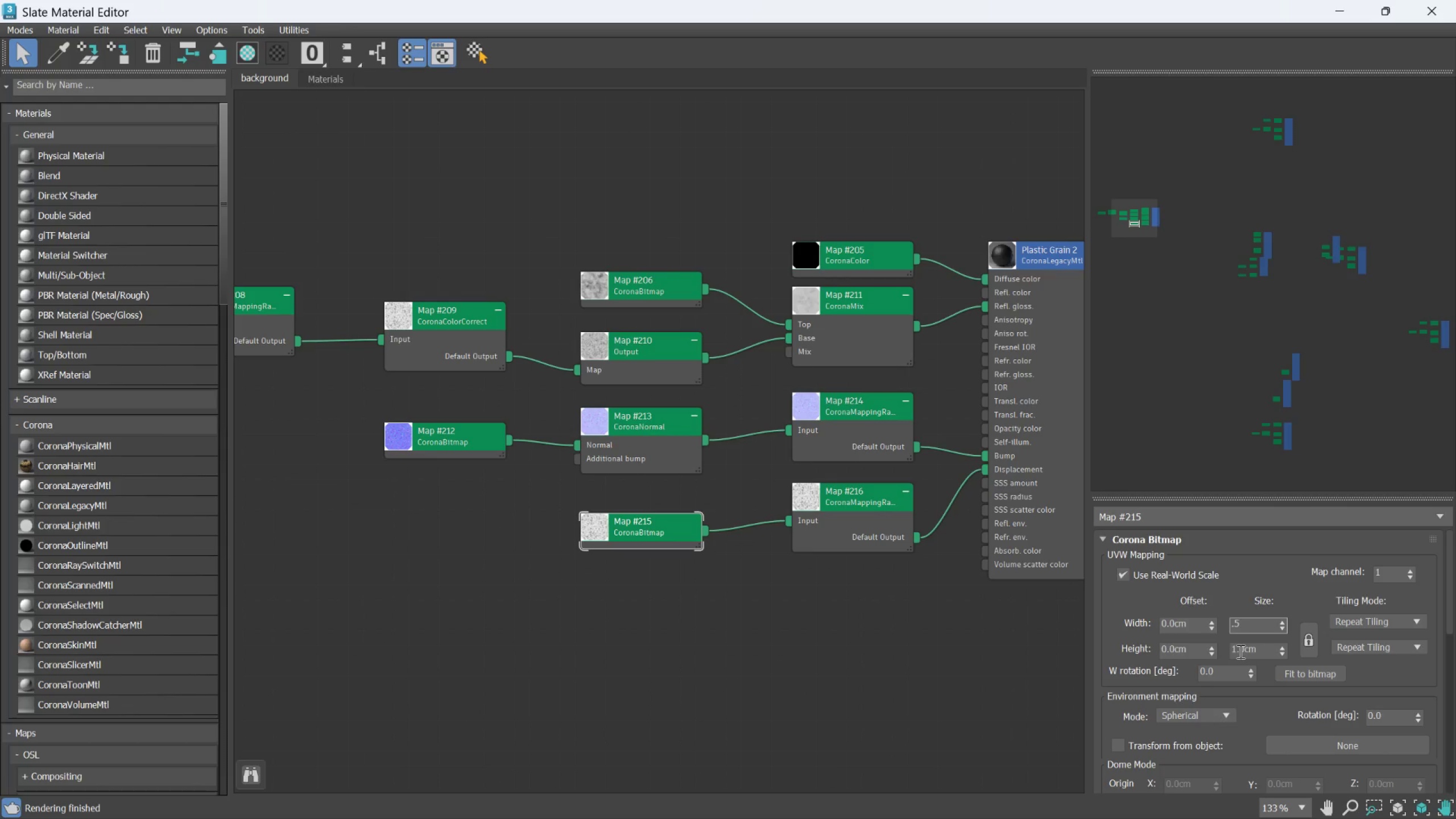 
double_click([1239, 651])
 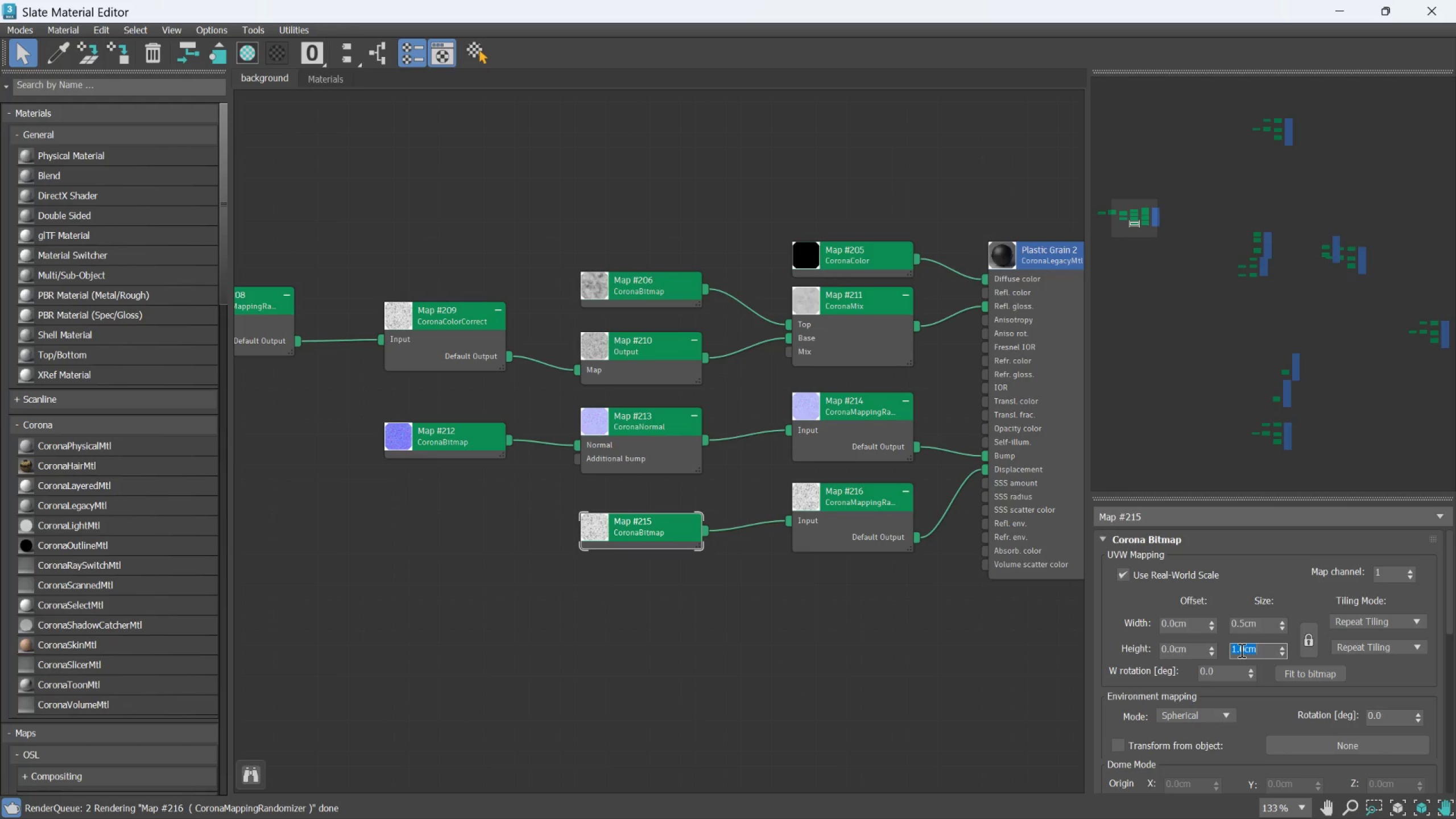 
key(Period)
 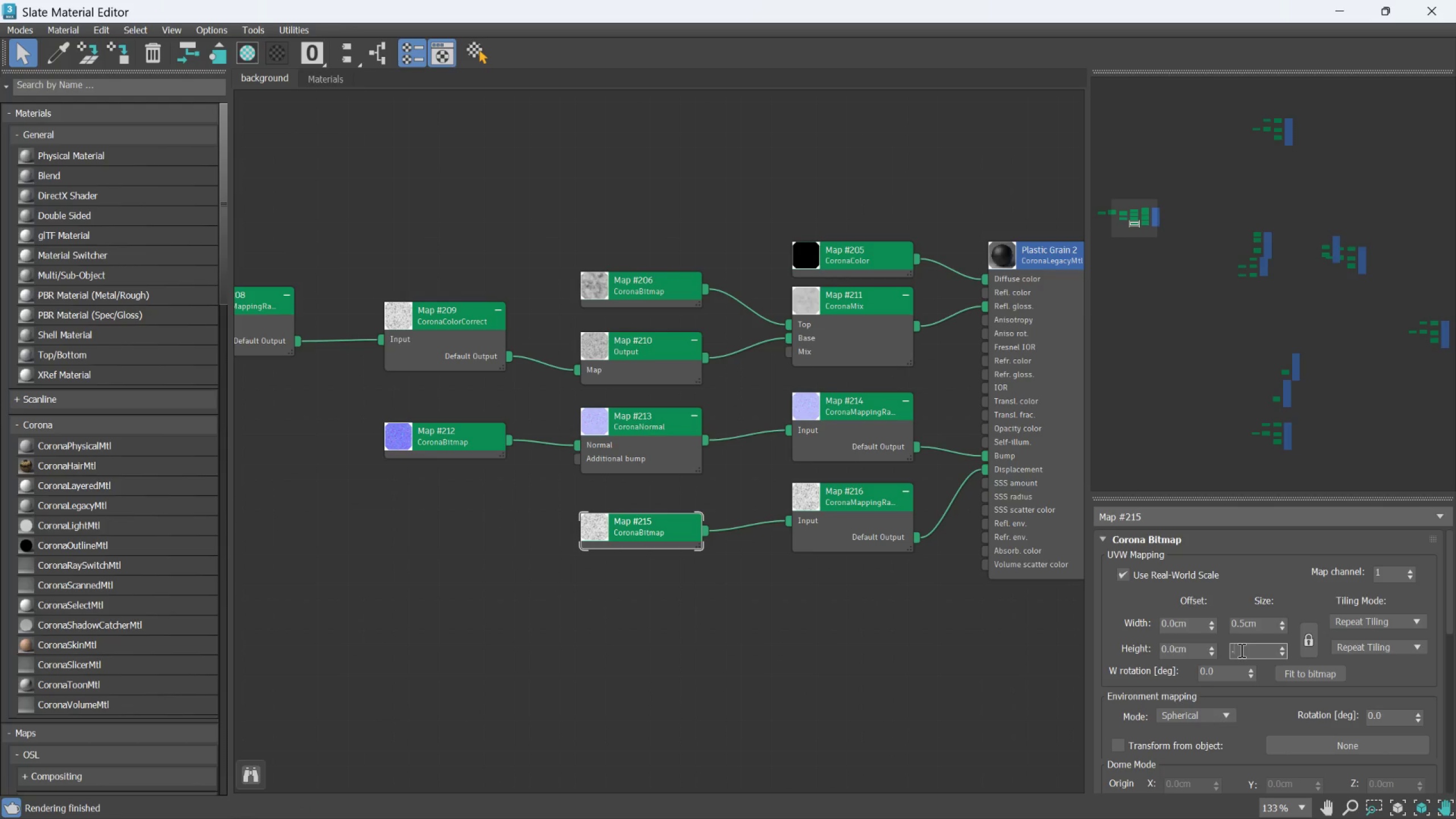 
key(5)
 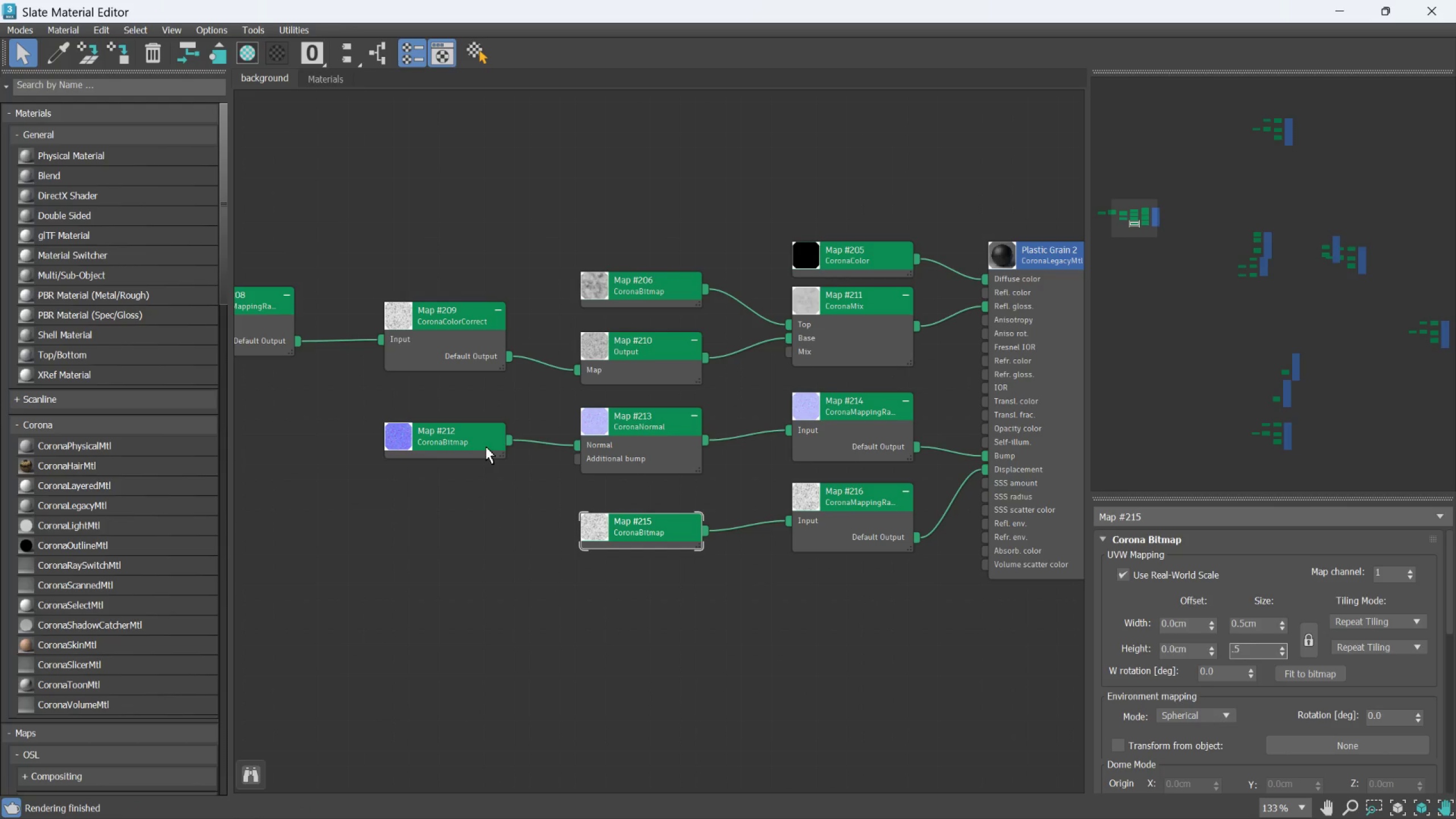 
left_click([481, 444])
 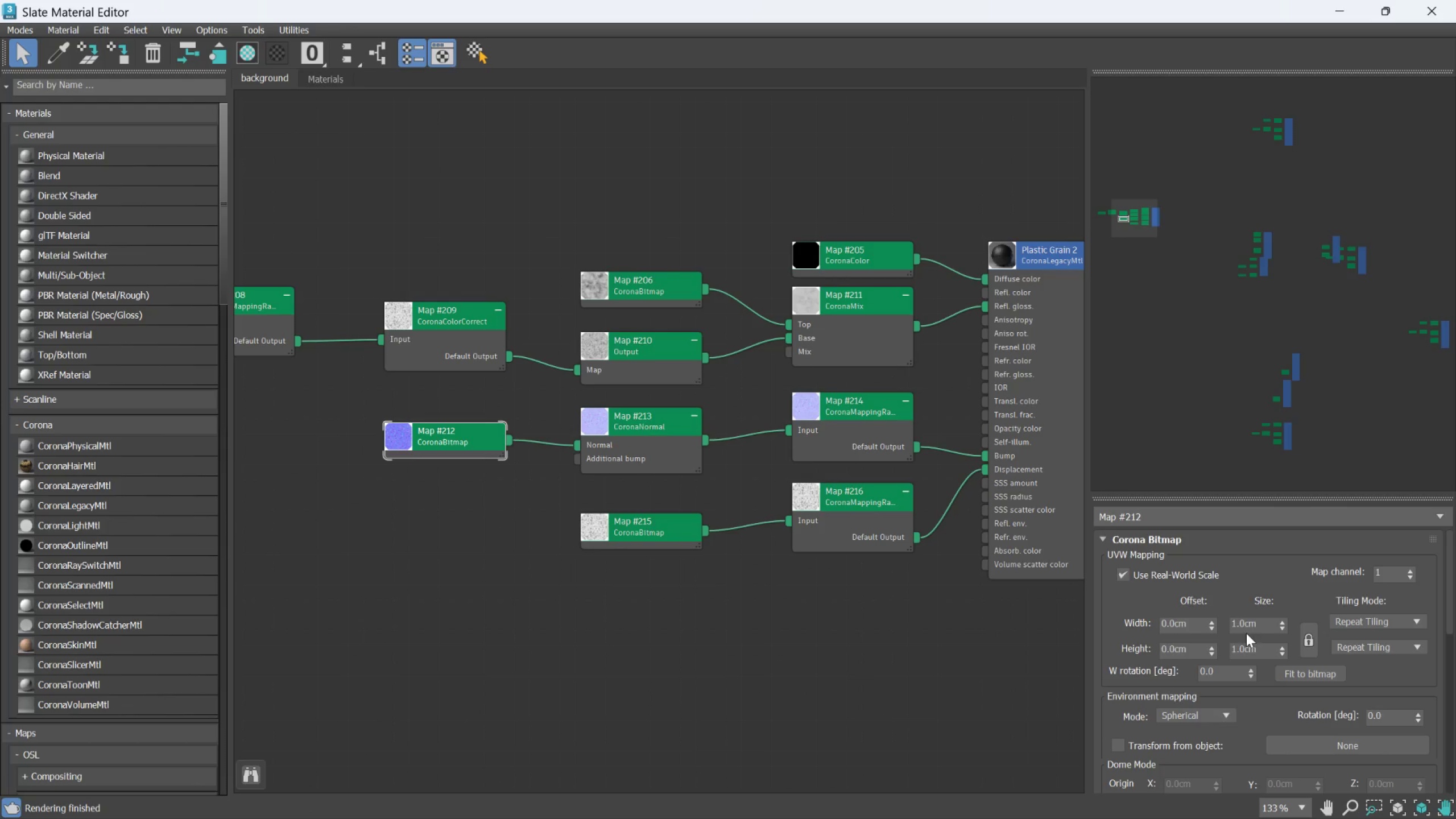 
double_click([1246, 631])
 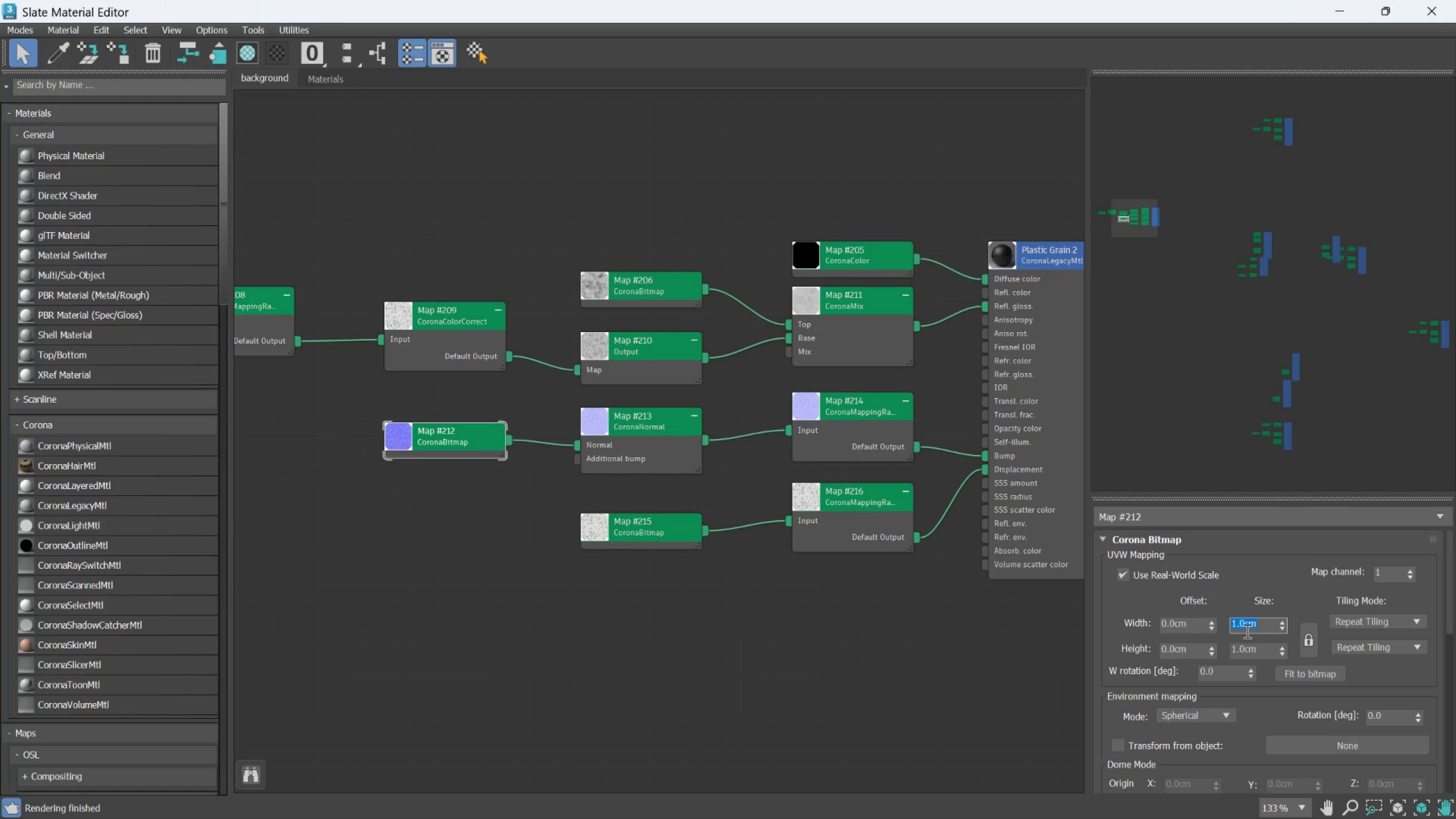 
key(Period)
 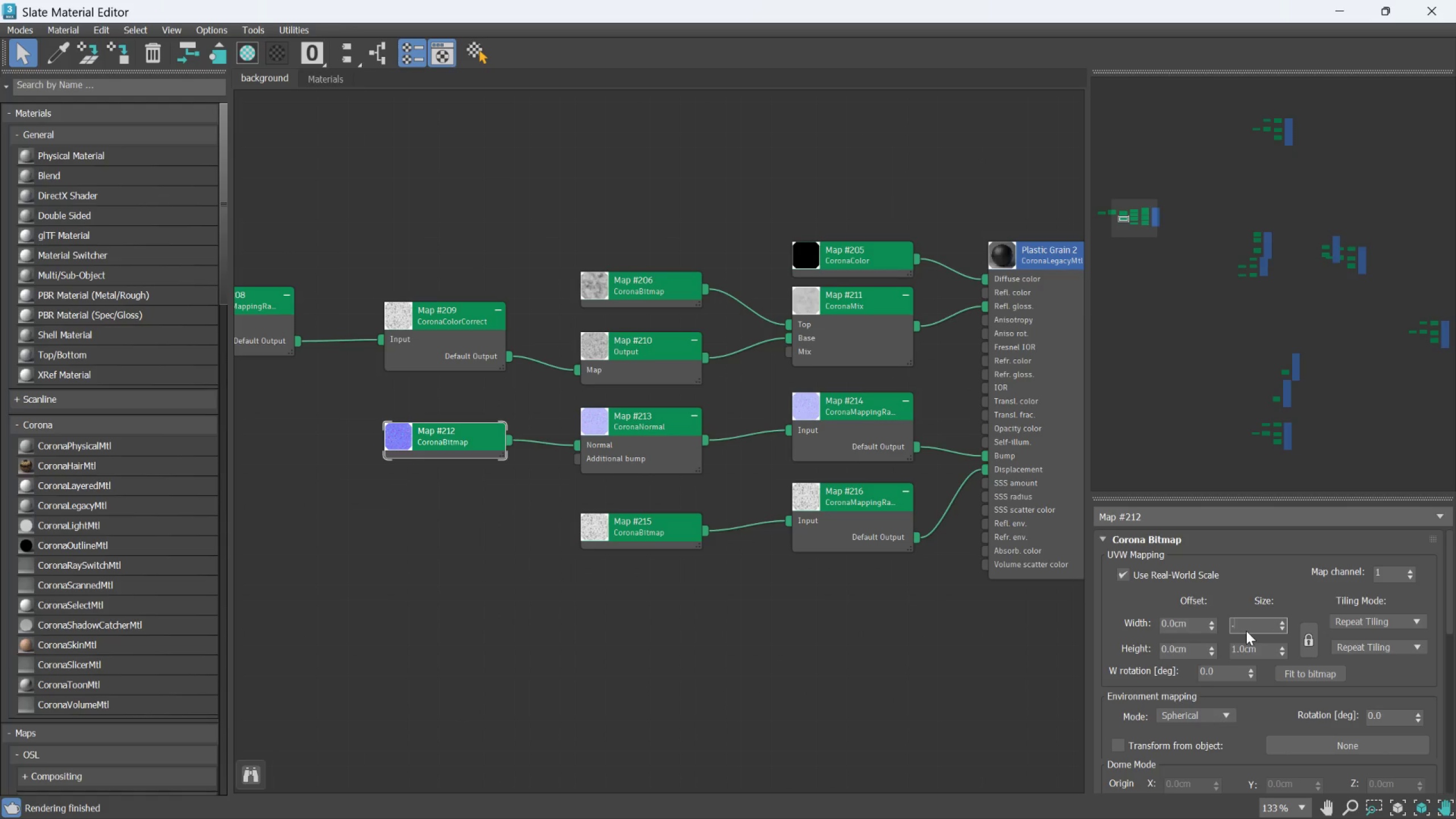 
key(5)
 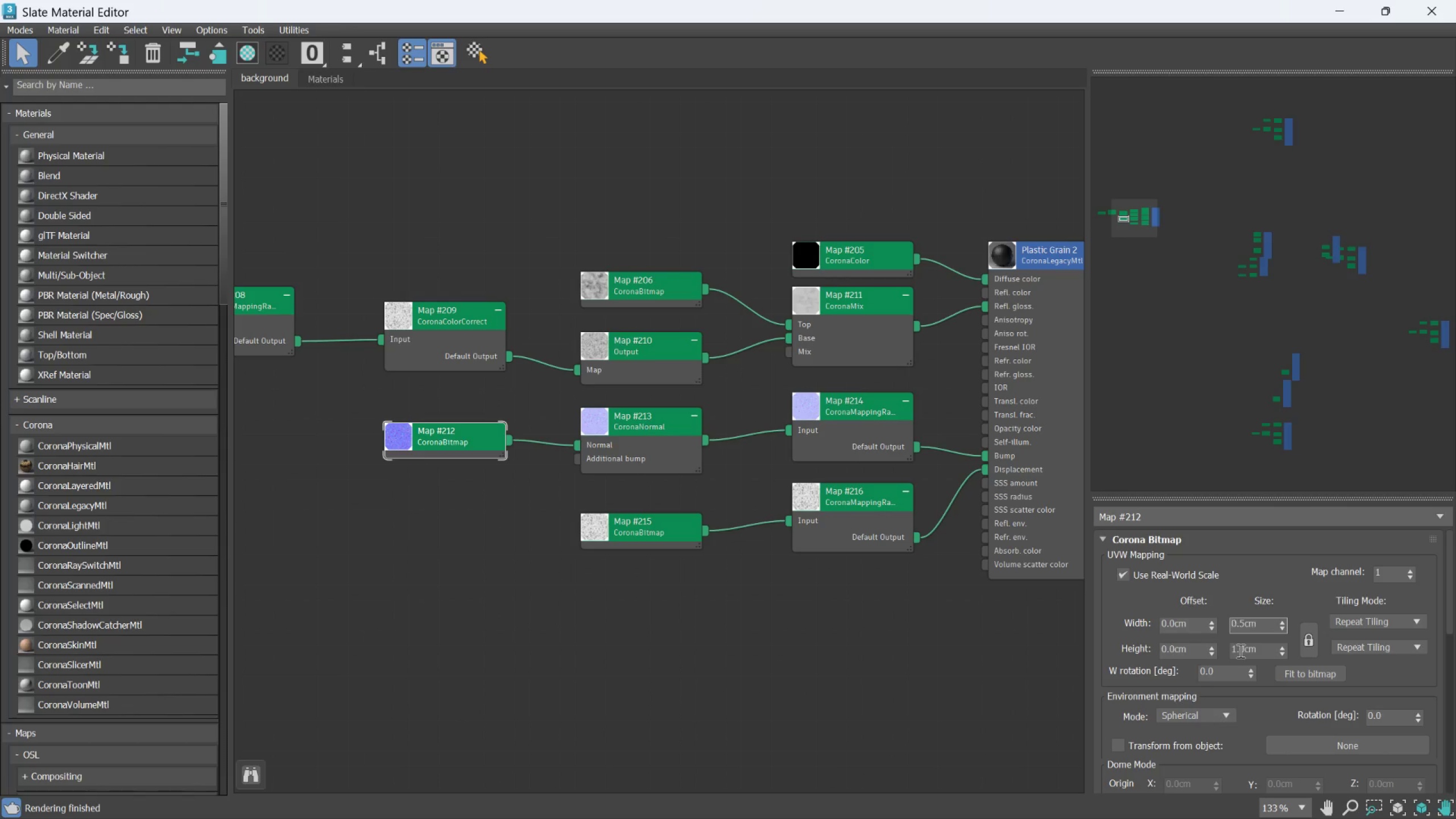 
double_click([1239, 651])
 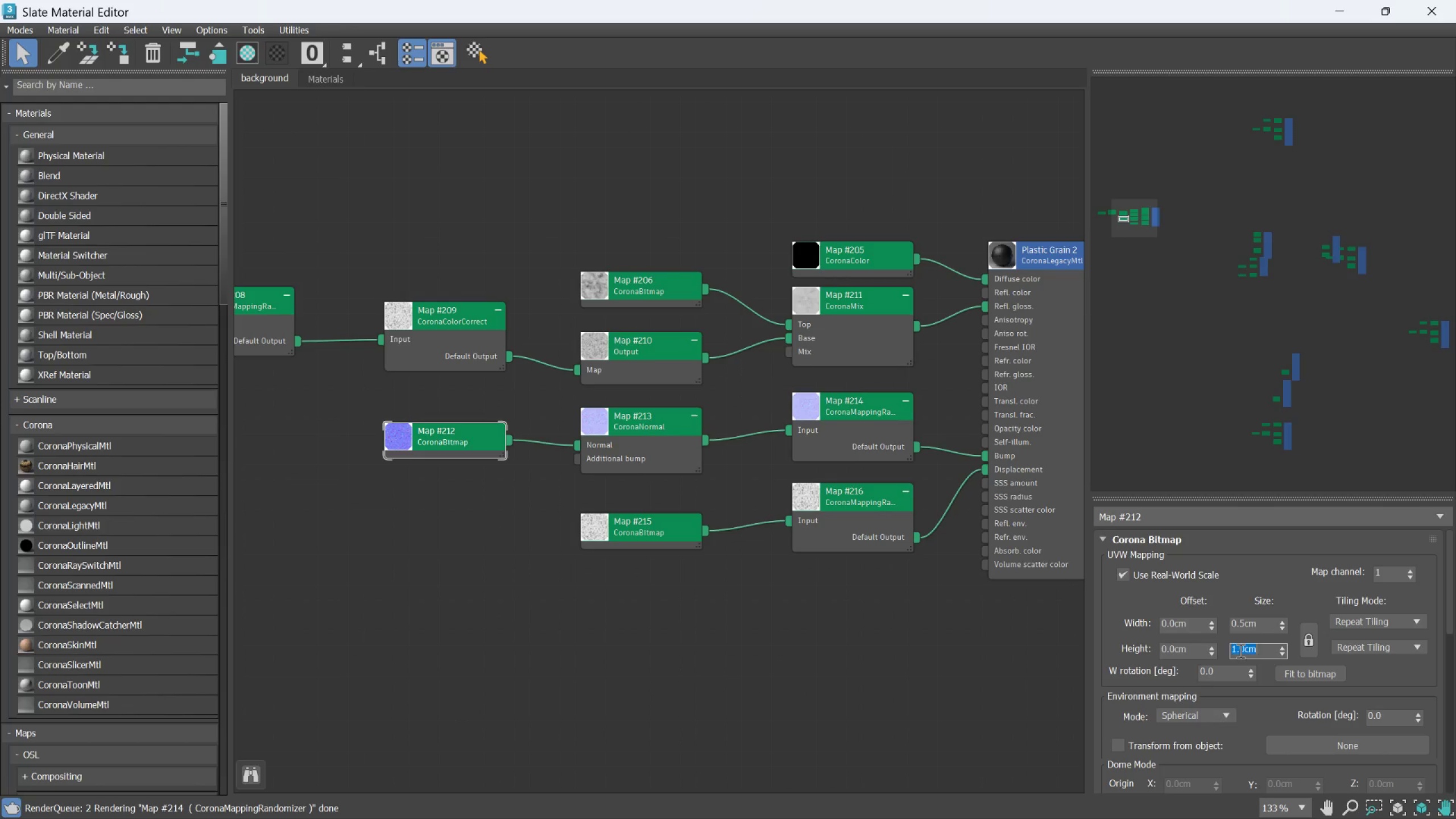 
key(Period)
 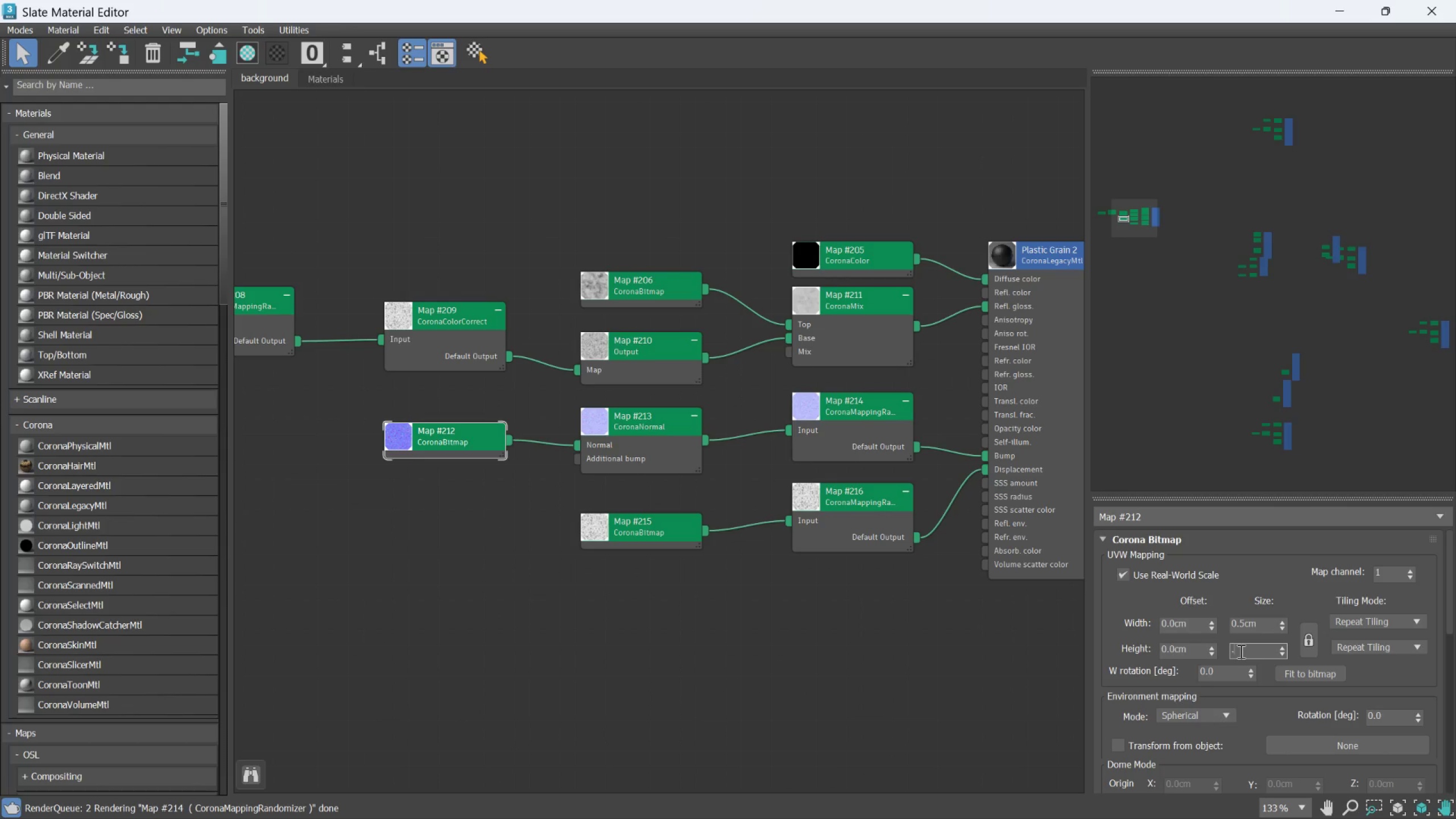 
key(5)
 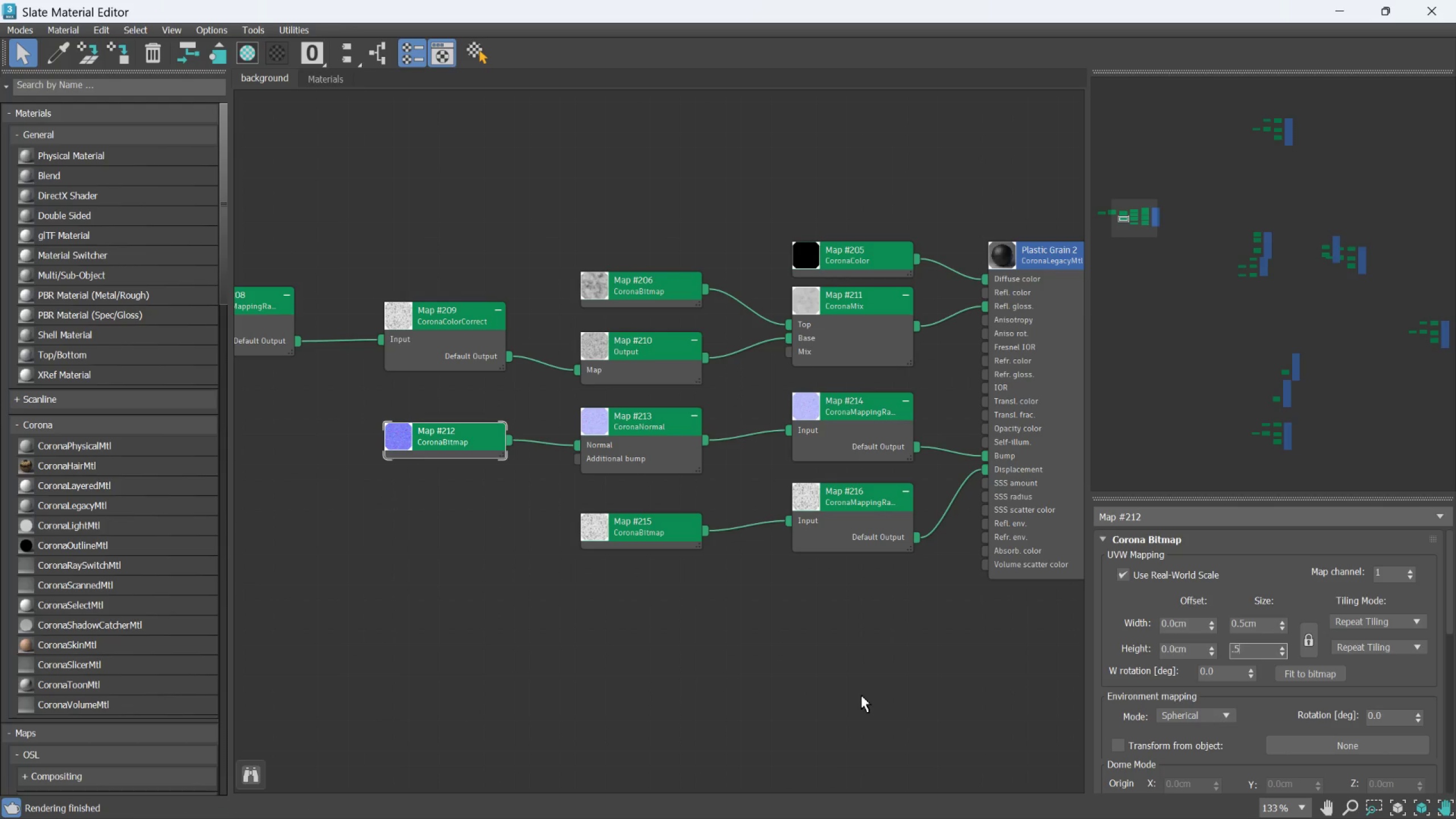 
left_click([861, 695])
 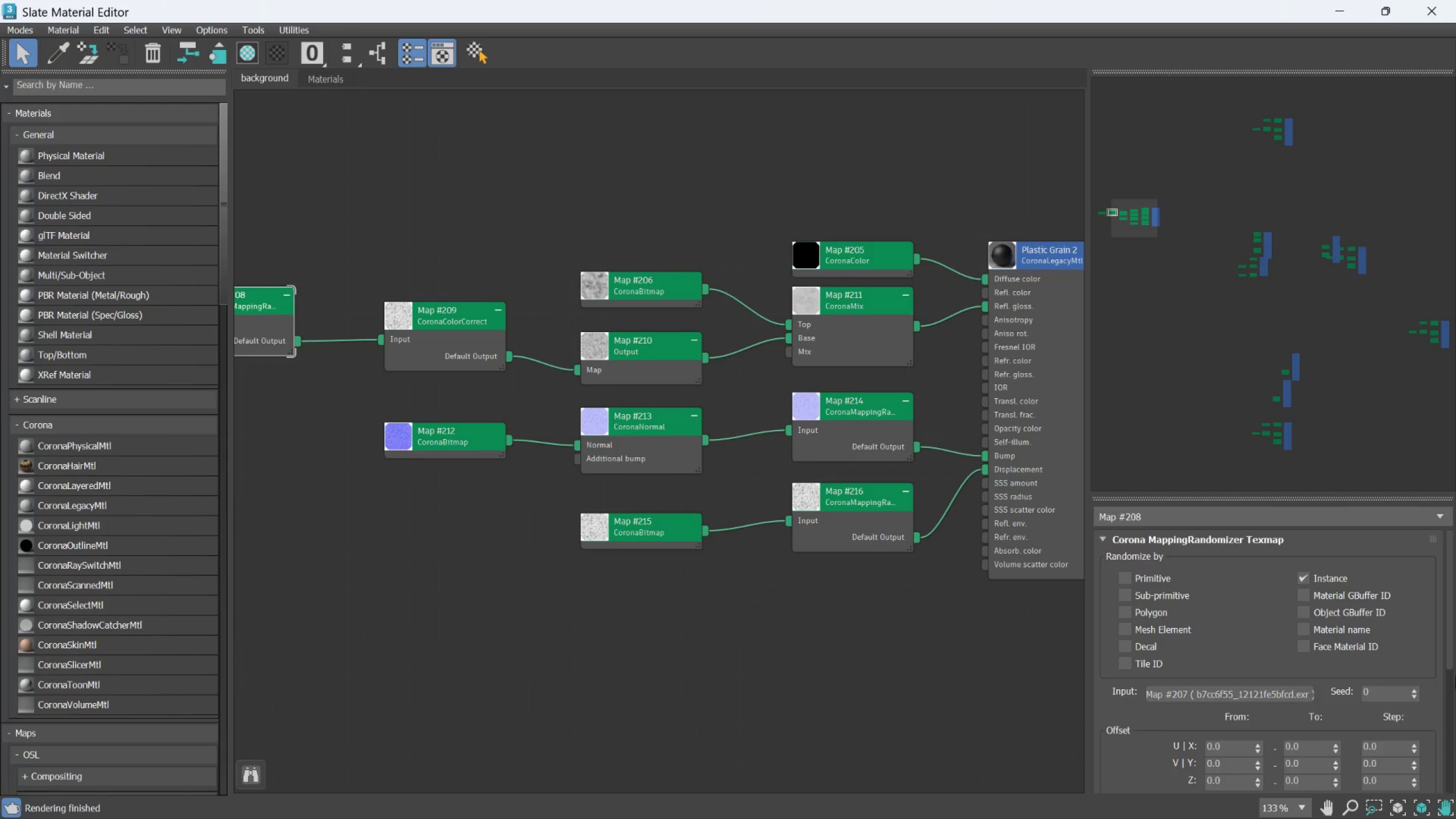 
scroll: coordinate [459, 567], scroll_direction: down, amount: 6.0
 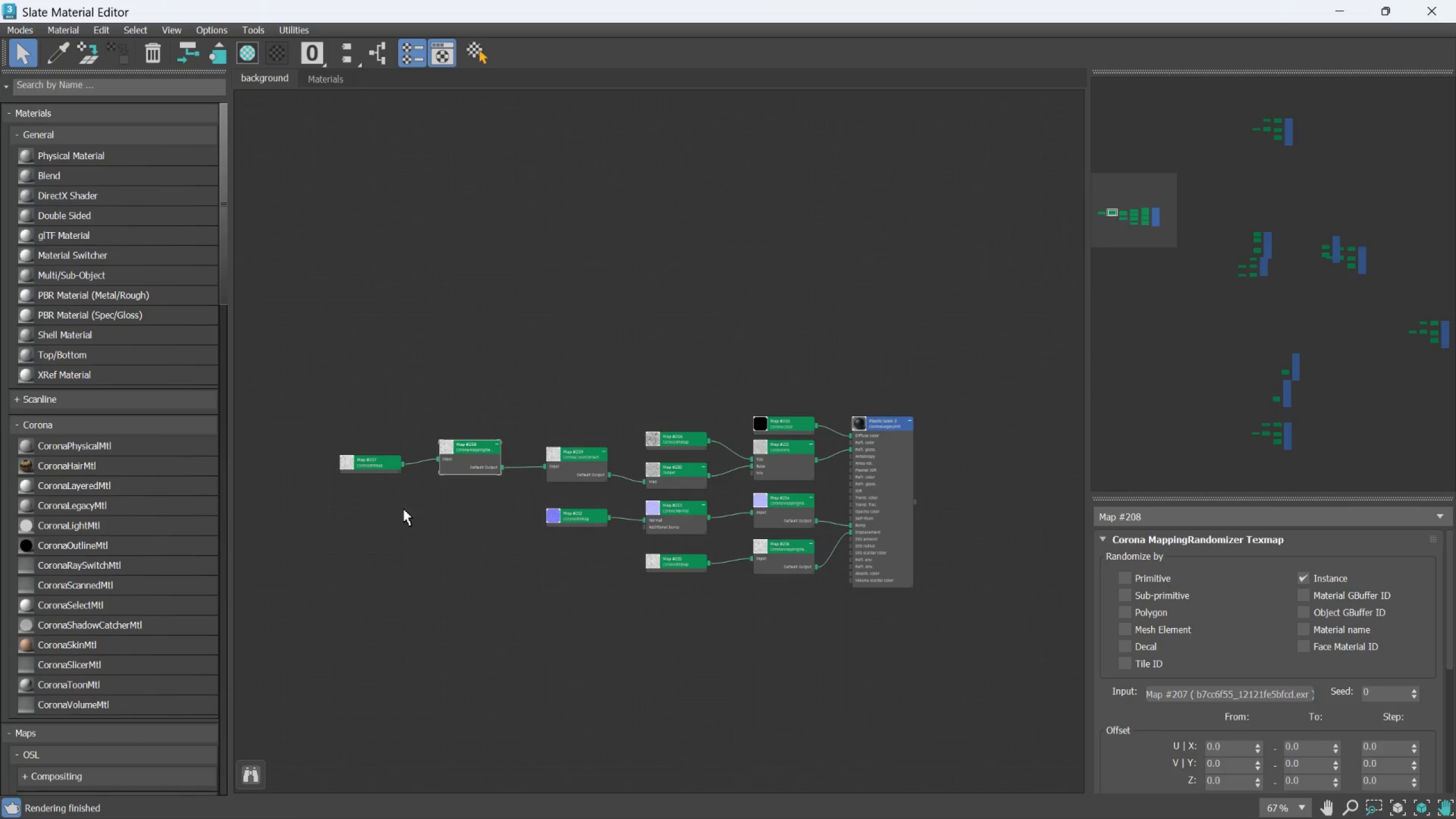 
left_click([379, 462])
 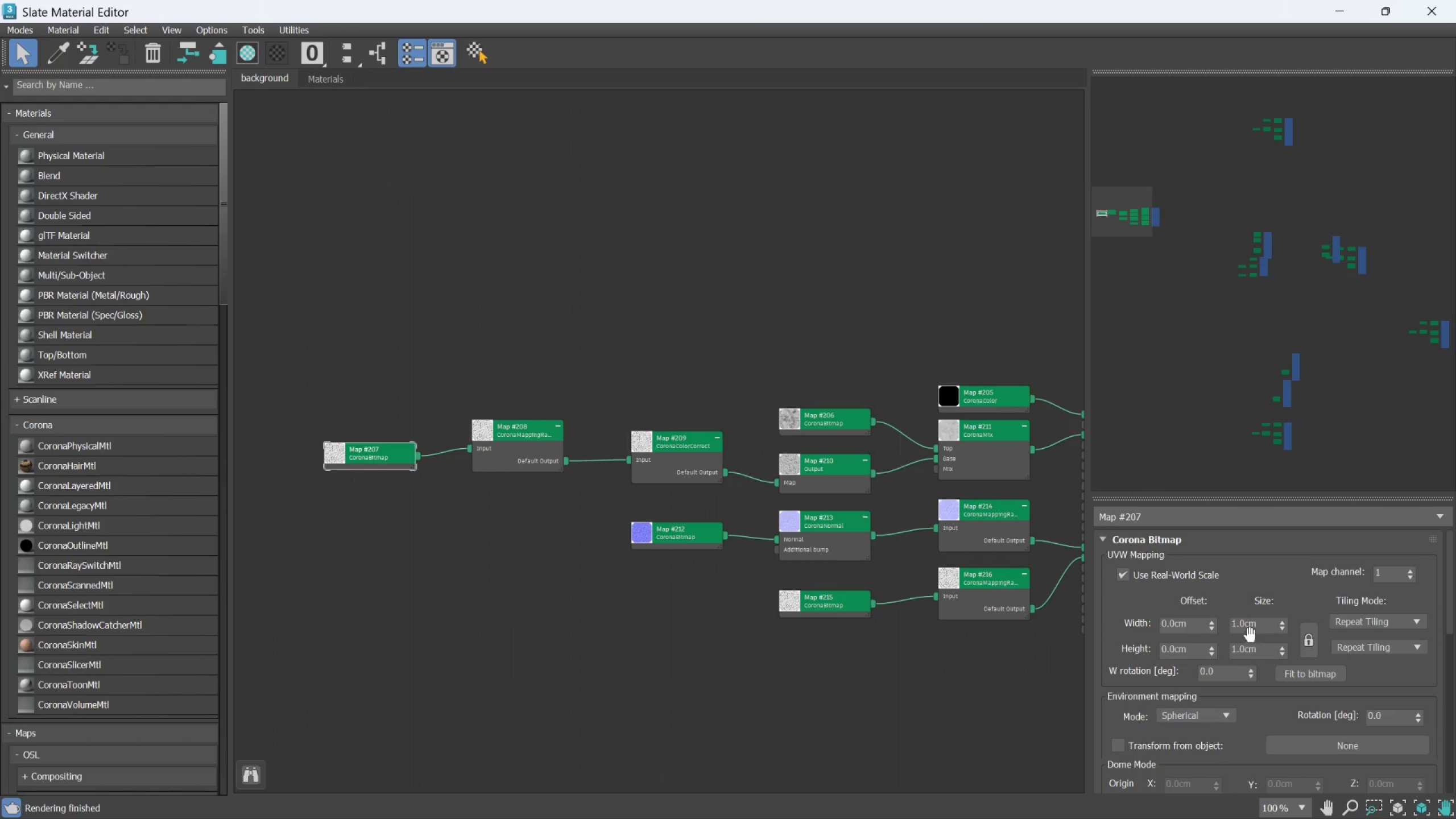 
scroll: coordinate [373, 476], scroll_direction: up, amount: 3.0
 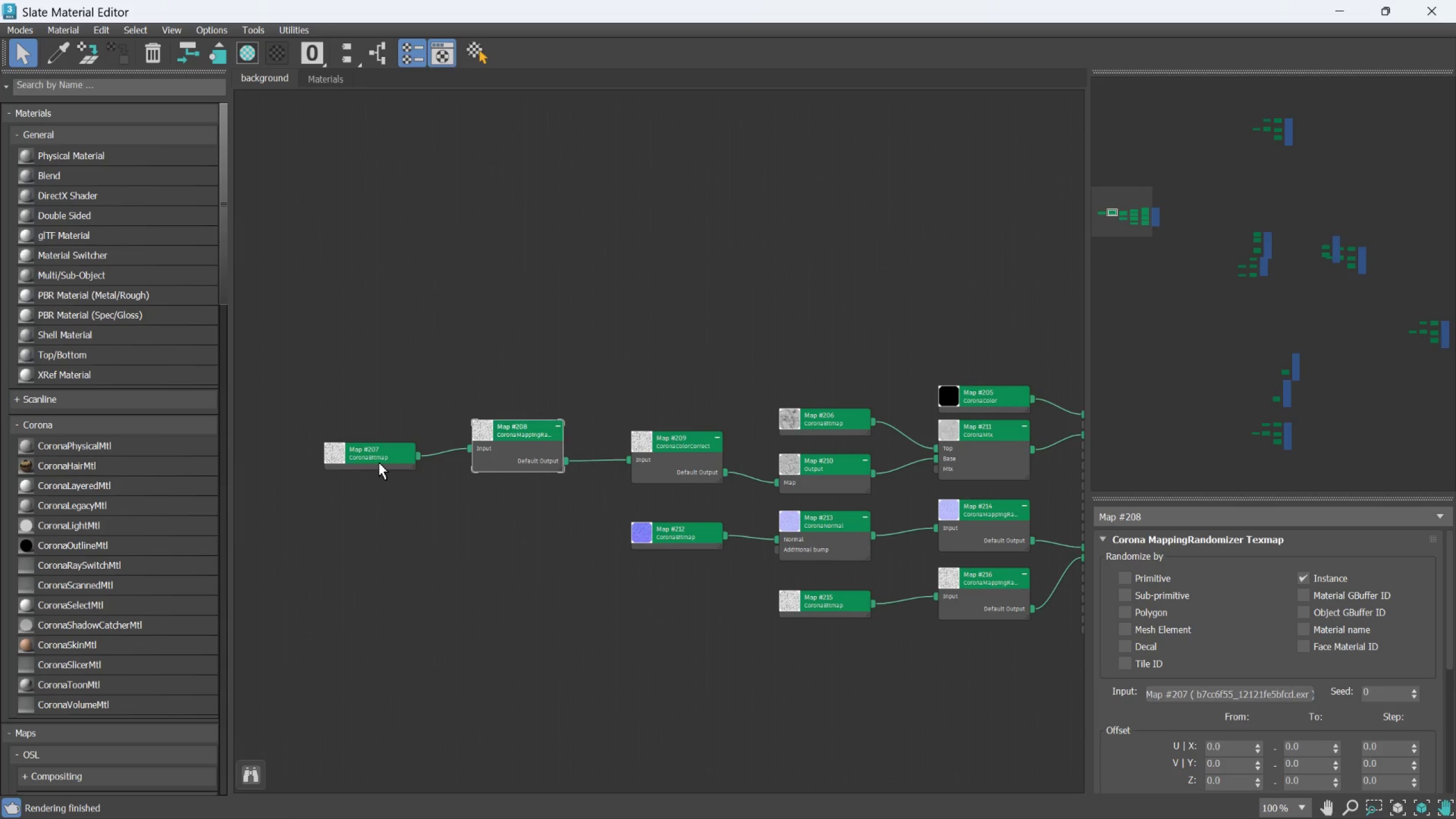 
double_click([1251, 631])
 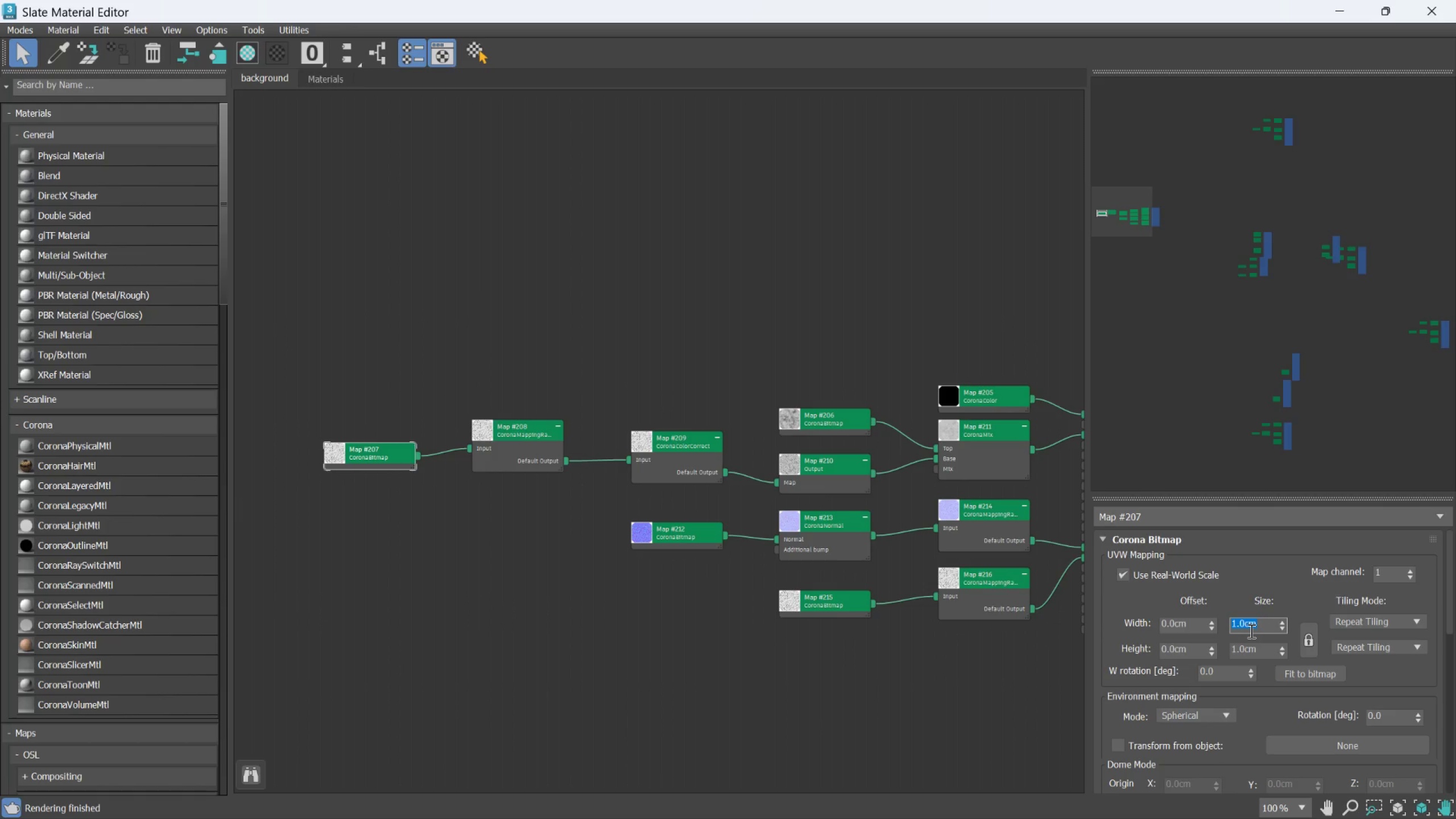 
key(Period)
 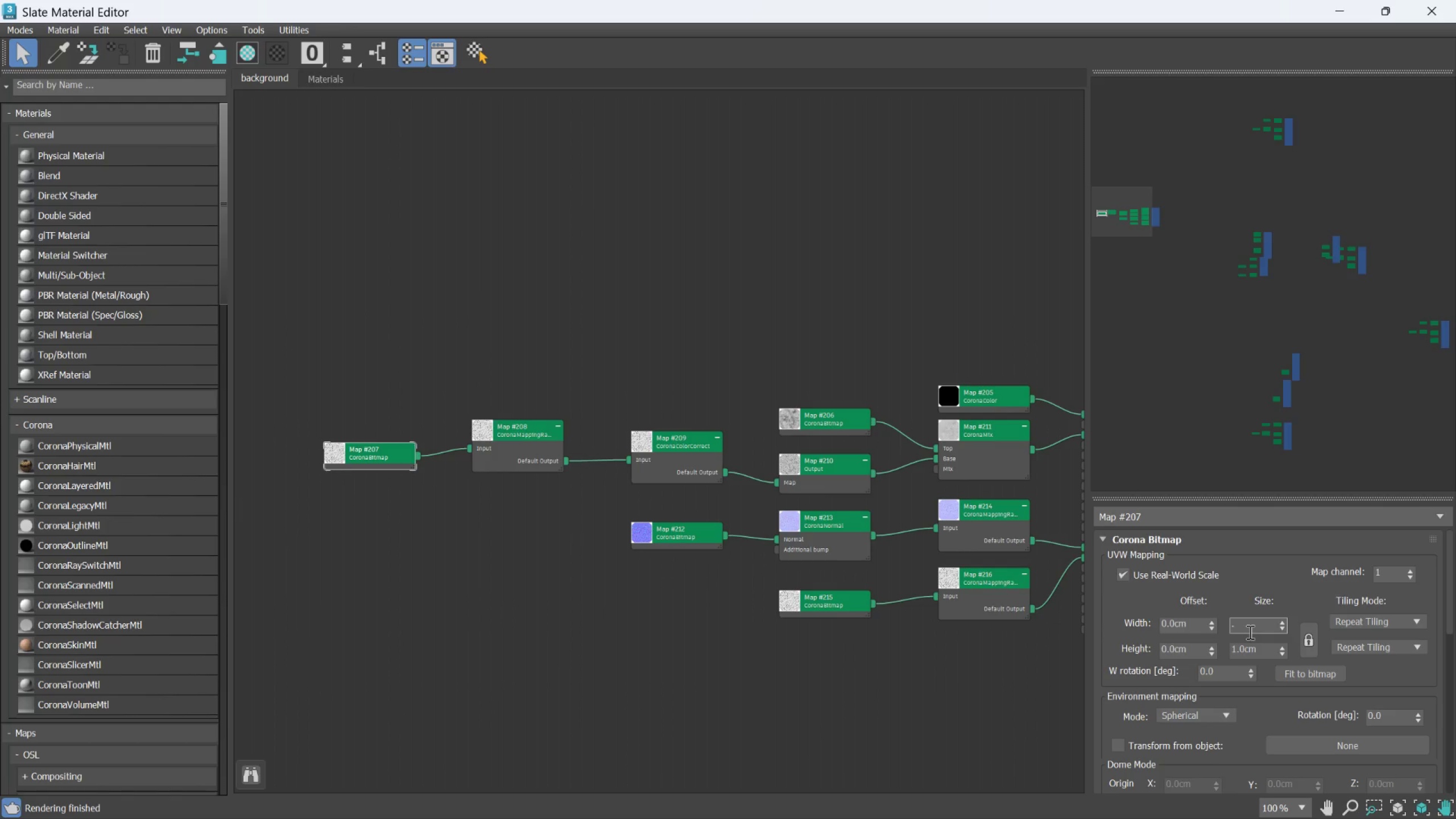 
key(5)
 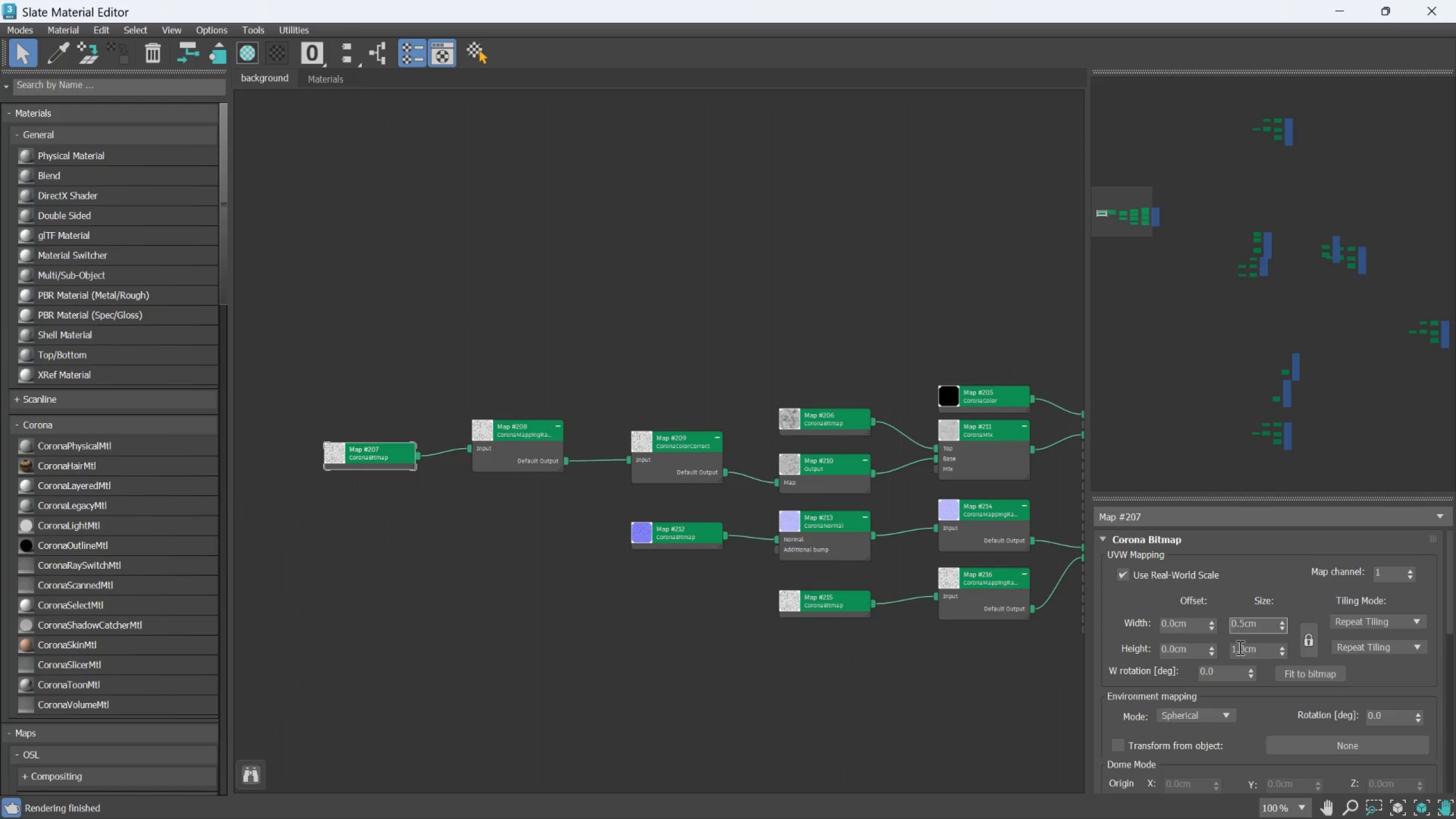 
double_click([1239, 647])
 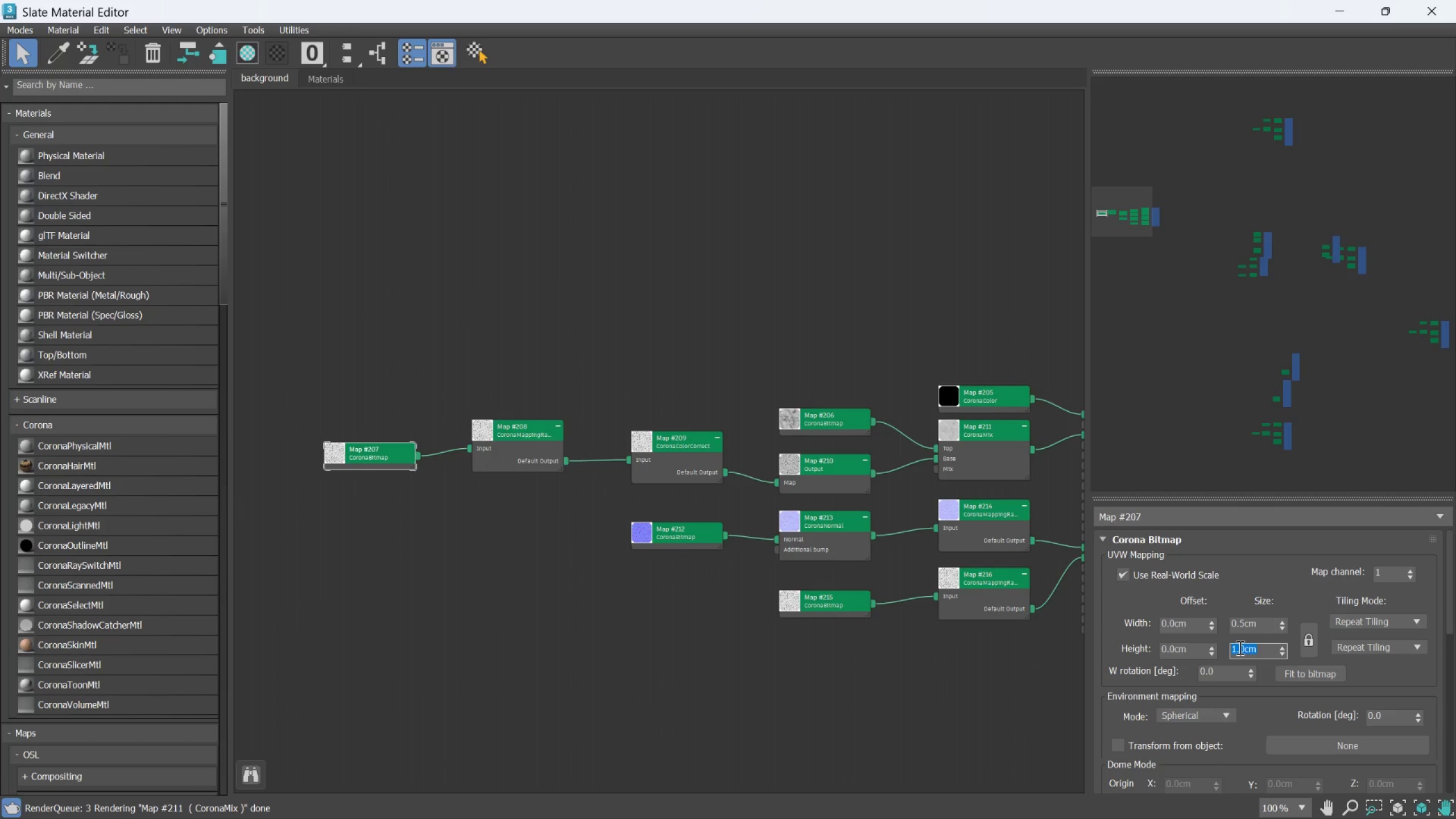 
key(Period)
 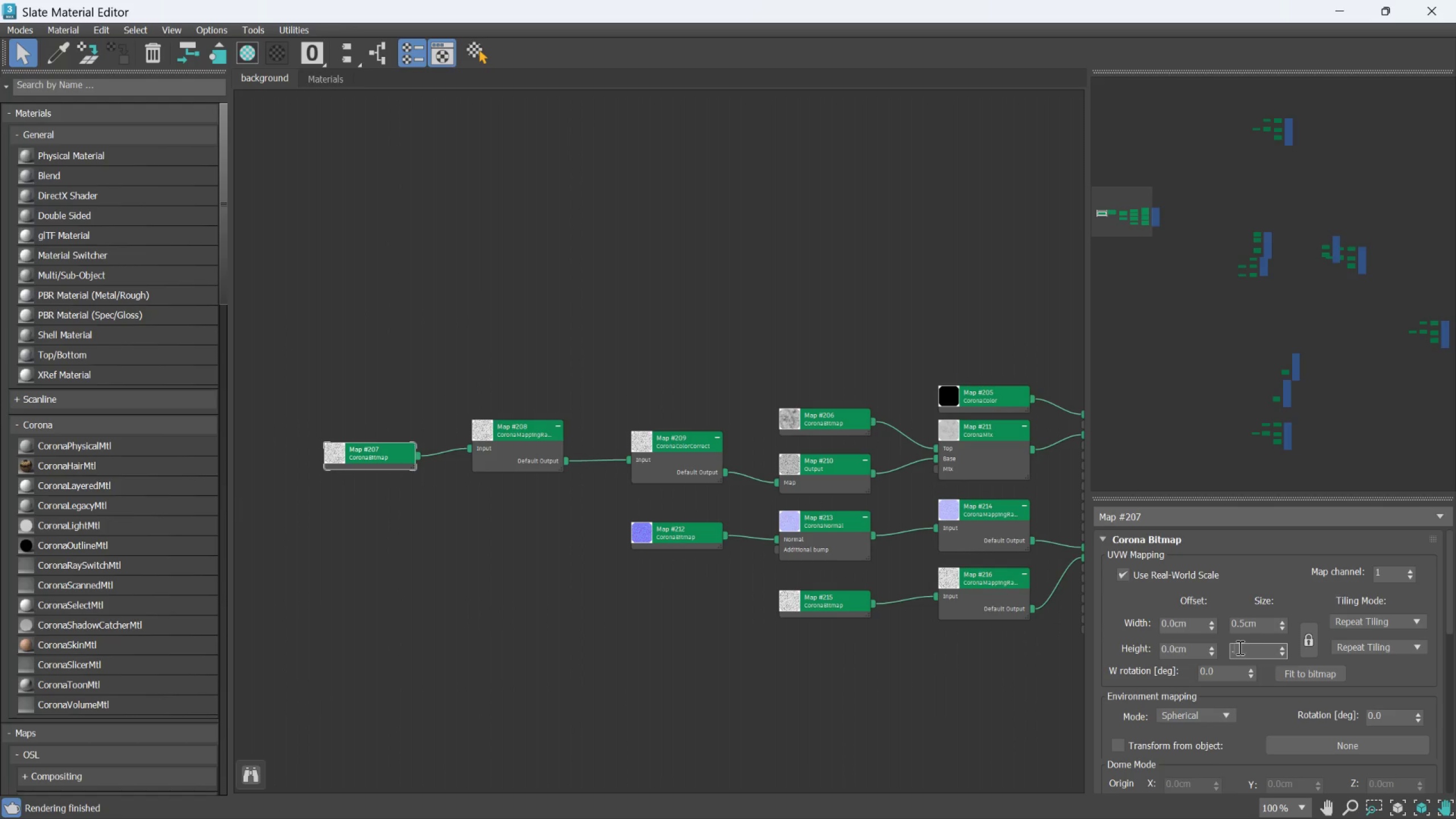 
key(5)
 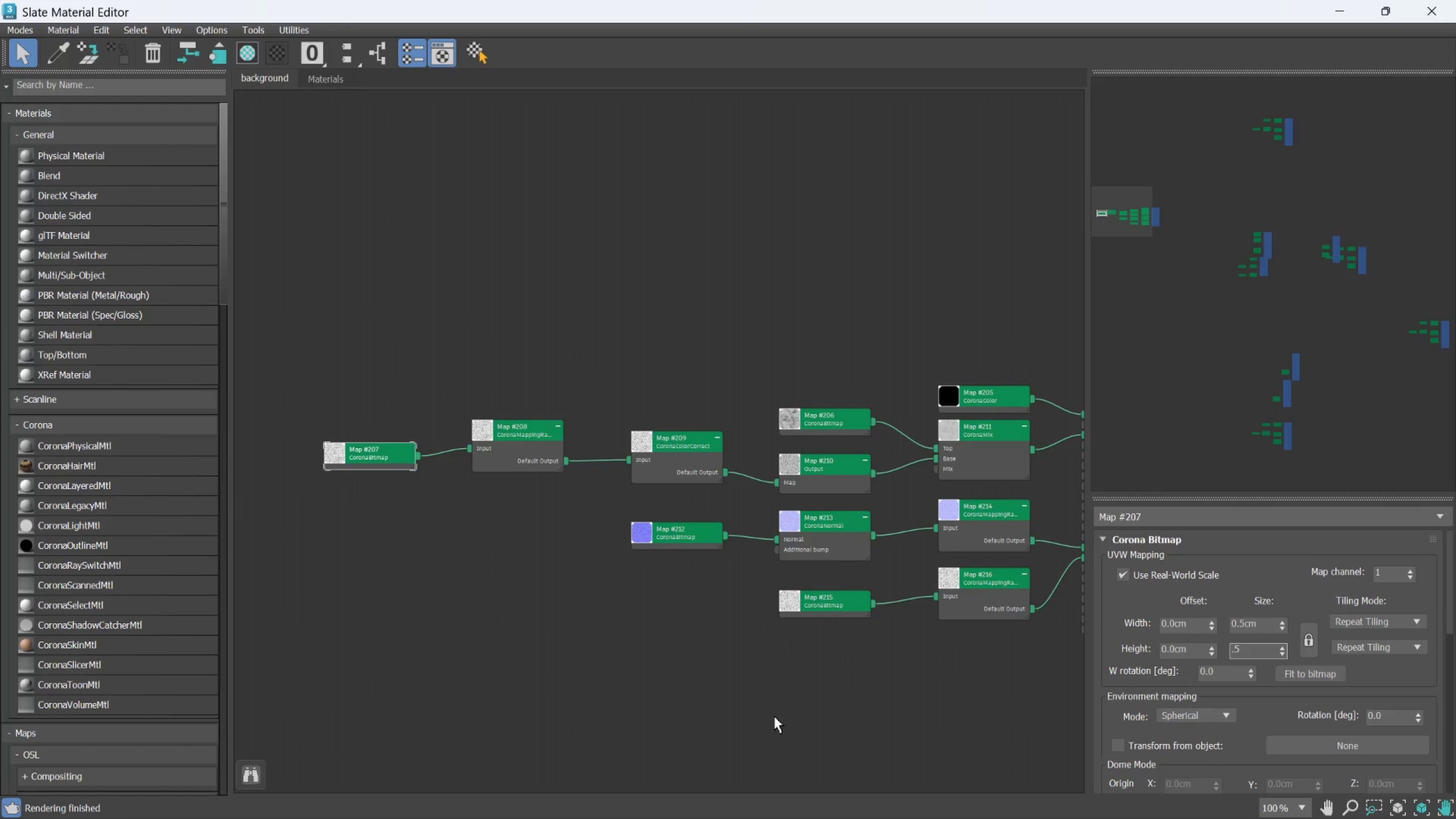 
left_click([774, 717])
 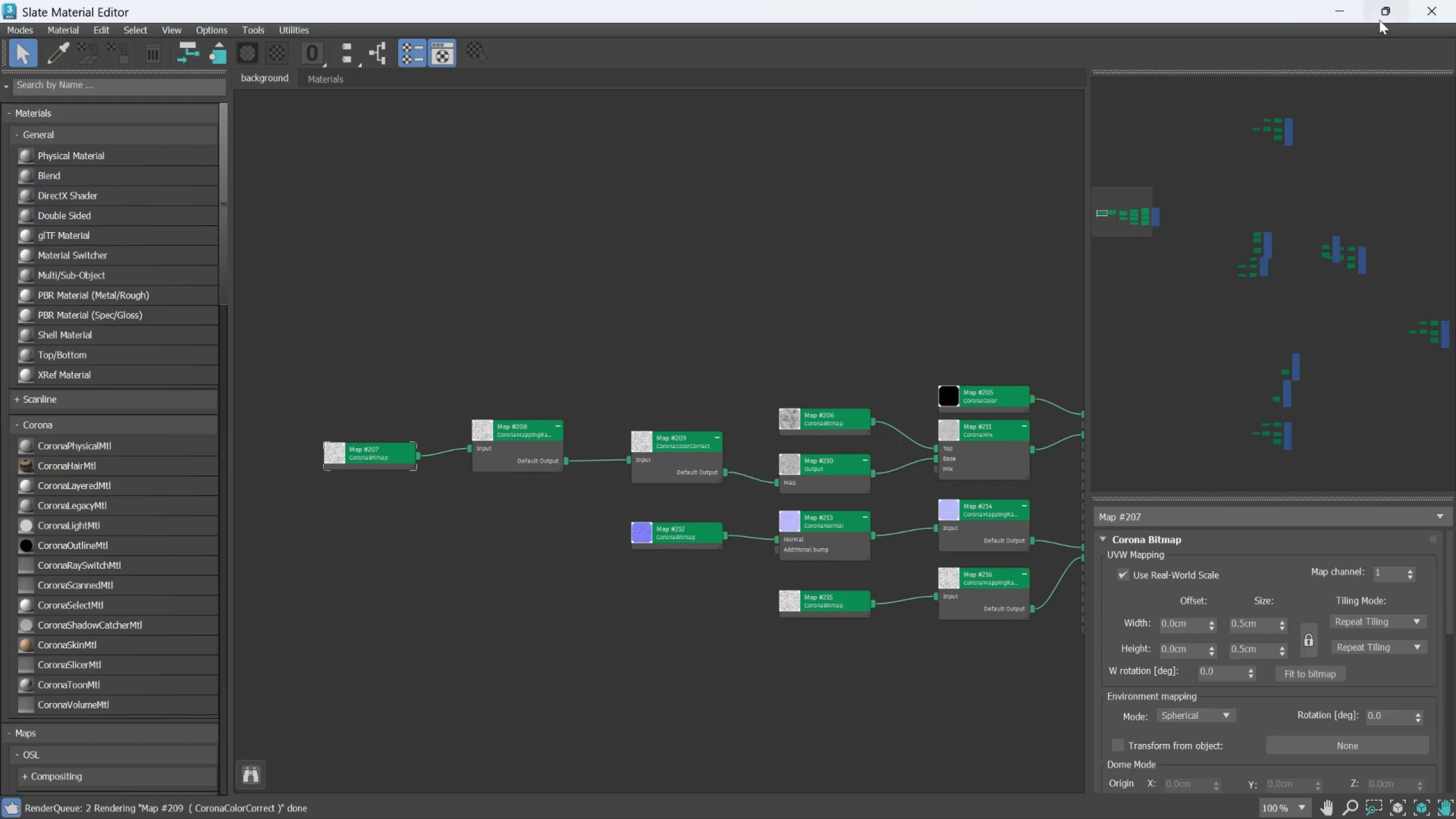 
left_click([1379, 12])
 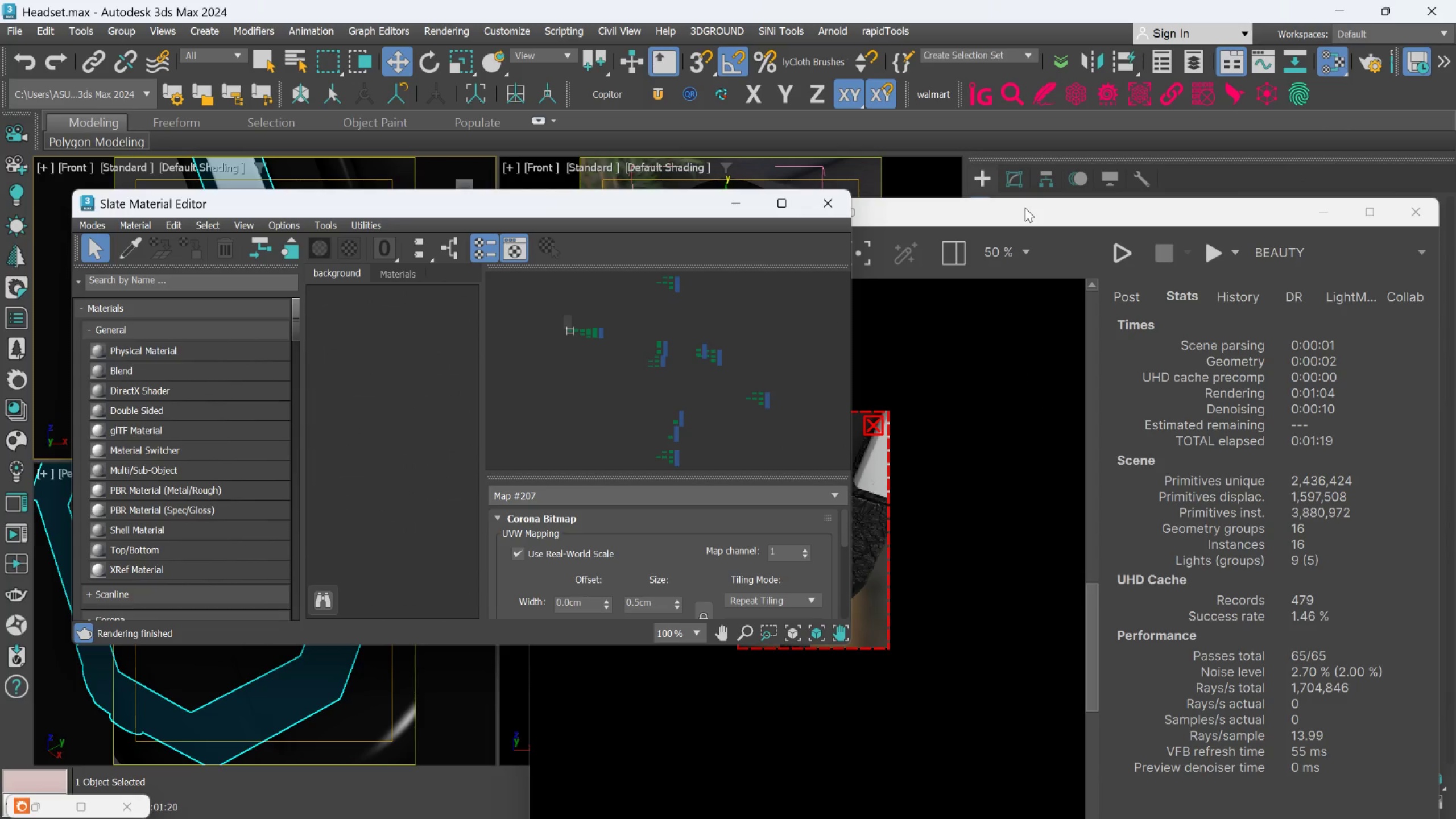 
left_click([1026, 206])
 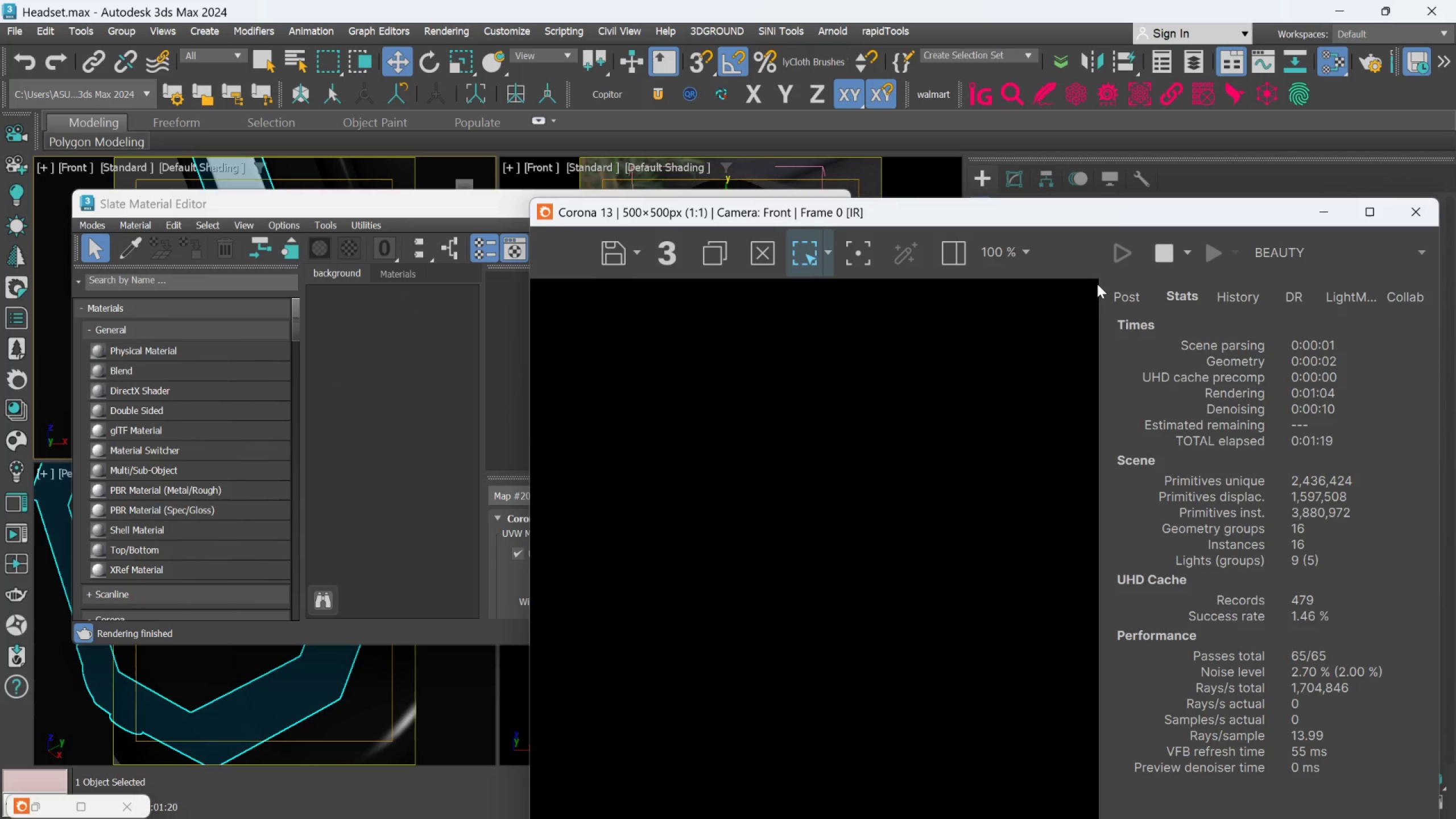 
mouse_move([876, 631])
 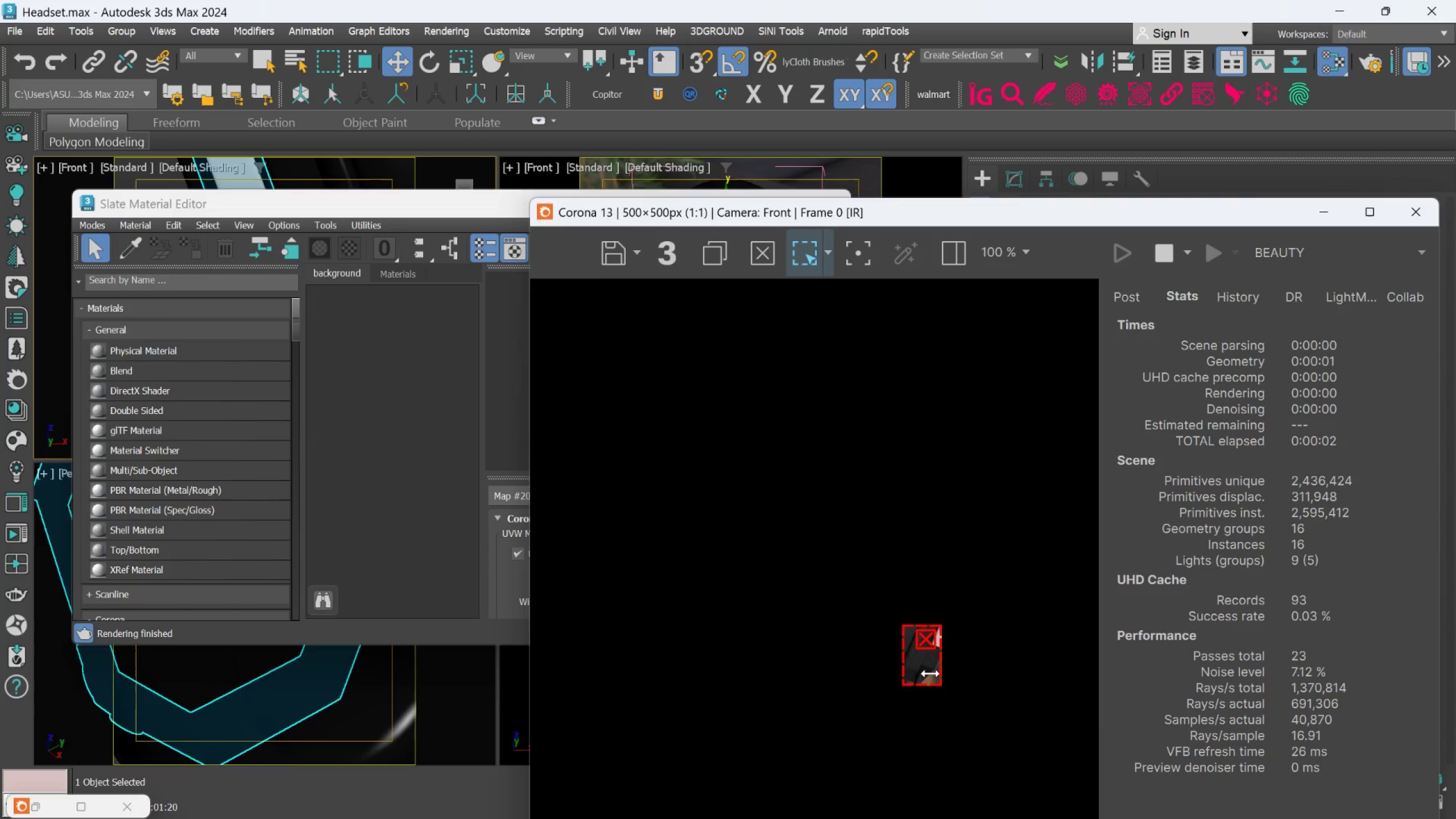 
scroll: coordinate [932, 673], scroll_direction: up, amount: 3.0
 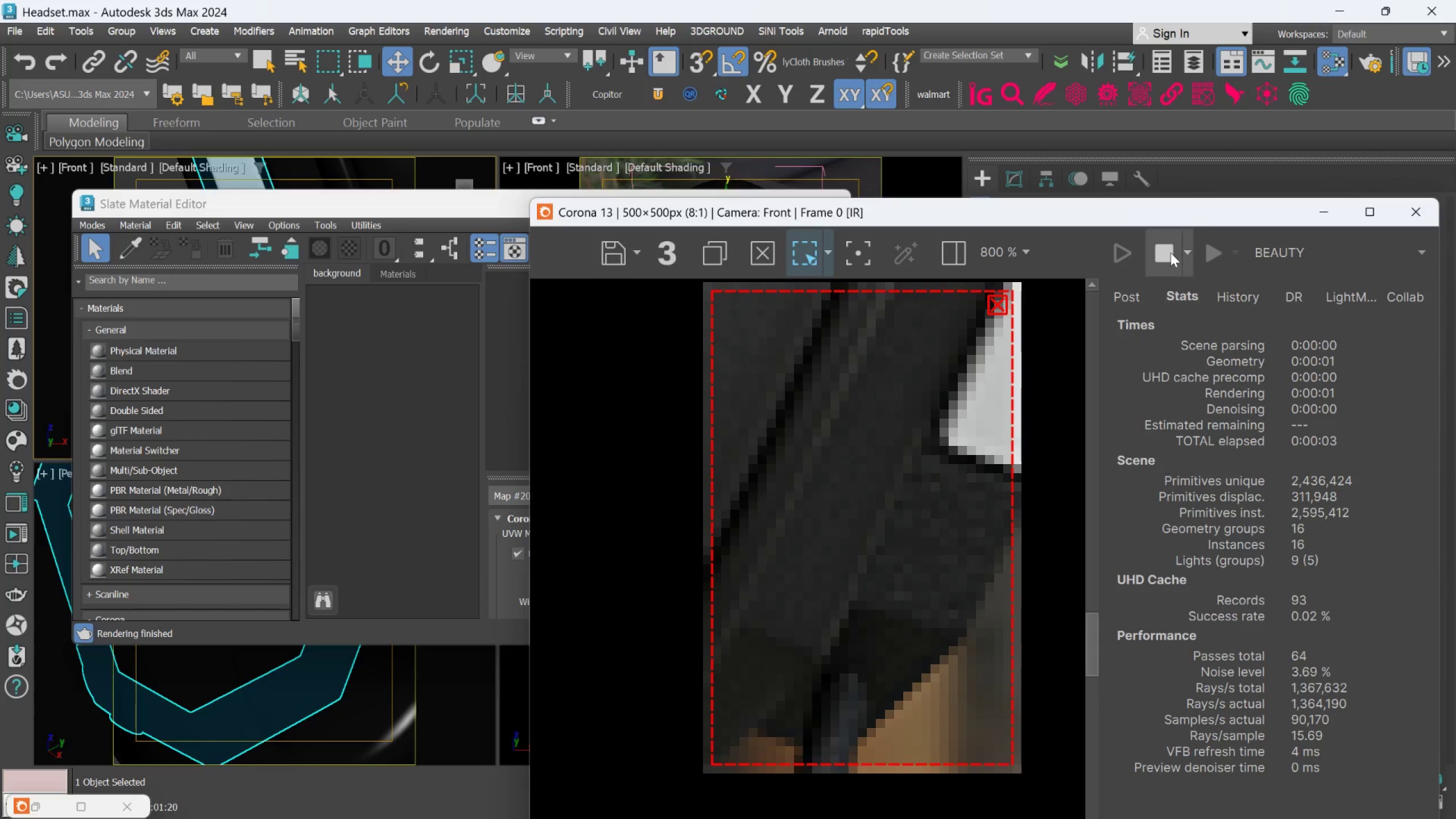 
left_click([1170, 251])
 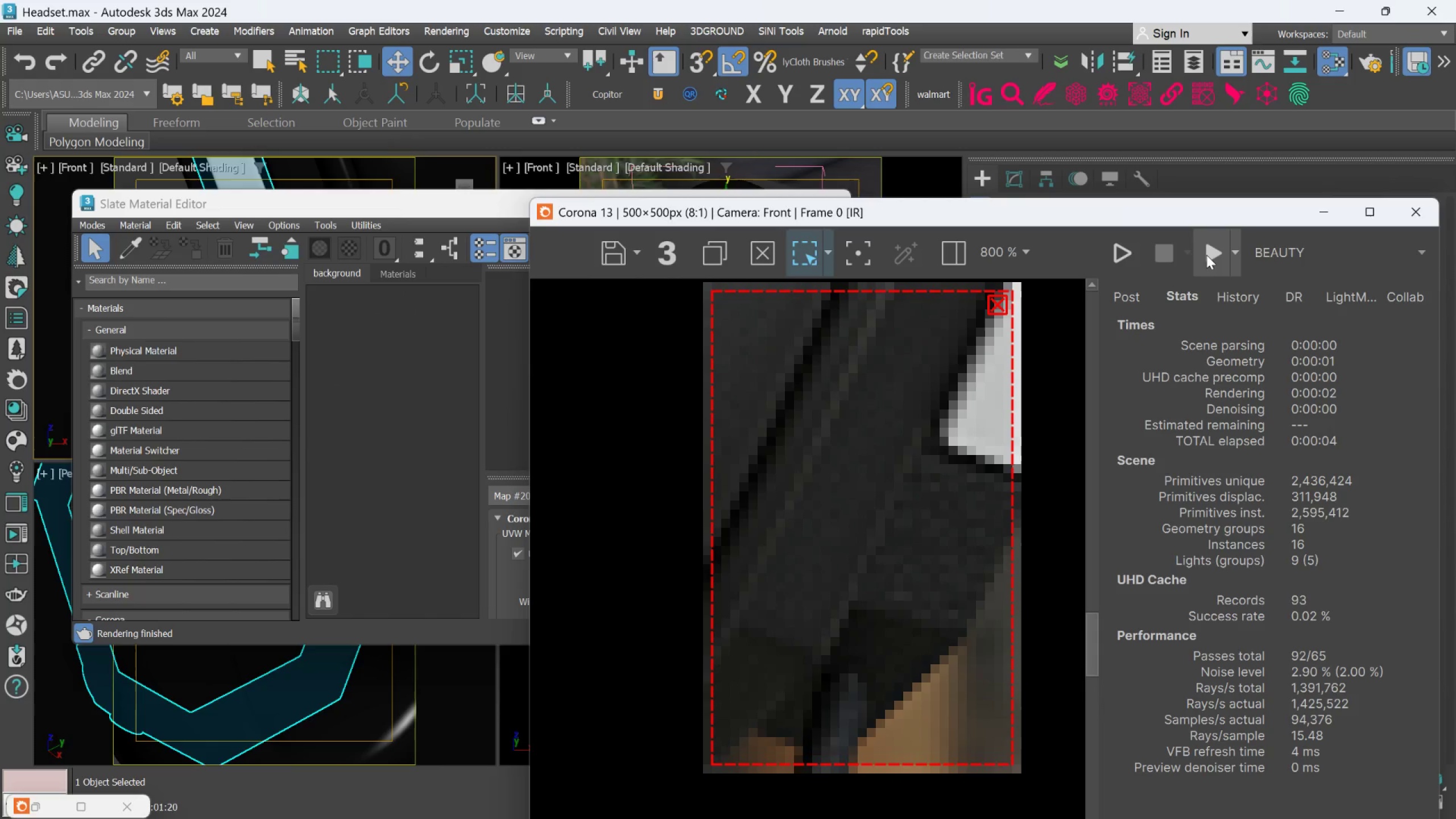 
left_click([1206, 255])
 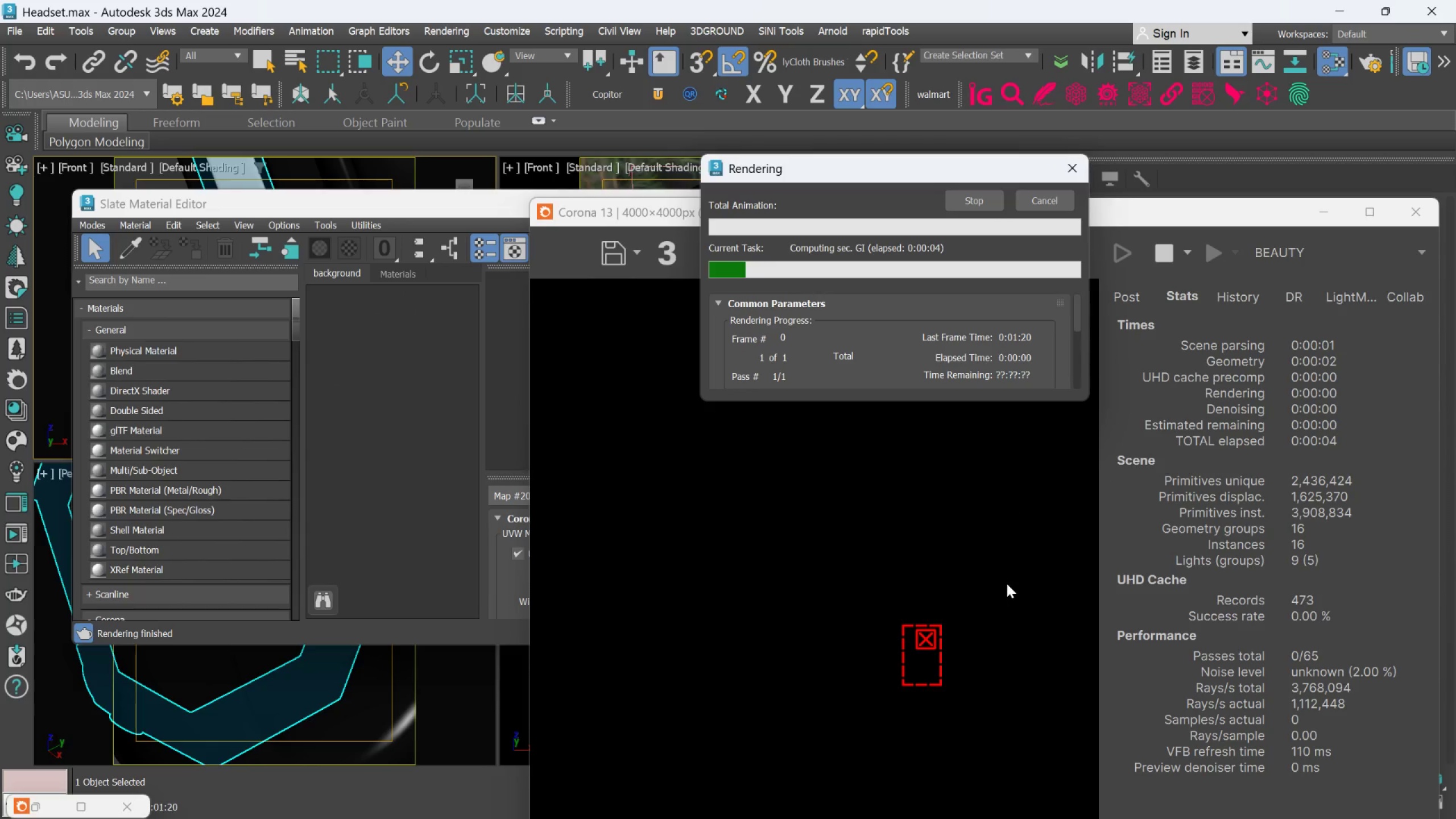 
wait(6.02)
 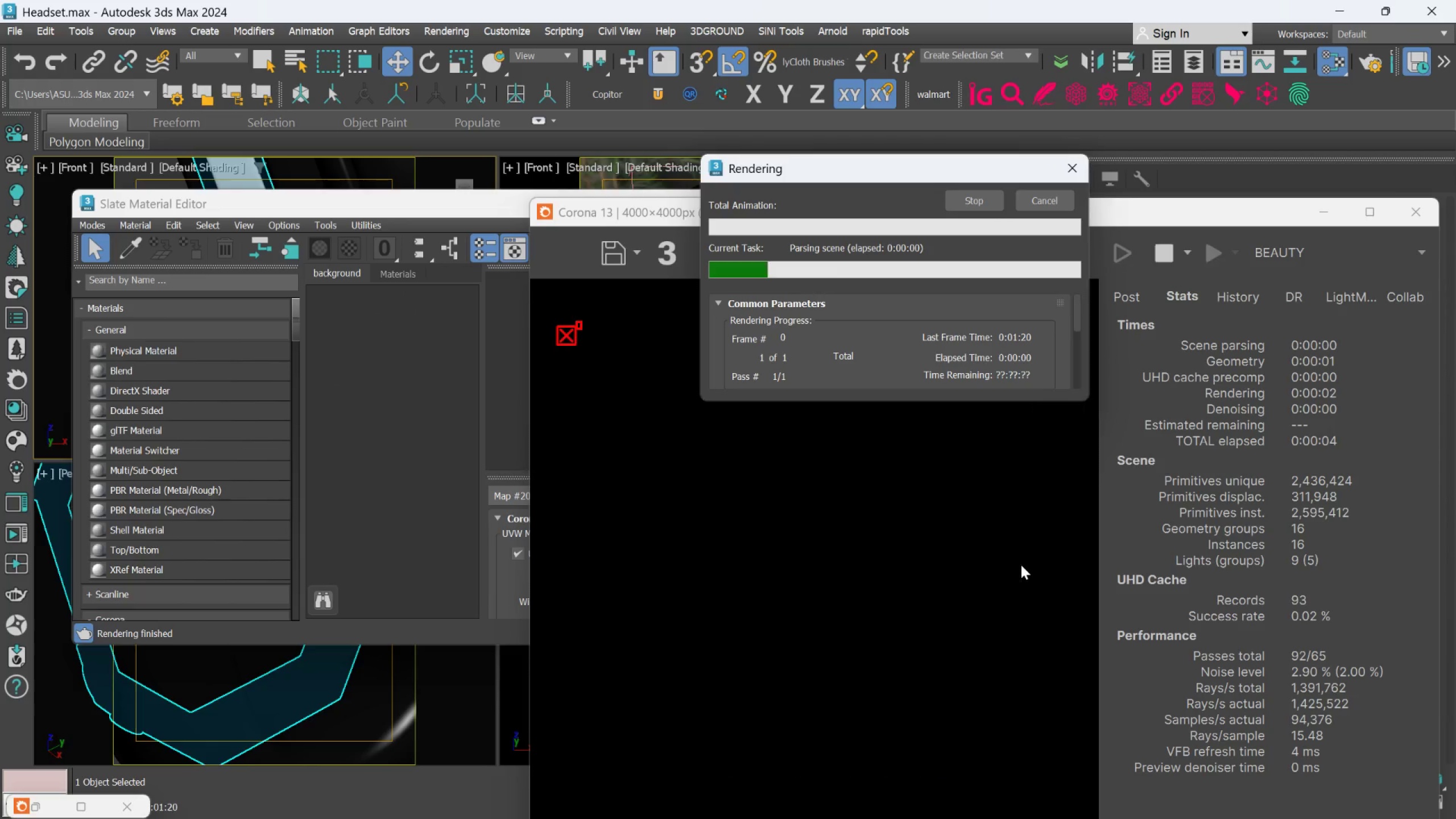 
scroll: coordinate [931, 671], scroll_direction: up, amount: 4.0
 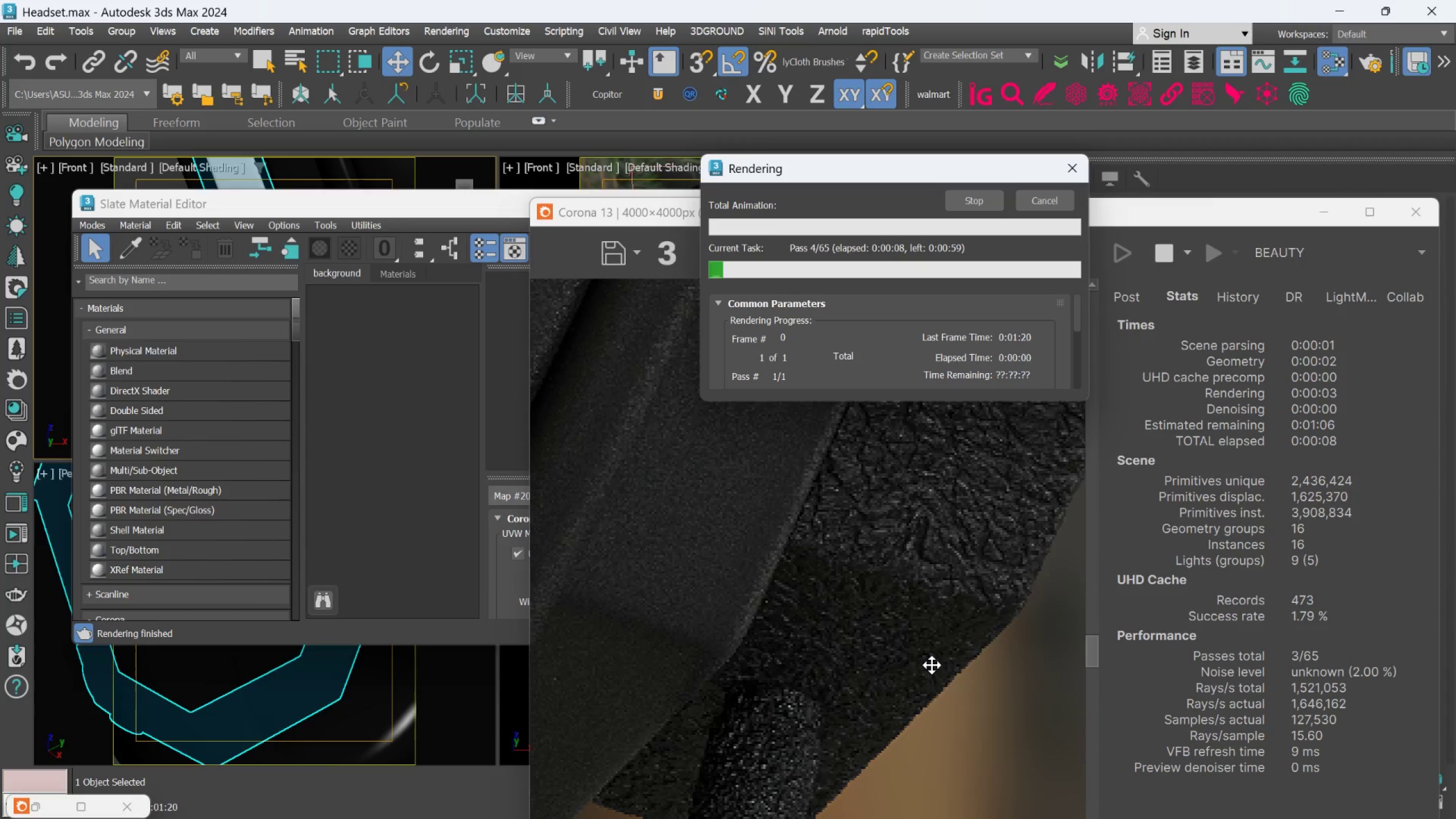 
scroll: coordinate [932, 665], scroll_direction: down, amount: 2.0
 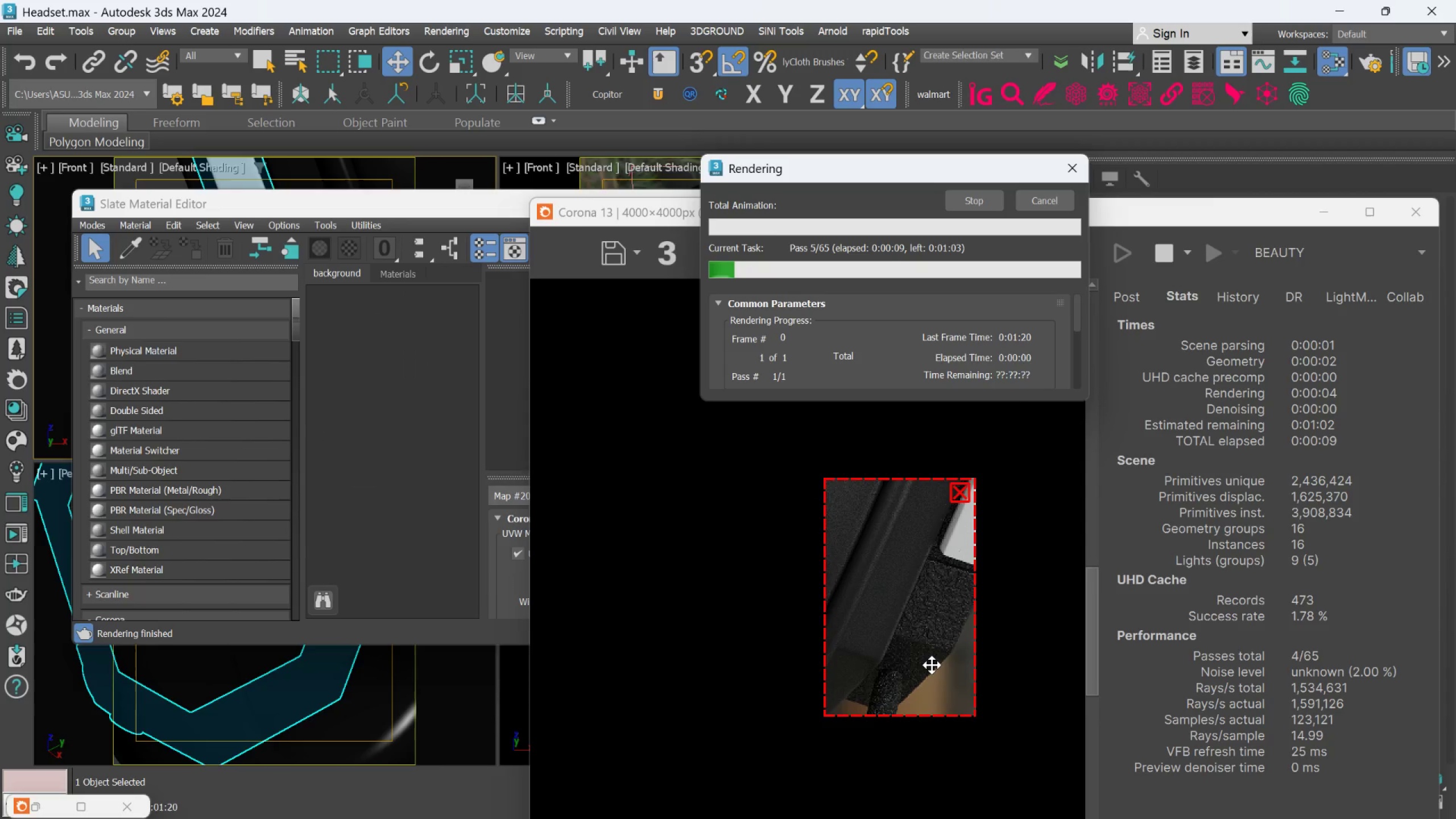 
scroll: coordinate [932, 664], scroll_direction: up, amount: 2.0
 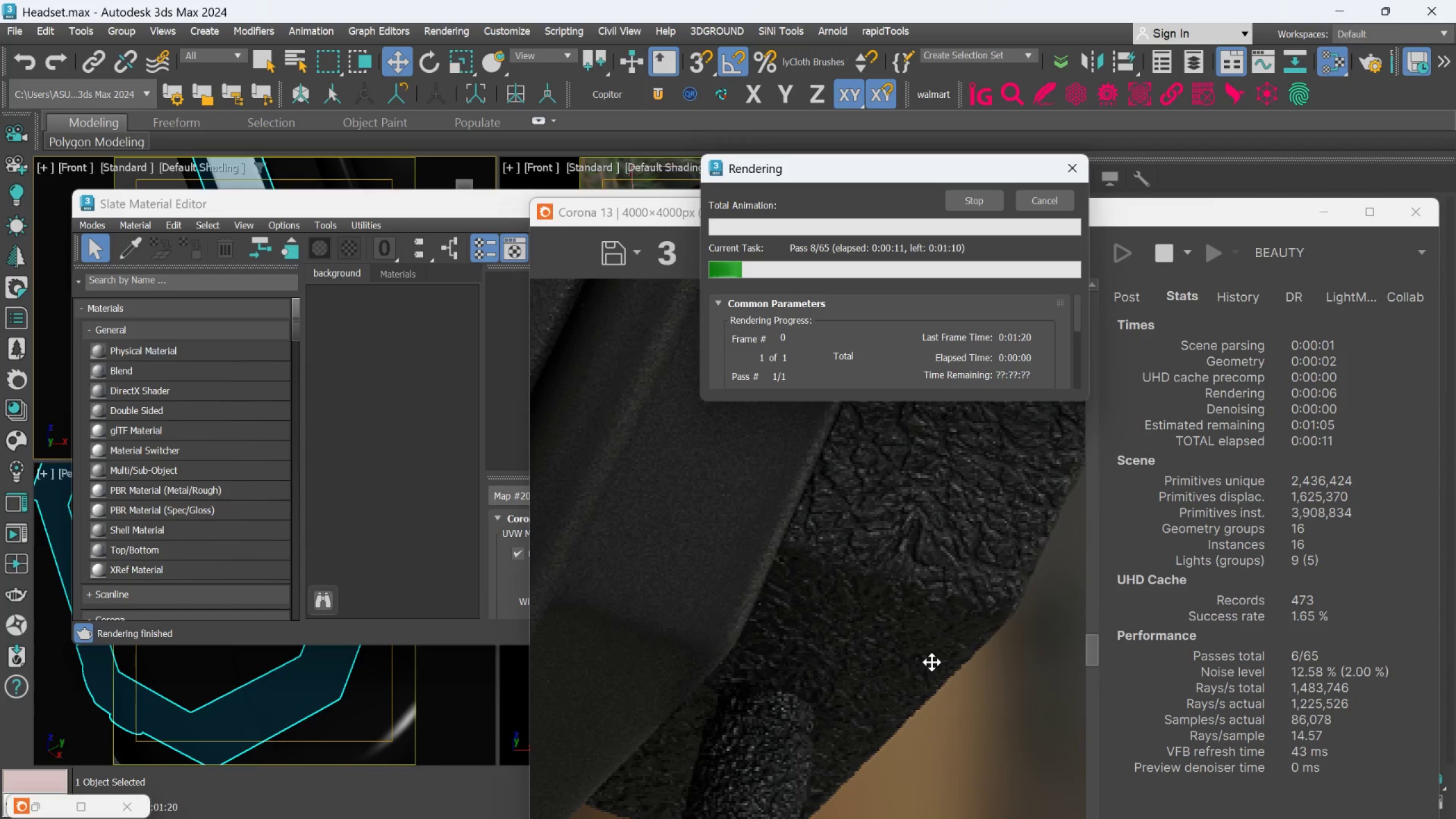 
scroll: coordinate [932, 661], scroll_direction: down, amount: 1.0
 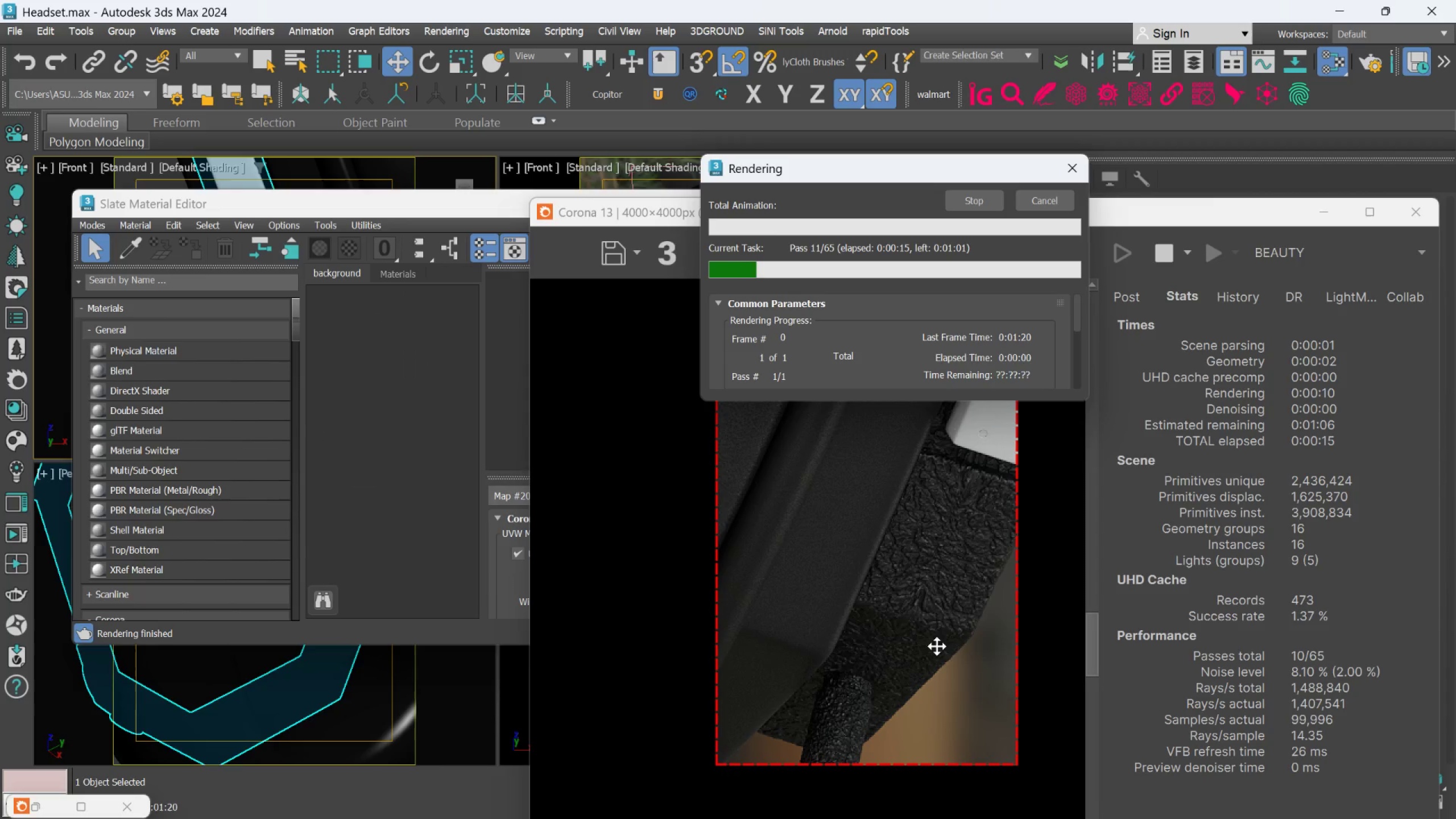 
scroll: coordinate [937, 646], scroll_direction: up, amount: 1.0
 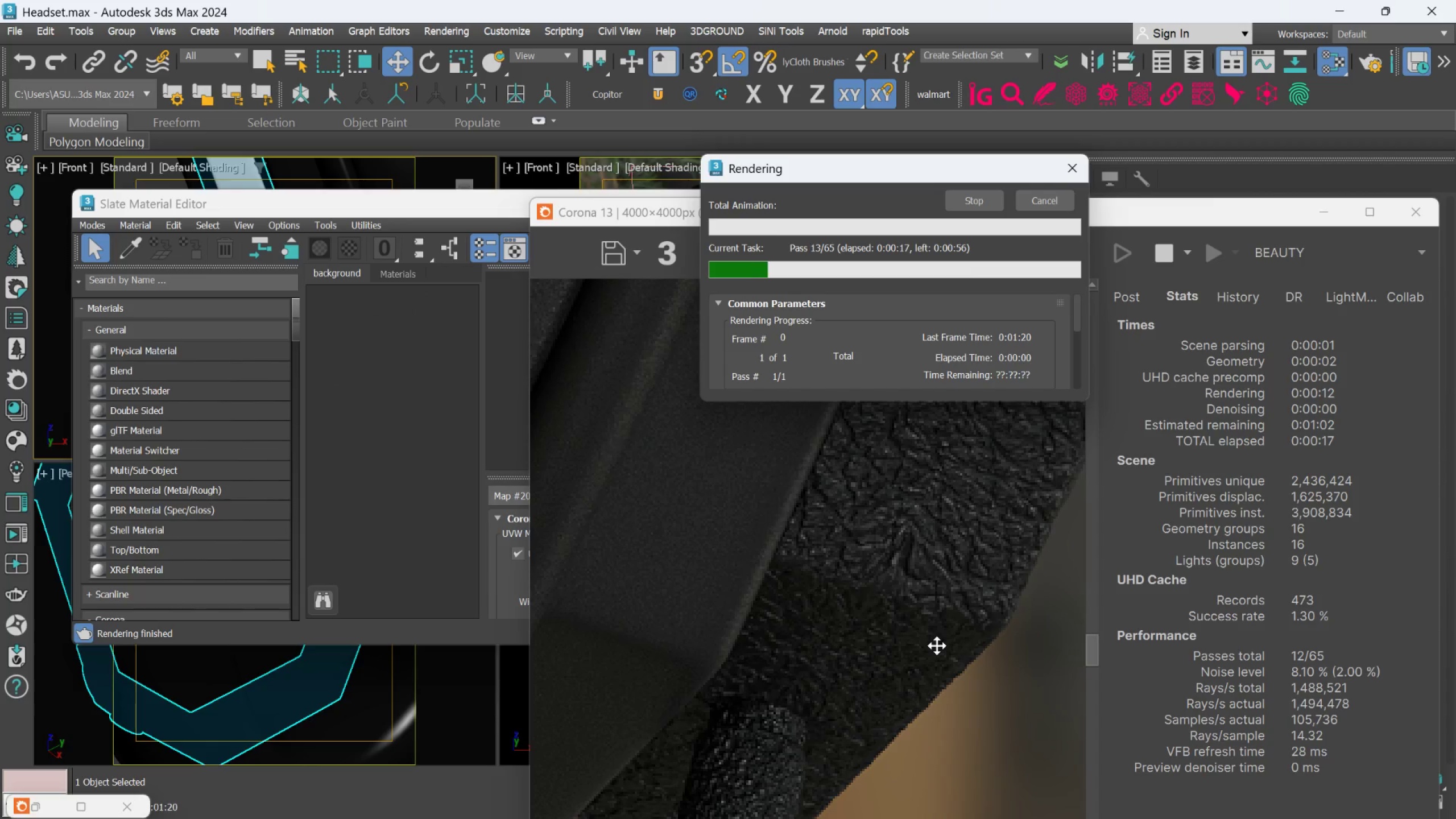 
scroll: coordinate [937, 646], scroll_direction: down, amount: 1.0
 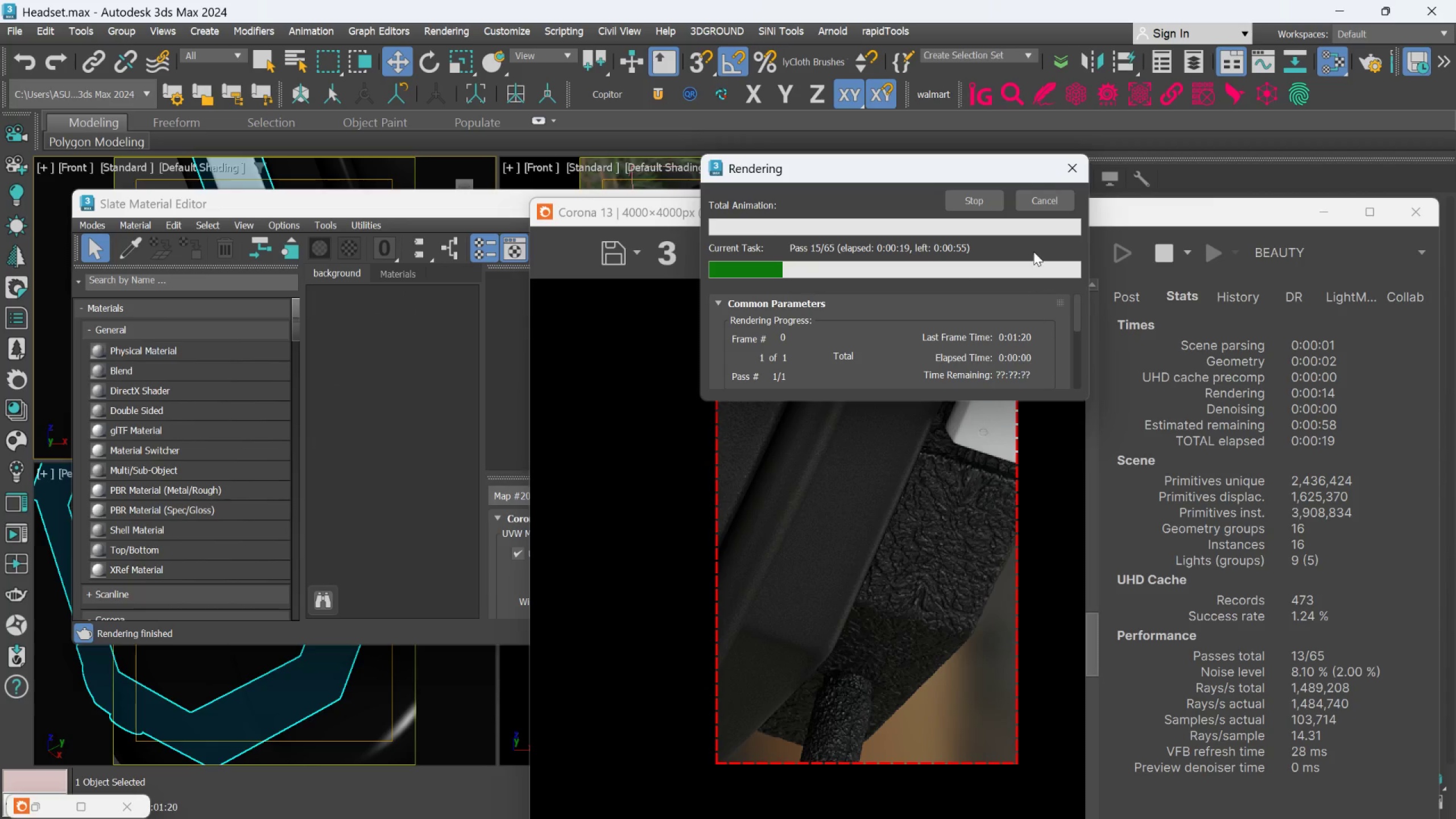 
left_click([1036, 205])
 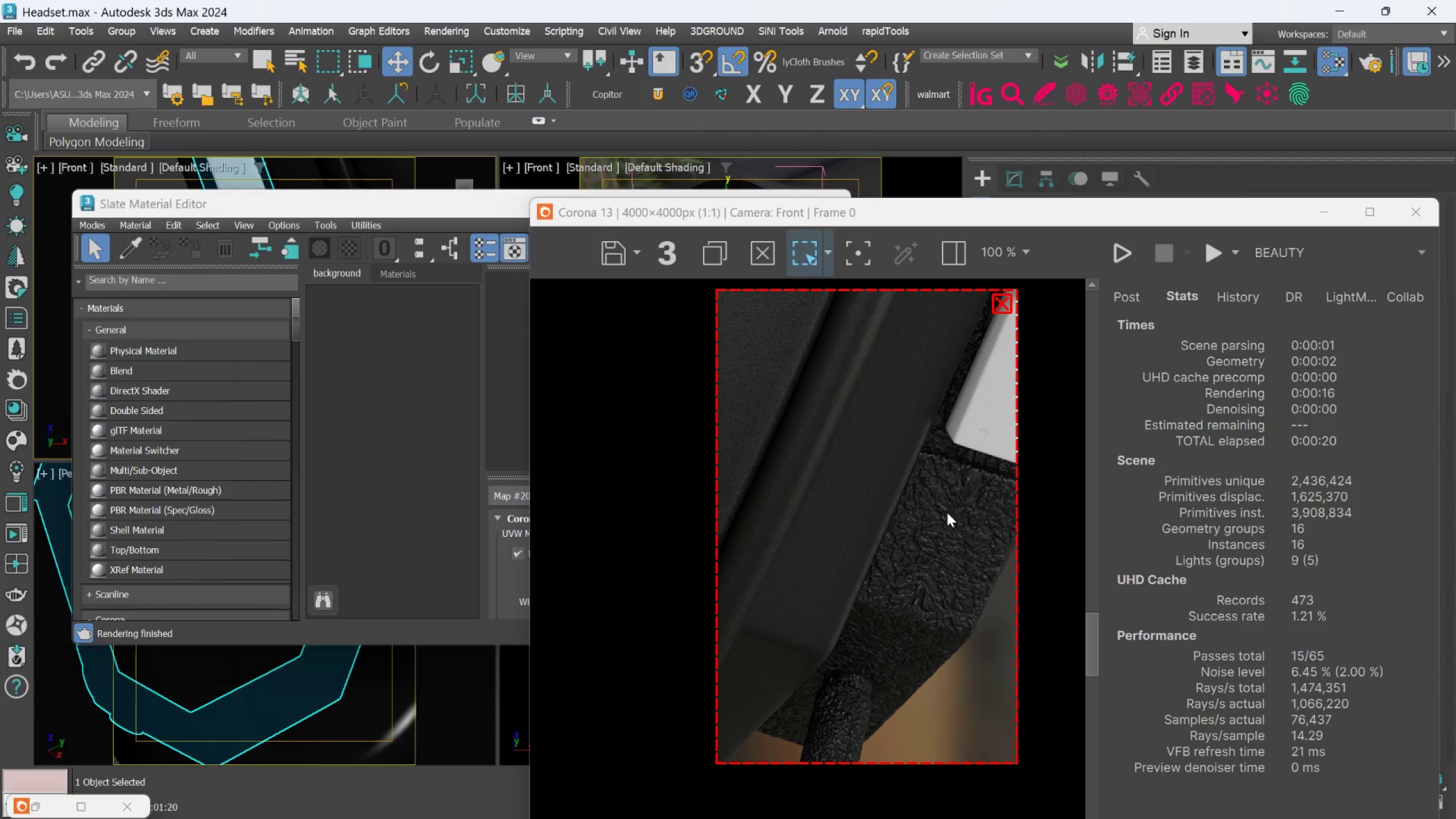 
scroll: coordinate [947, 518], scroll_direction: down, amount: 1.0
 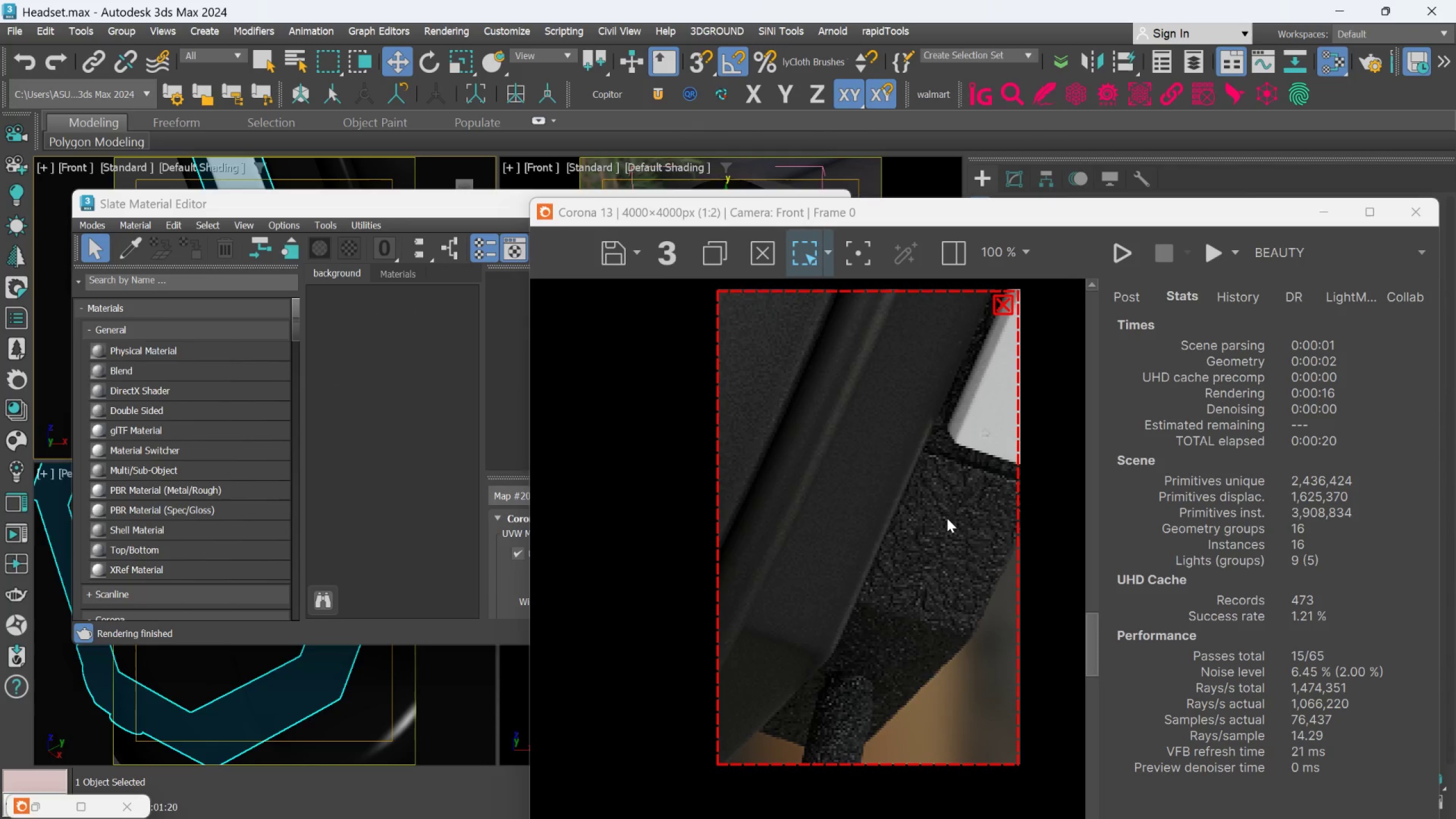 
scroll: coordinate [957, 536], scroll_direction: up, amount: 3.0
 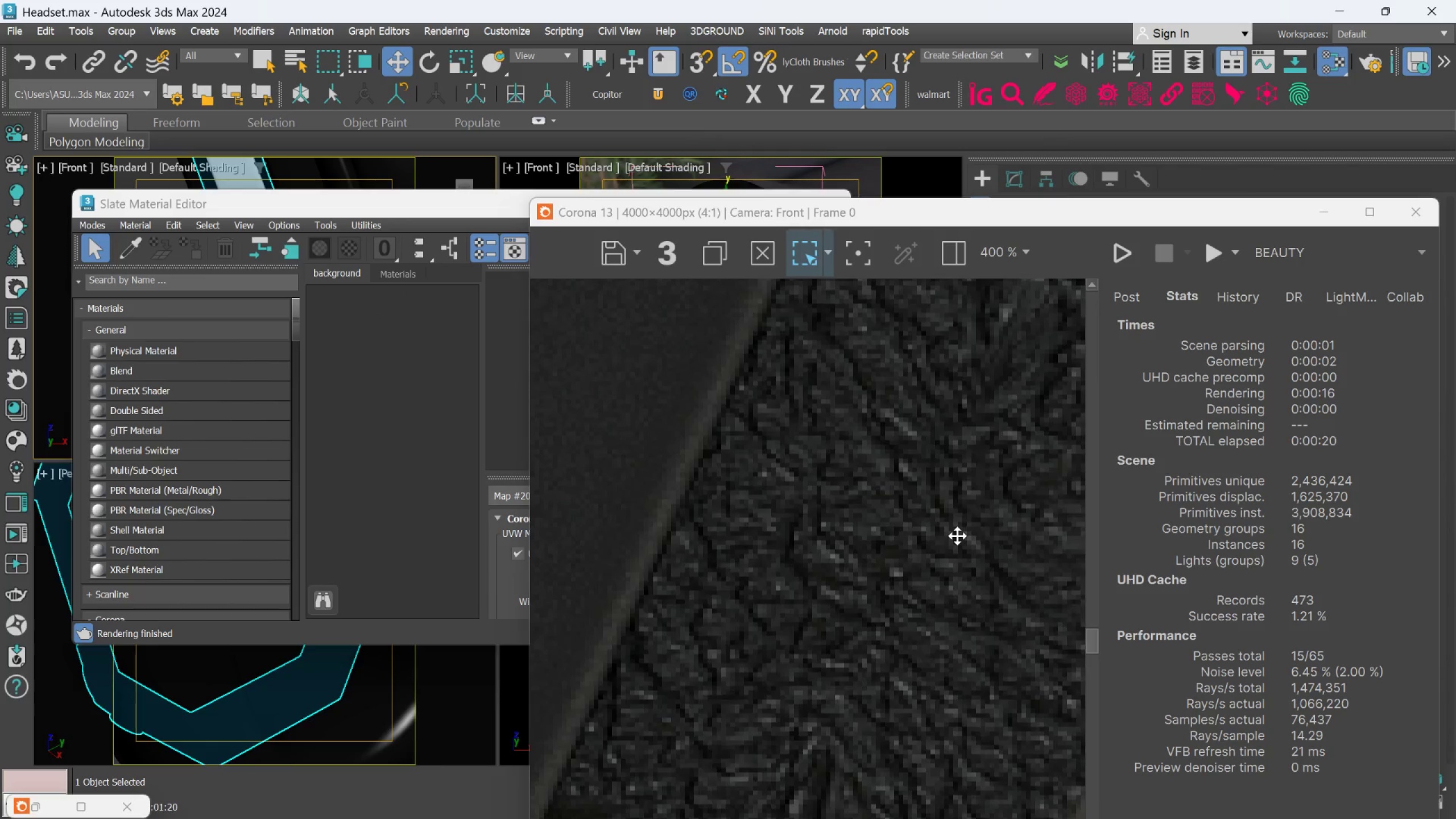 
scroll: coordinate [408, 468], scroll_direction: down, amount: 8.0
 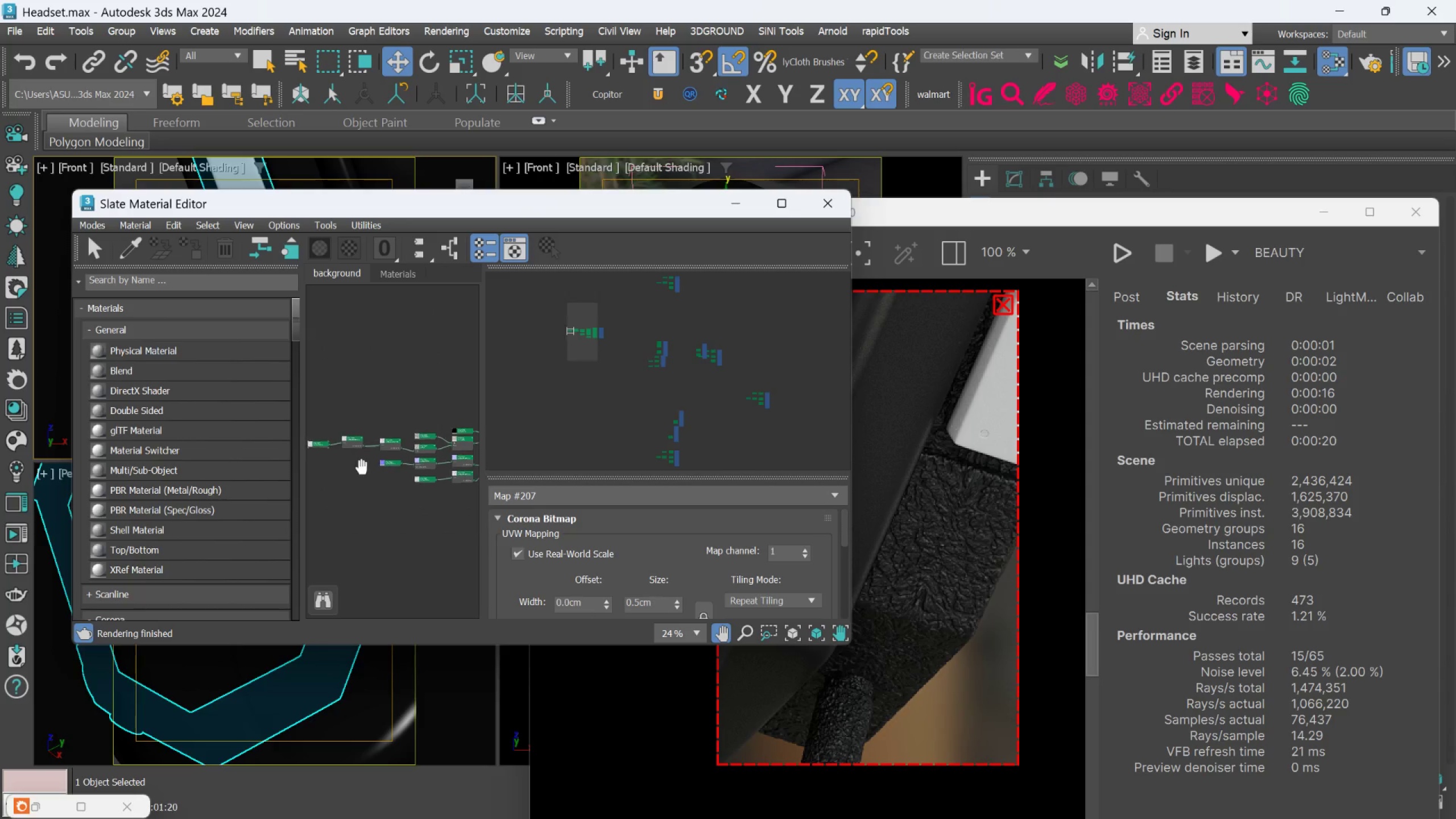 
scroll: coordinate [372, 477], scroll_direction: up, amount: 2.0
 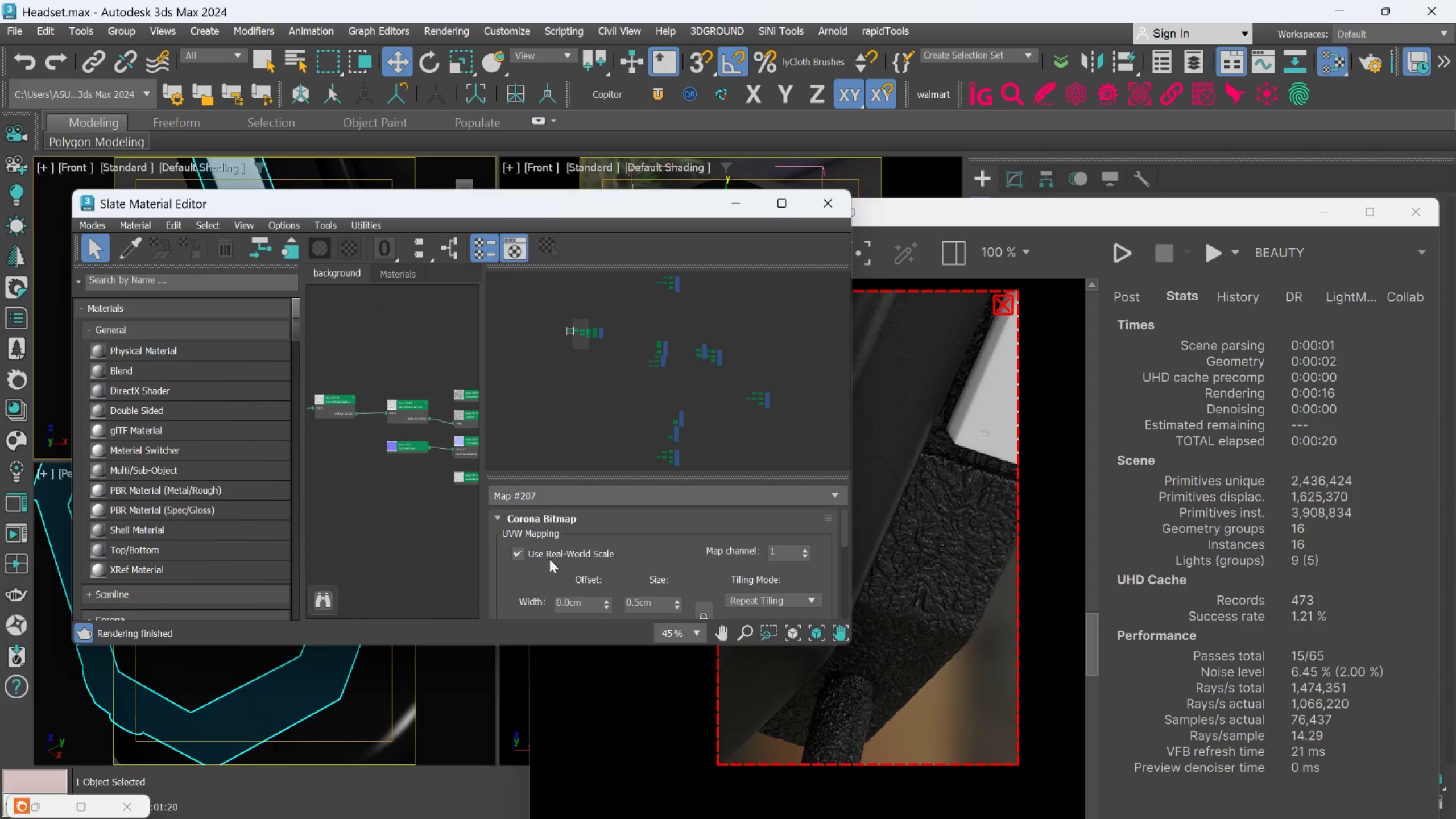 
scroll: coordinate [340, 487], scroll_direction: down, amount: 2.0
 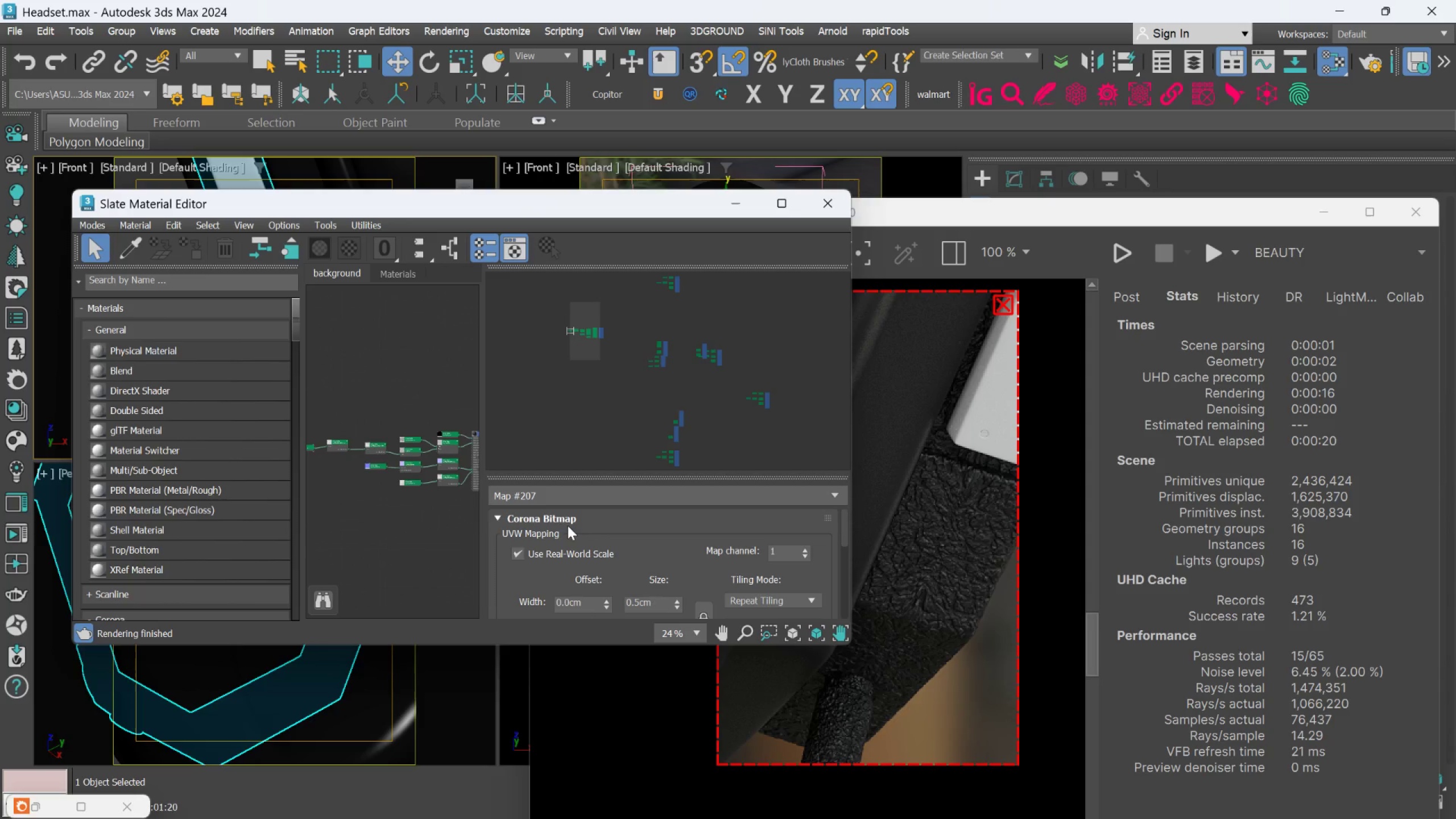 
left_click([636, 599])
 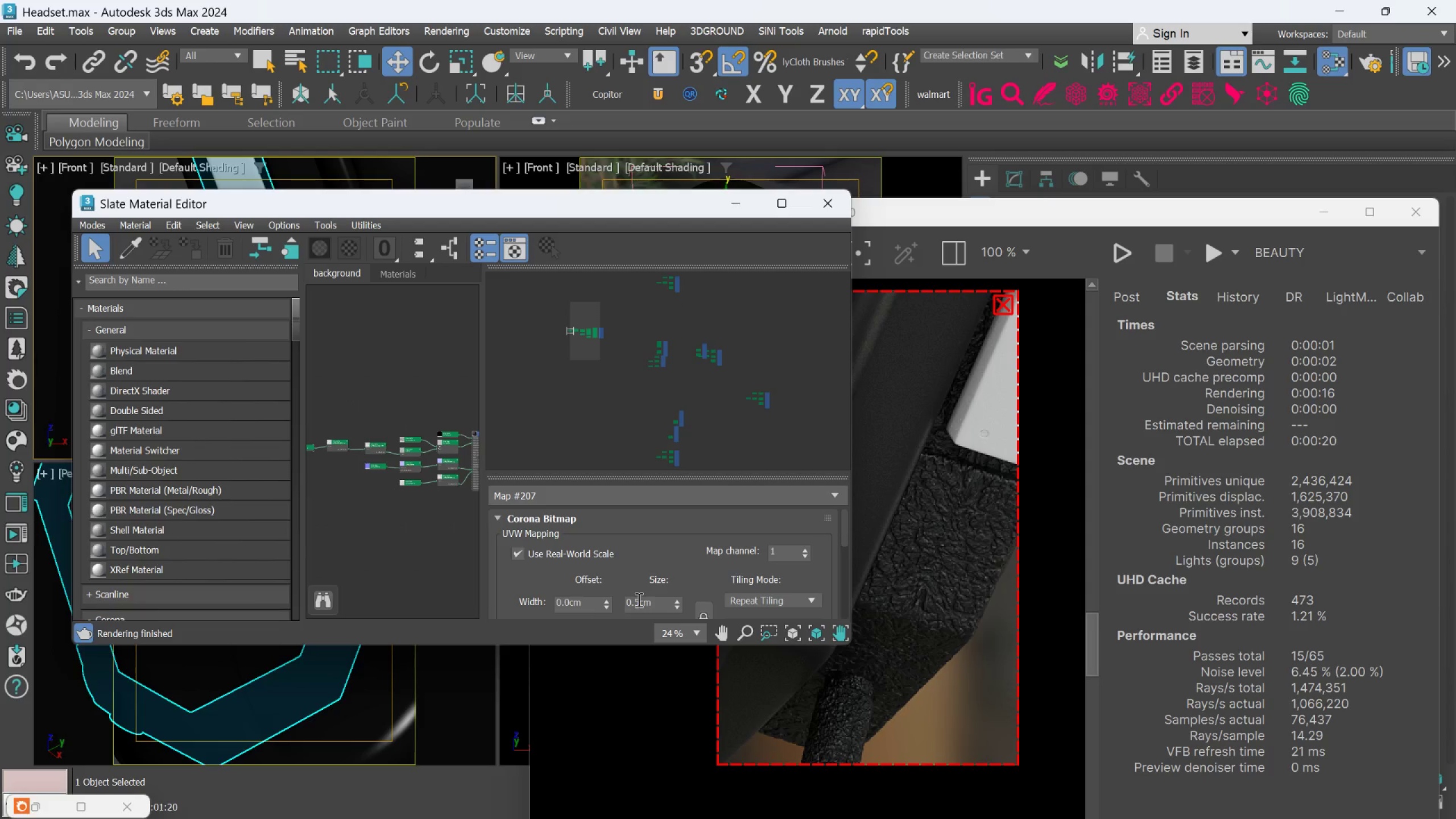 
triple_click([638, 599])
 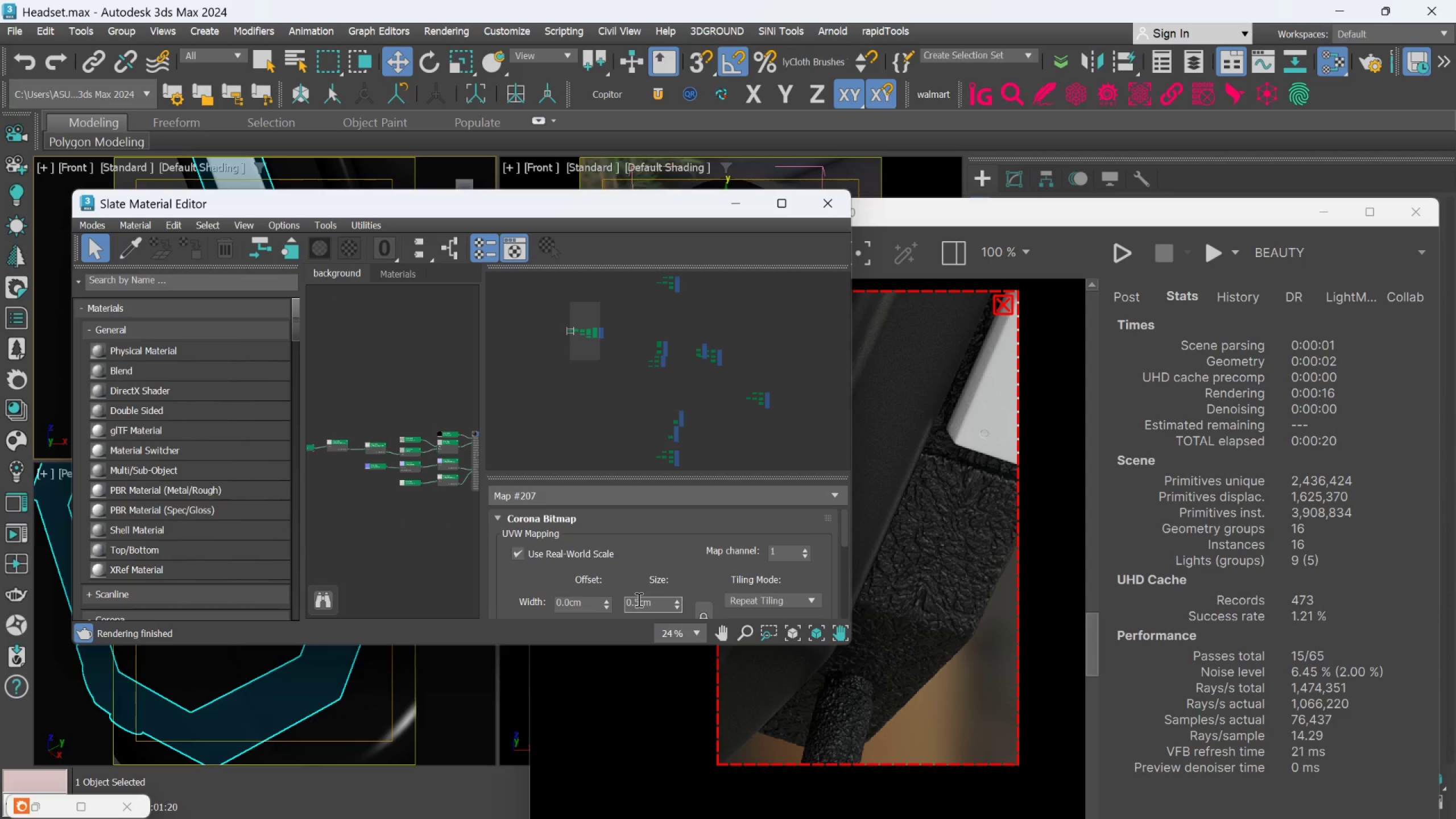 
double_click([638, 599])
 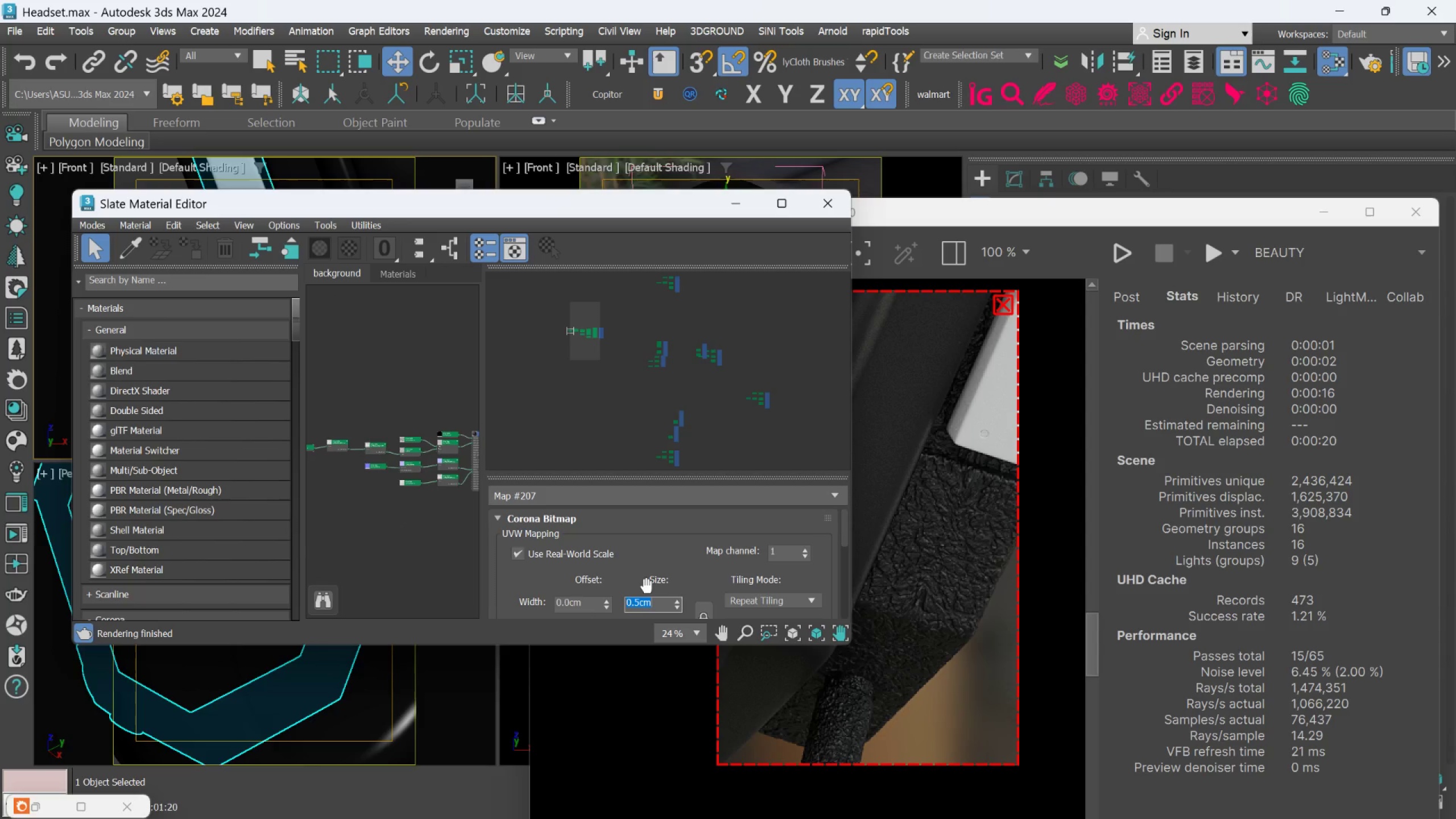 
wait(5.82)
 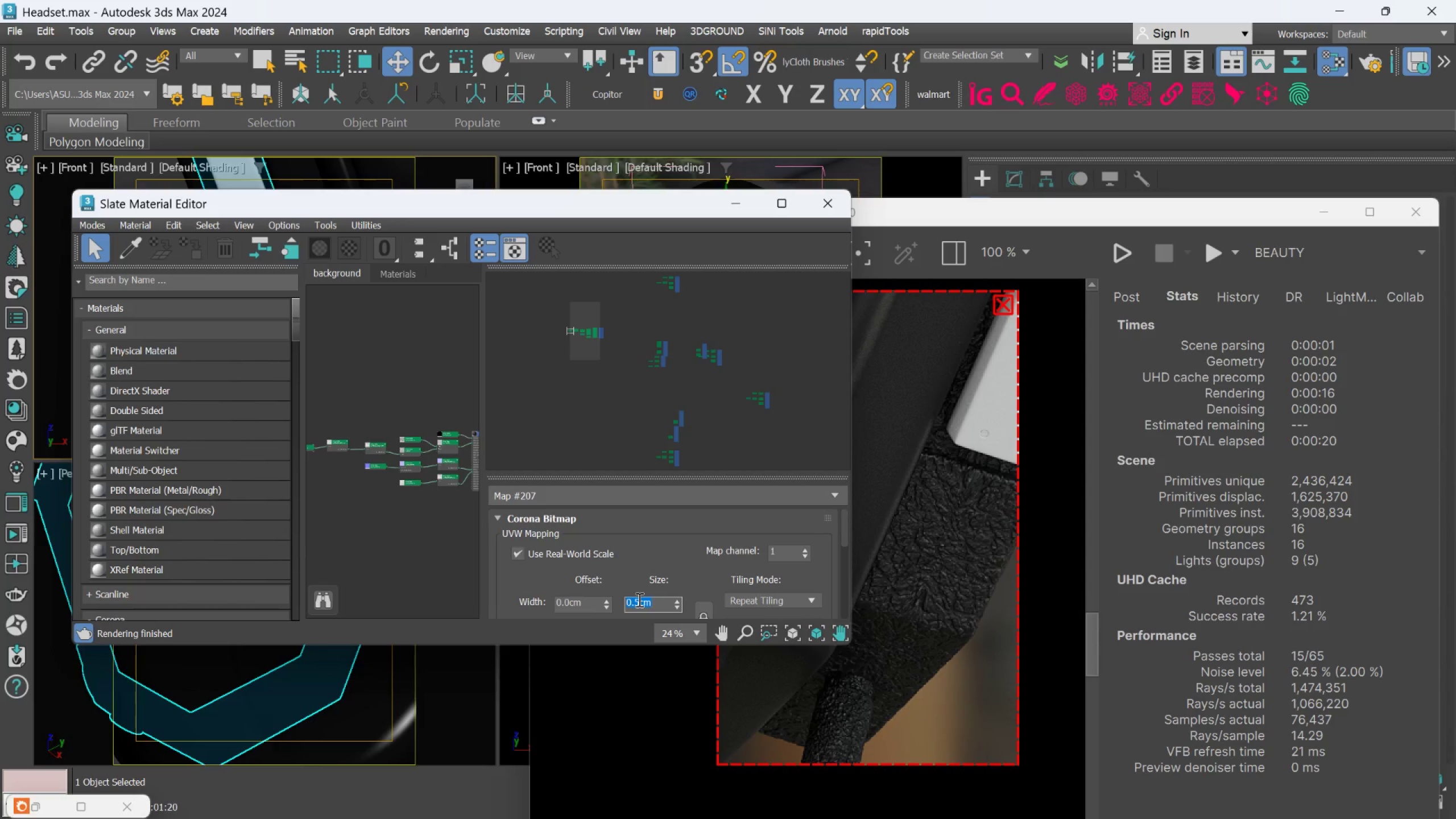 
key(8)
 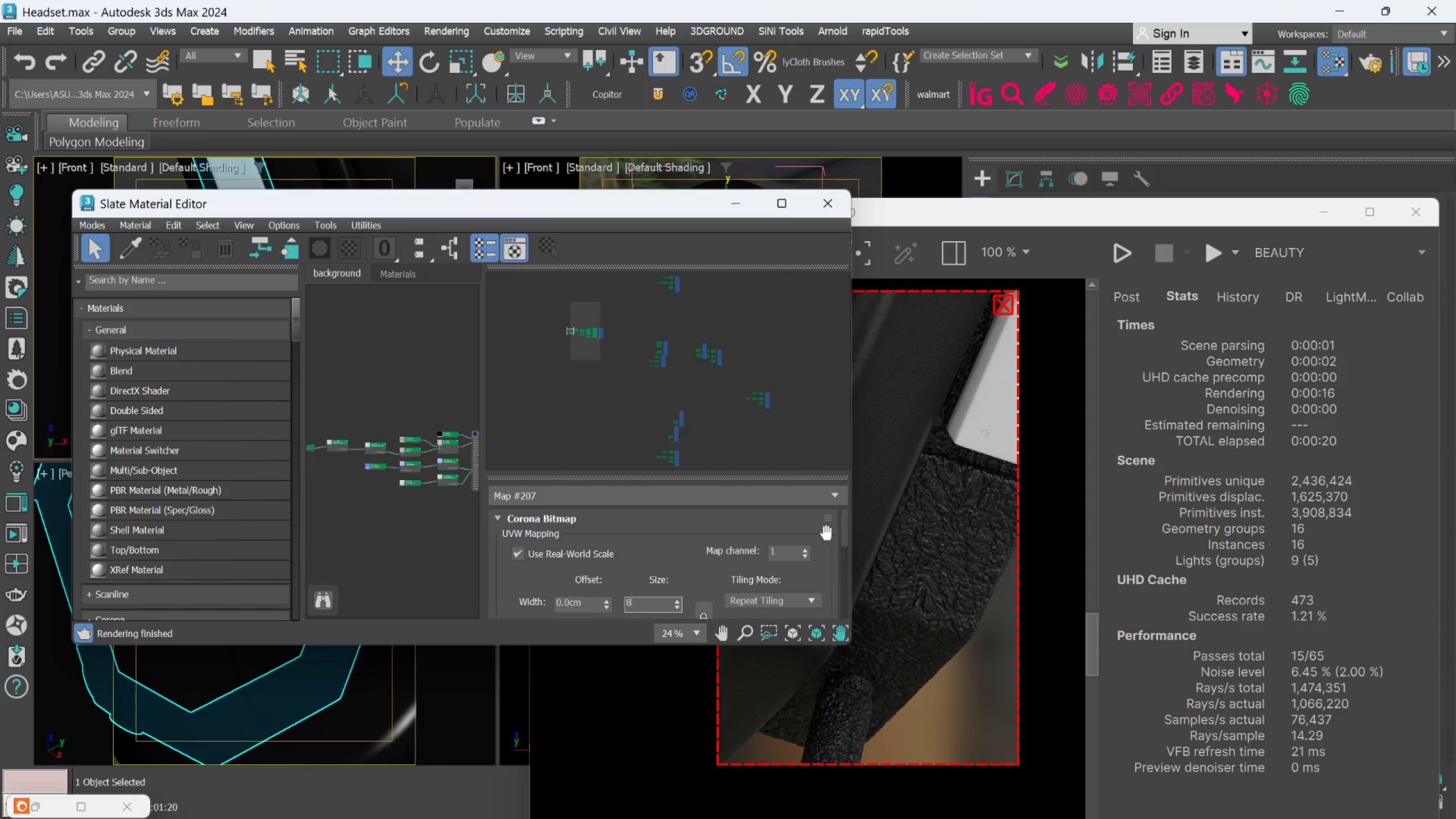 
left_click_drag(start_coordinate=[845, 541], to_coordinate=[851, 526])
 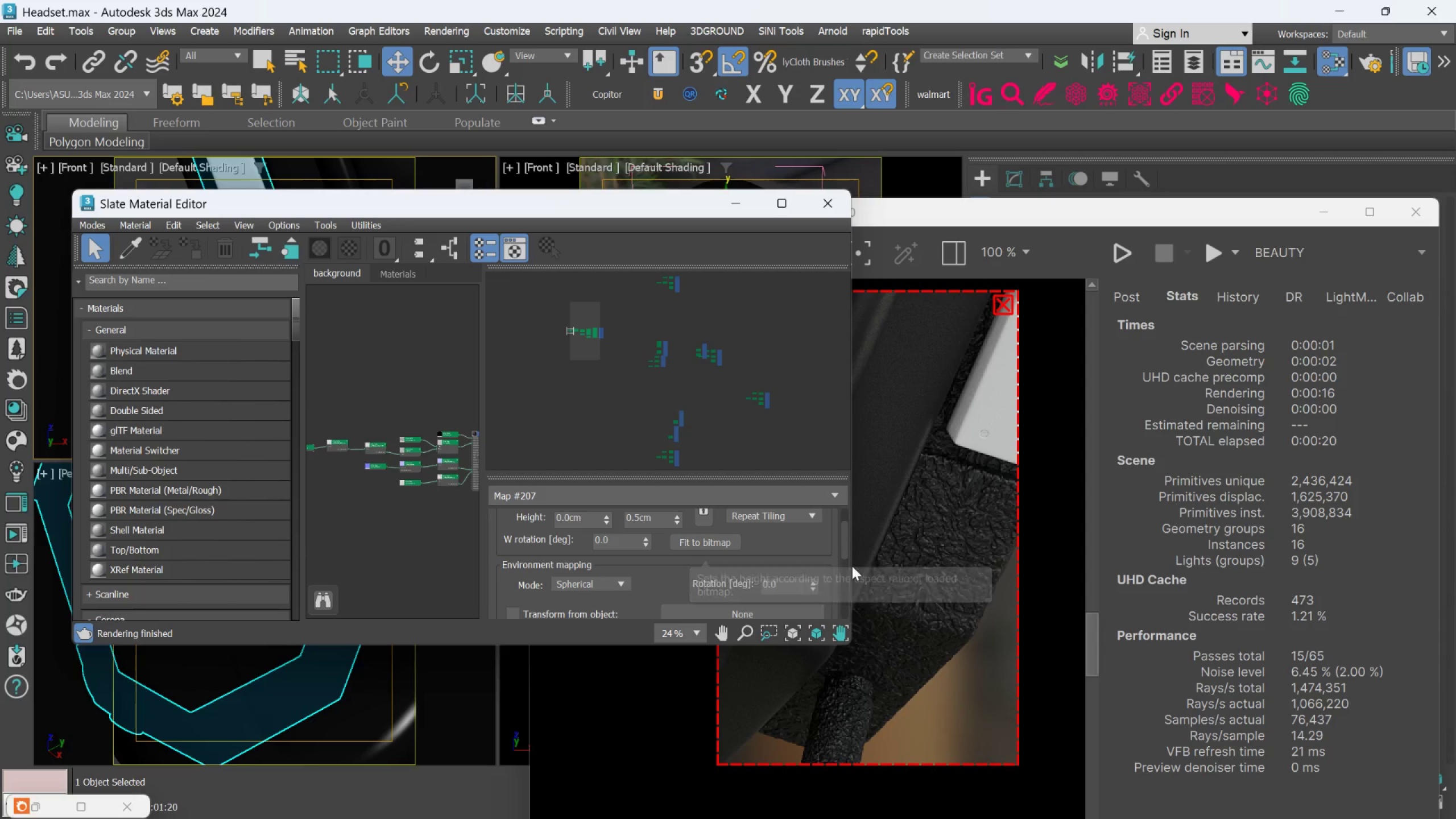 
left_click_drag(start_coordinate=[843, 541], to_coordinate=[843, 537])
 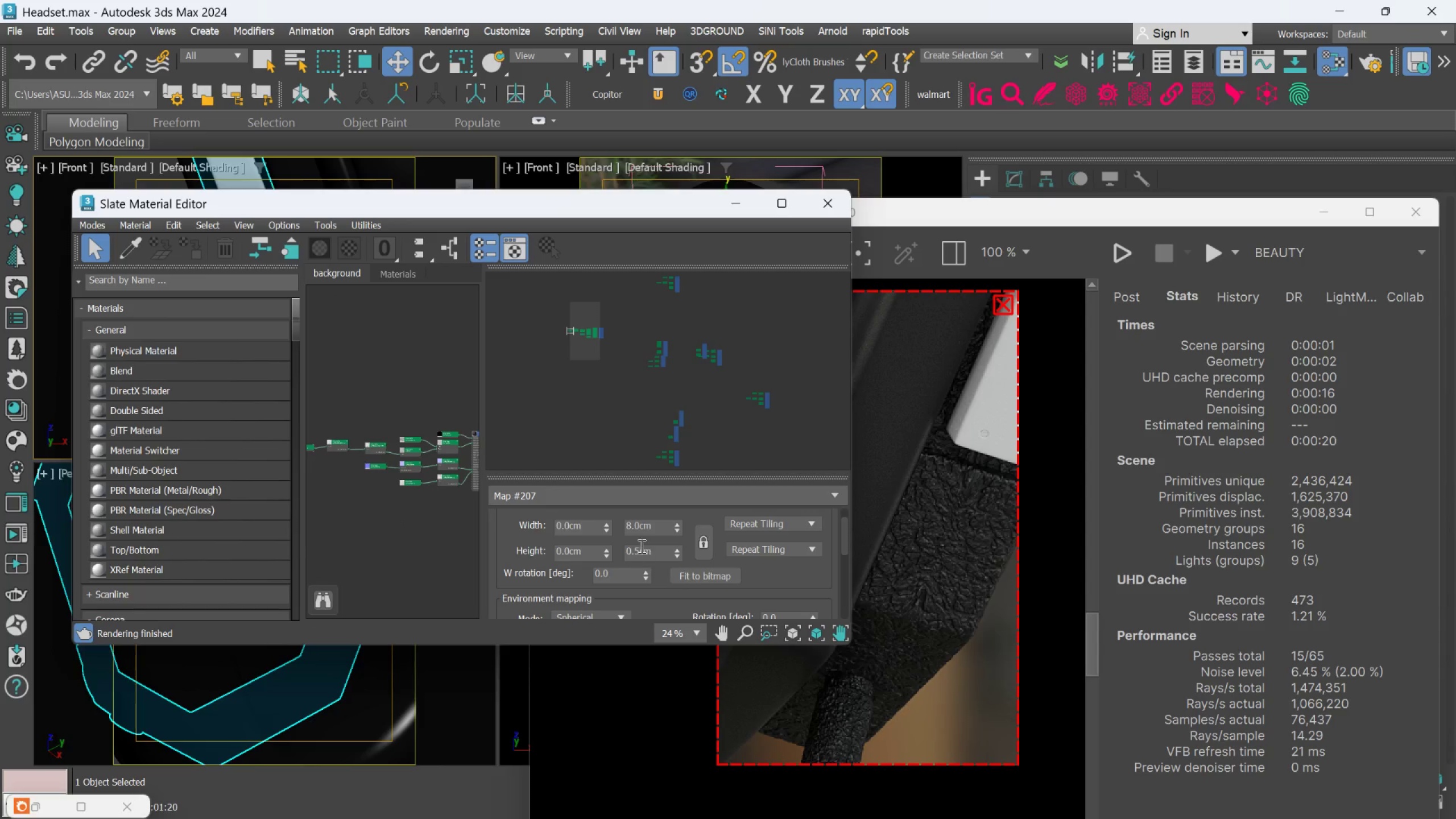 
double_click([640, 551])
 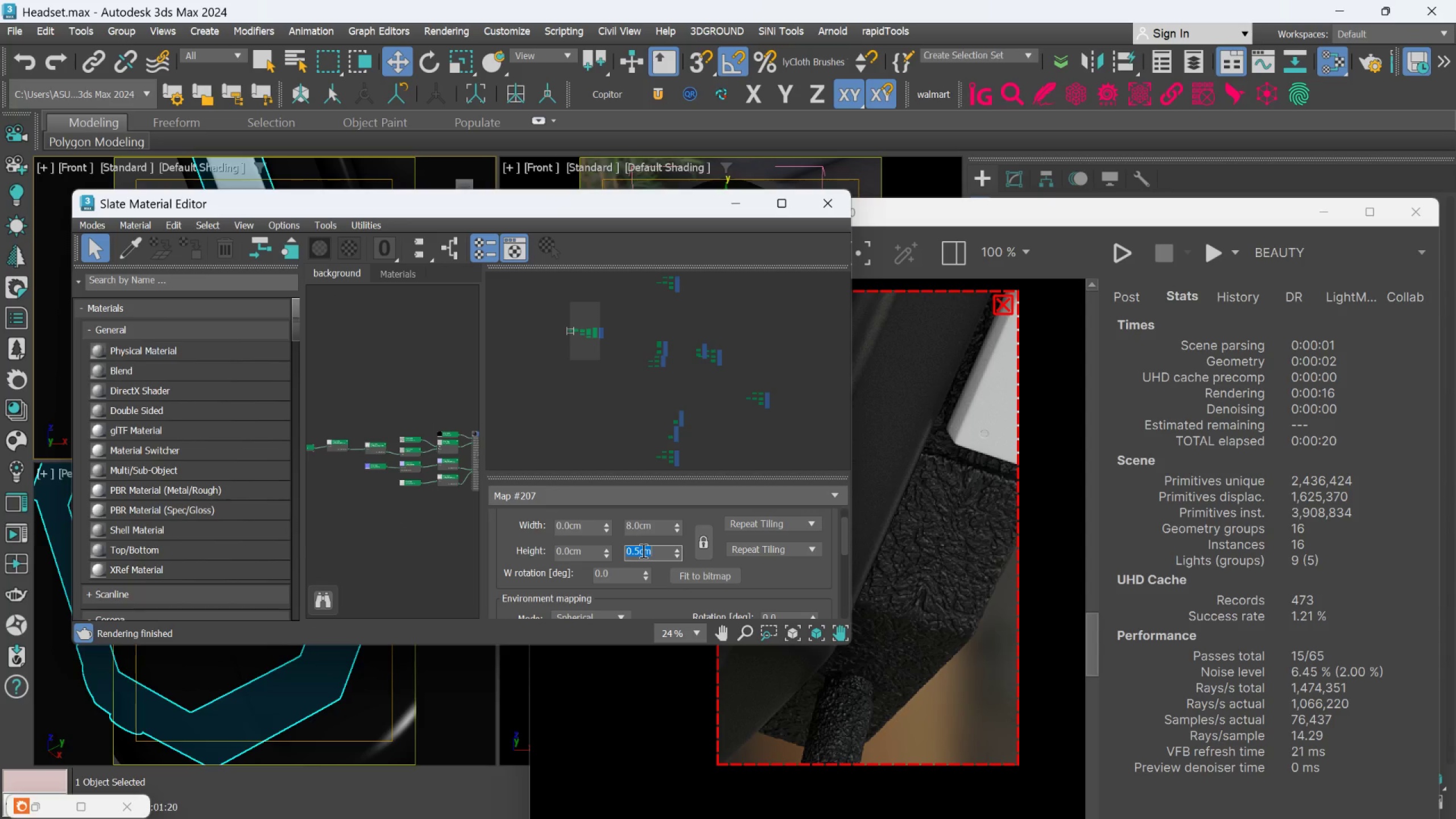 
key(8)
 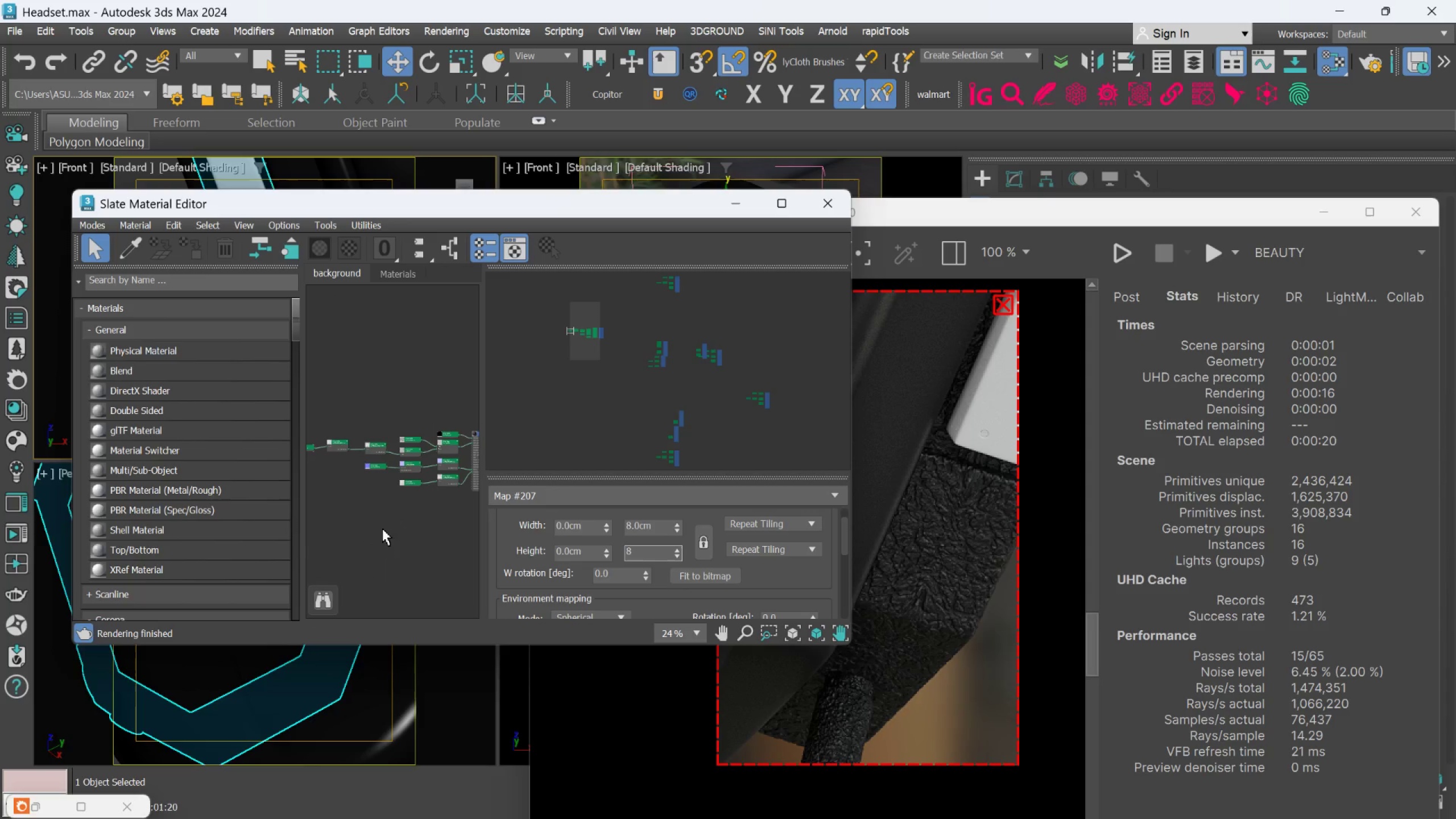 
left_click([382, 528])
 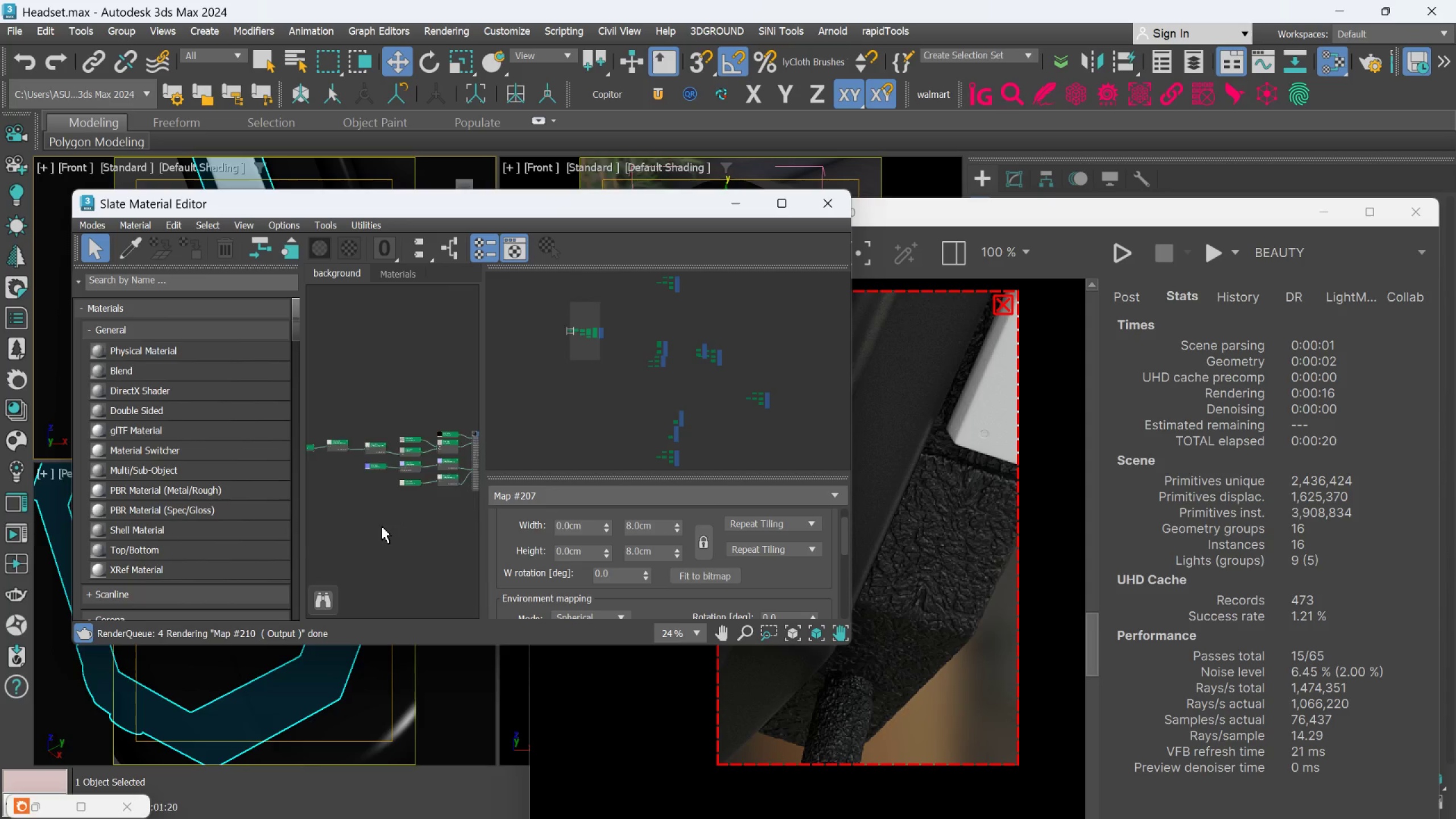 
scroll: coordinate [382, 526], scroll_direction: none, amount: 0.0
 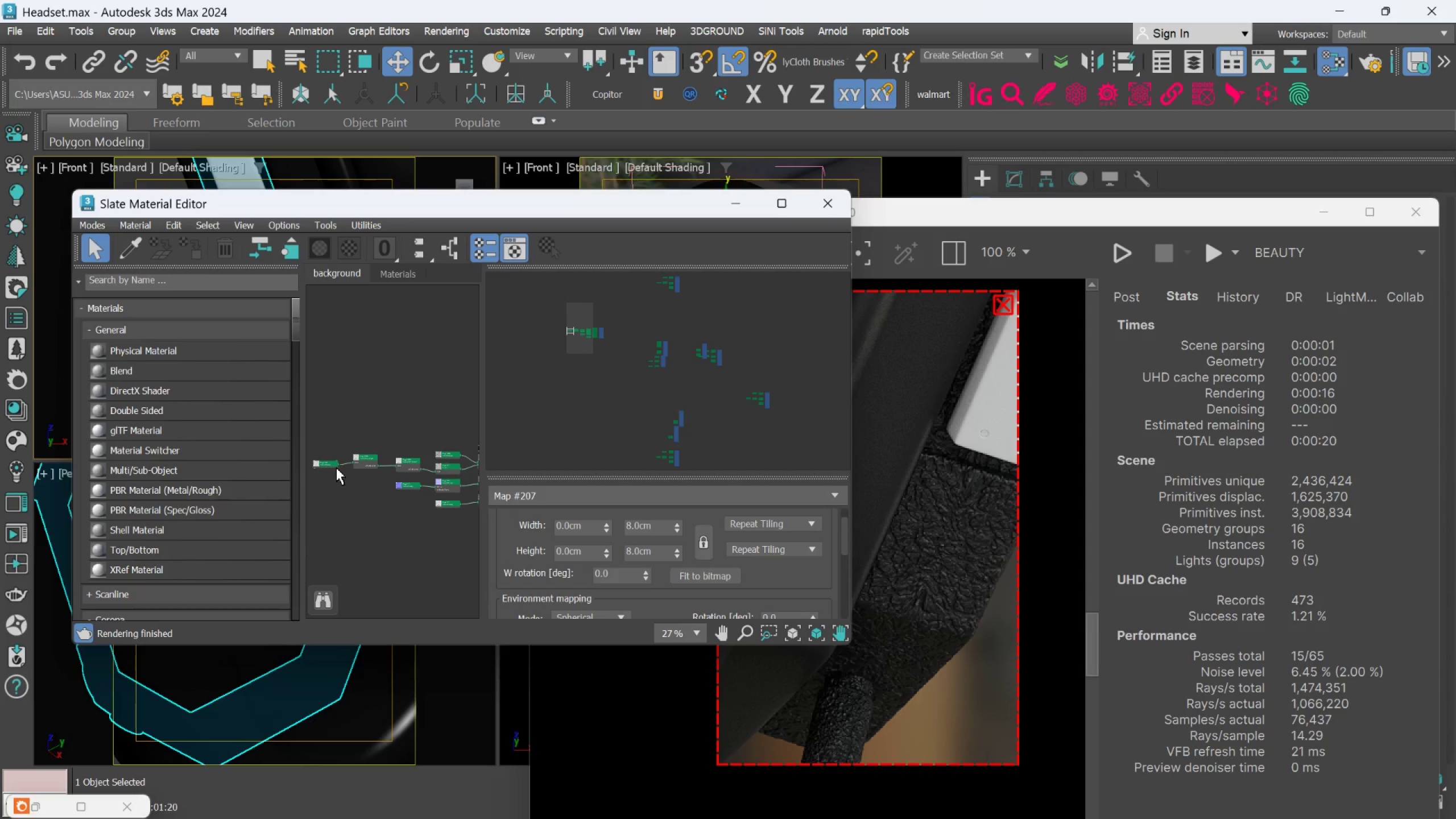 
left_click([336, 465])
 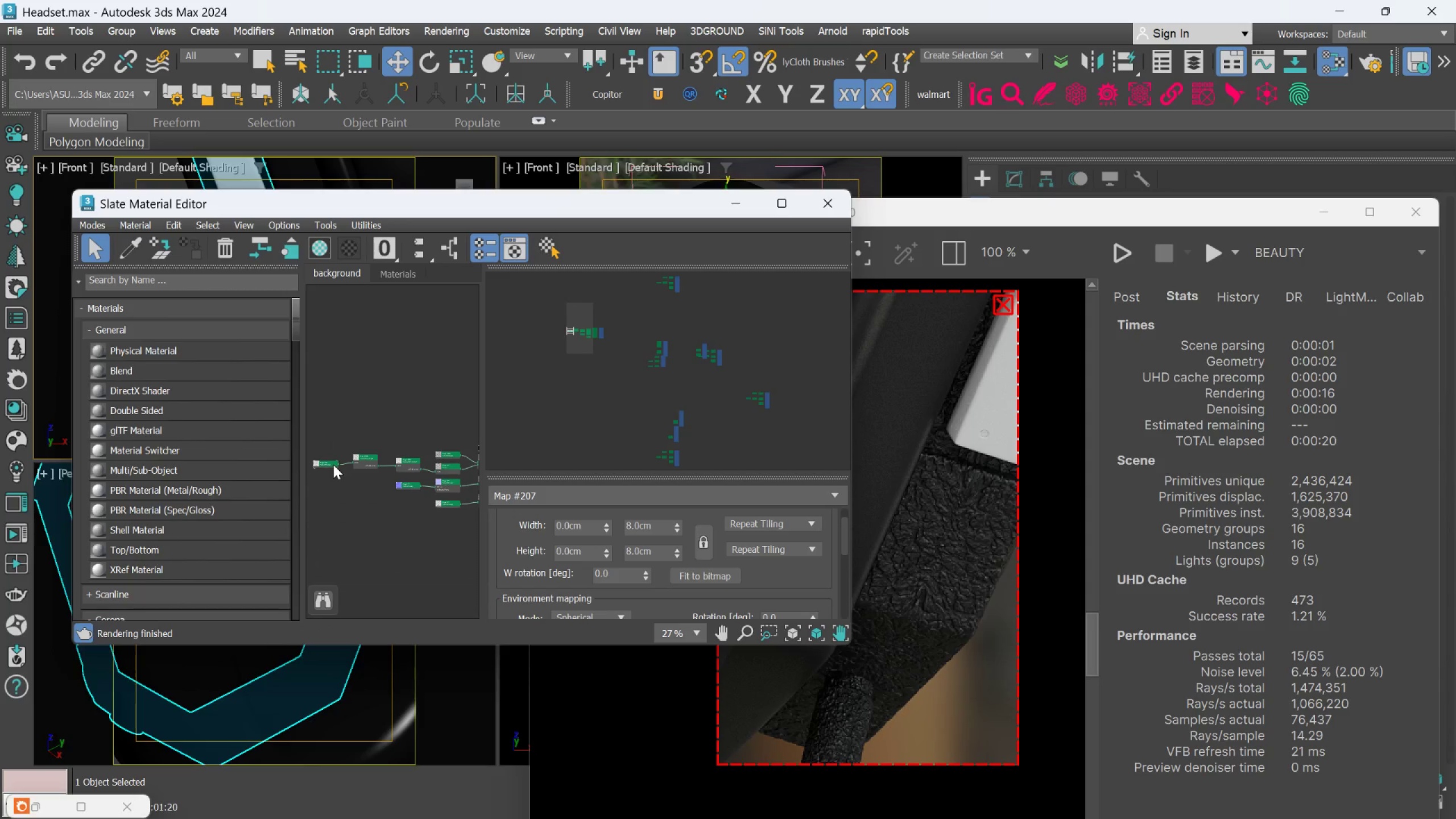 
double_click([333, 465])
 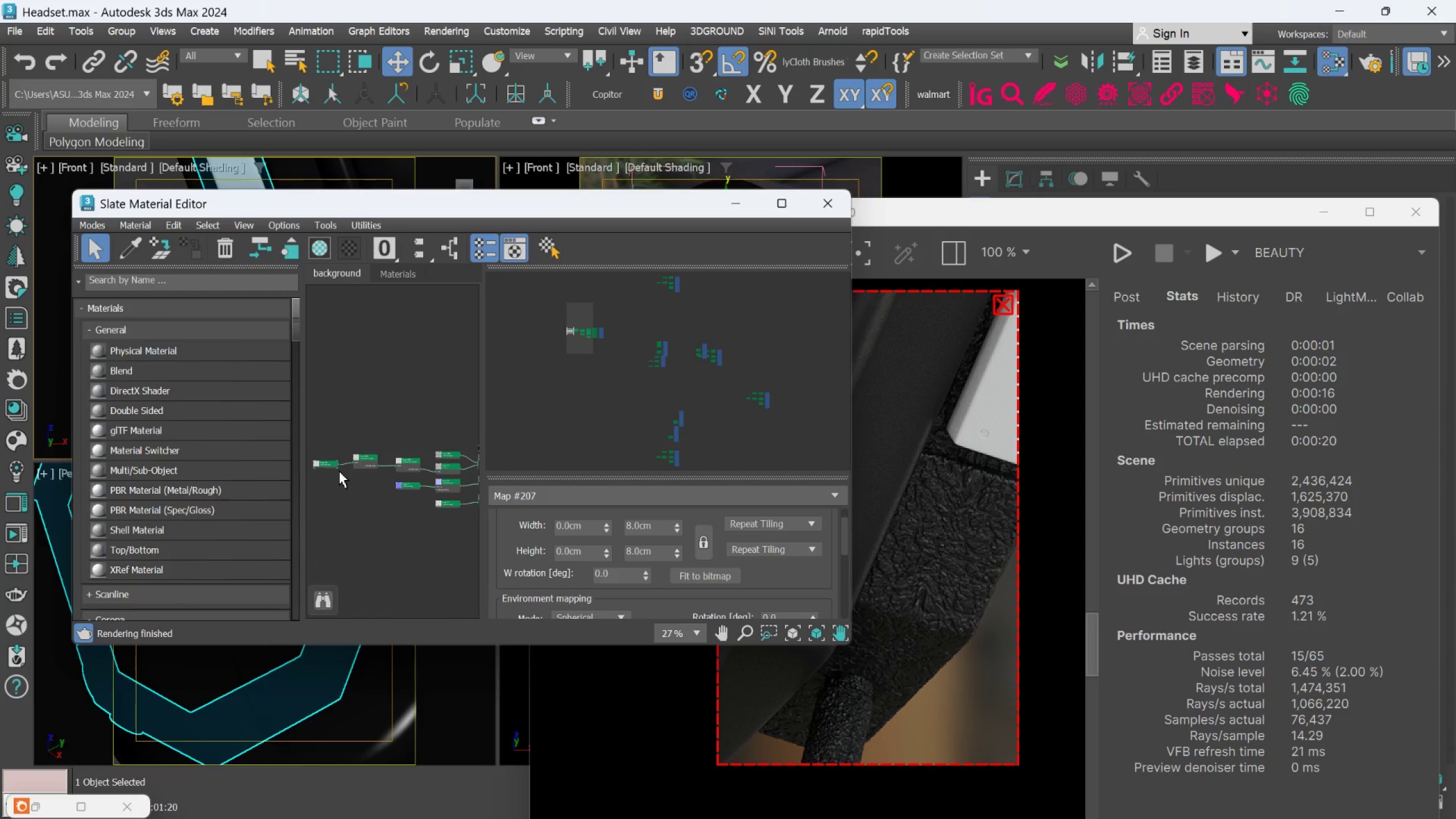 
left_click([339, 469])
 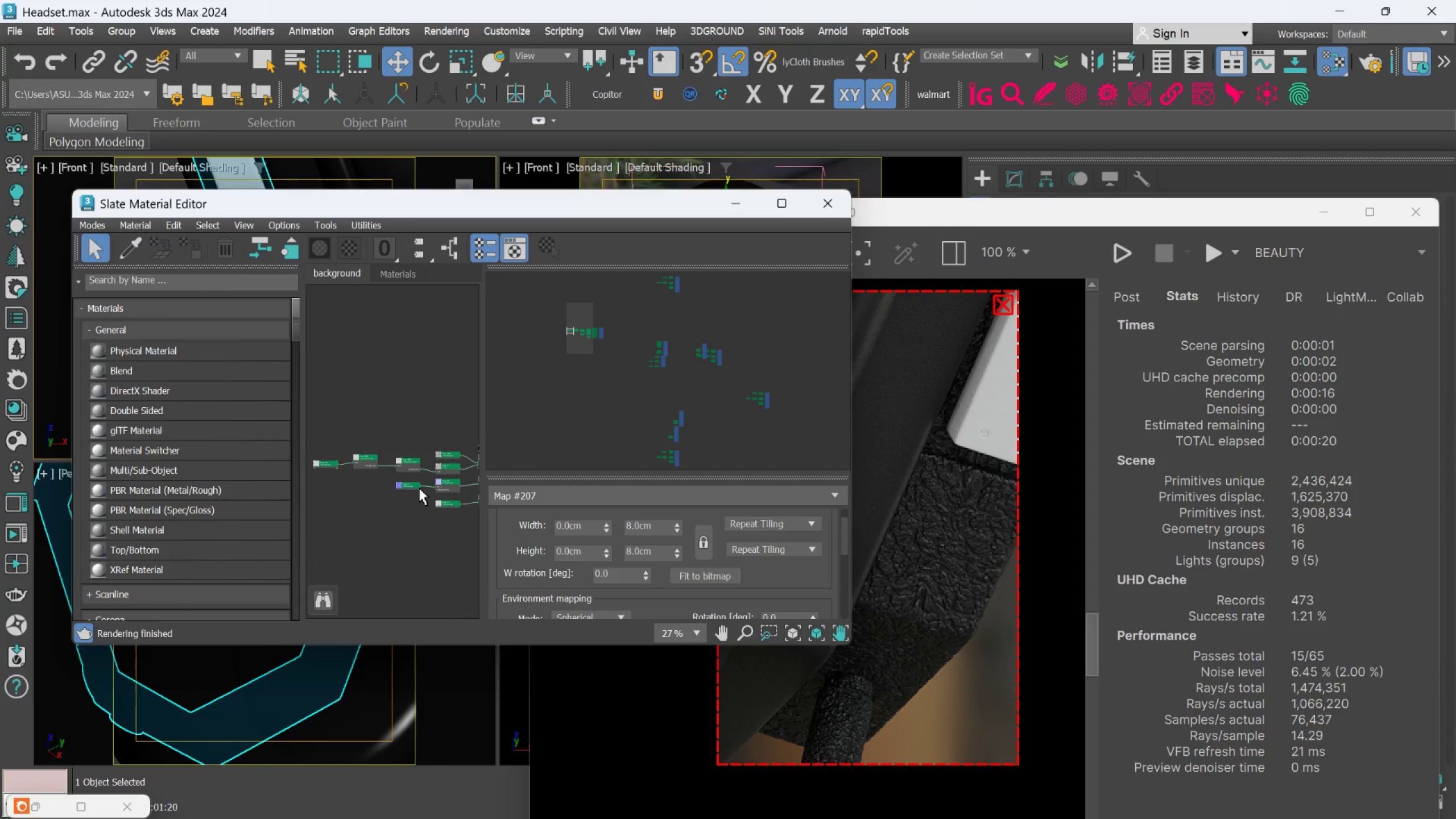 
left_click([416, 487])
 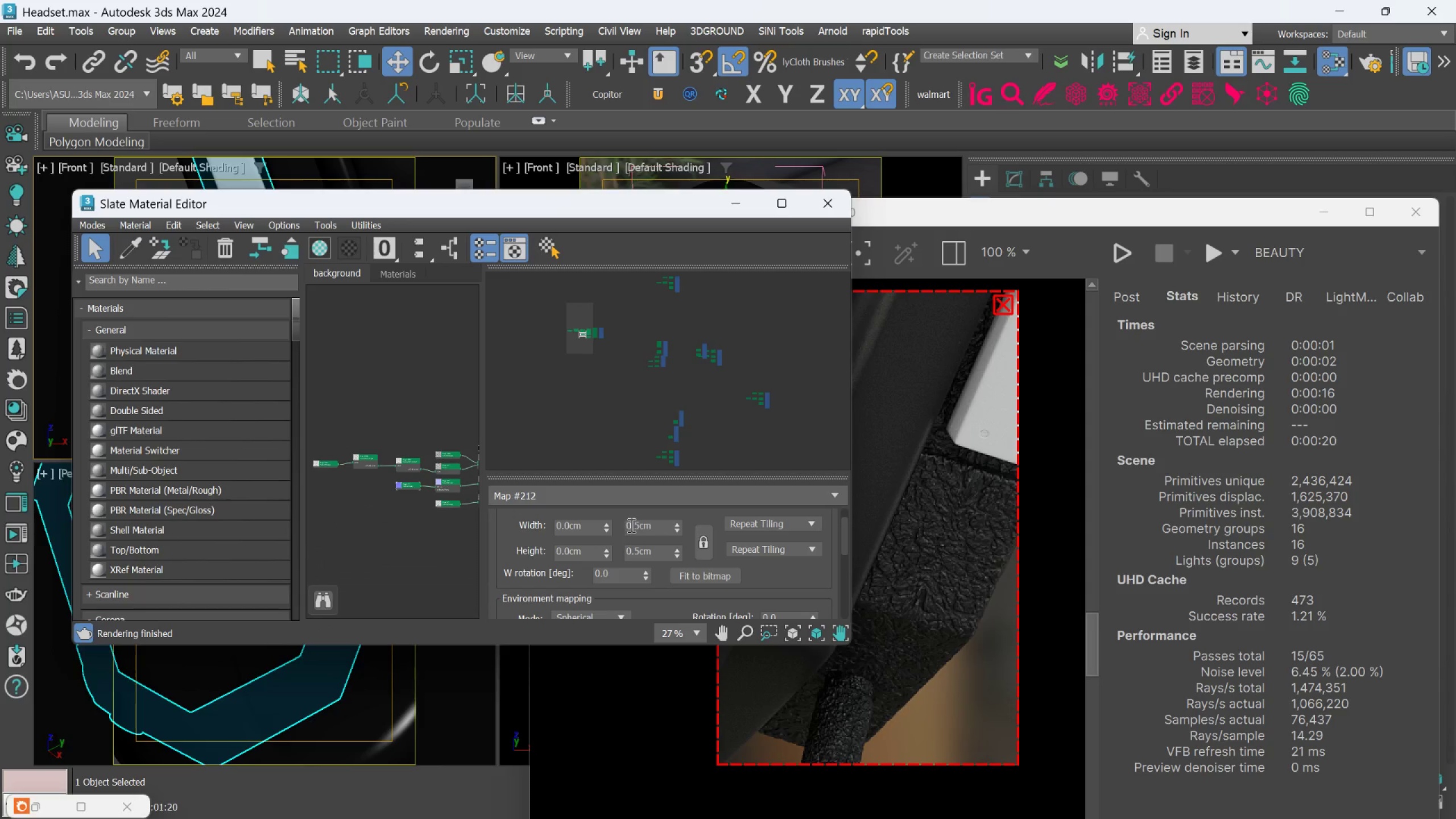 
double_click([631, 524])
 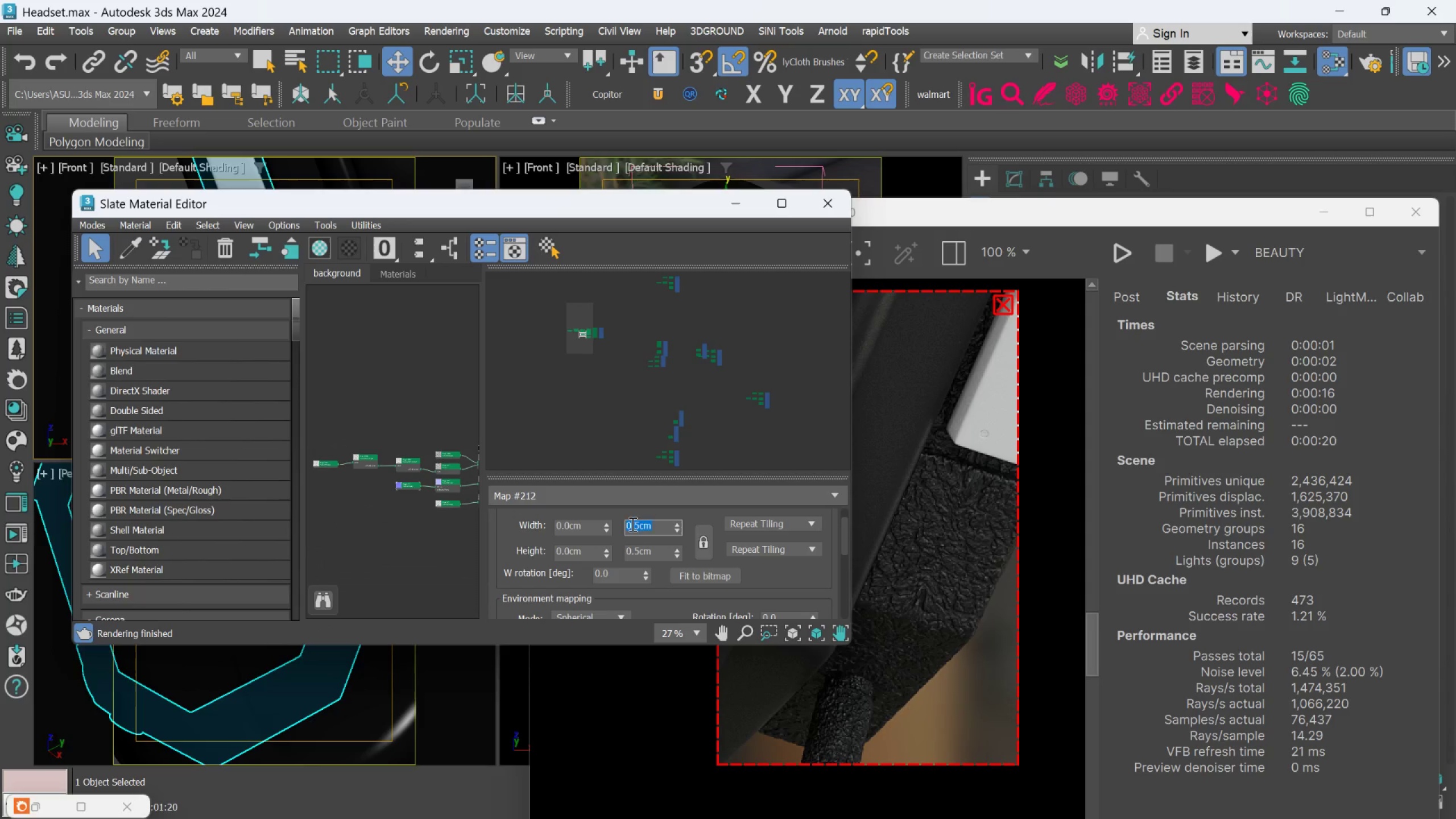 
key(8)
 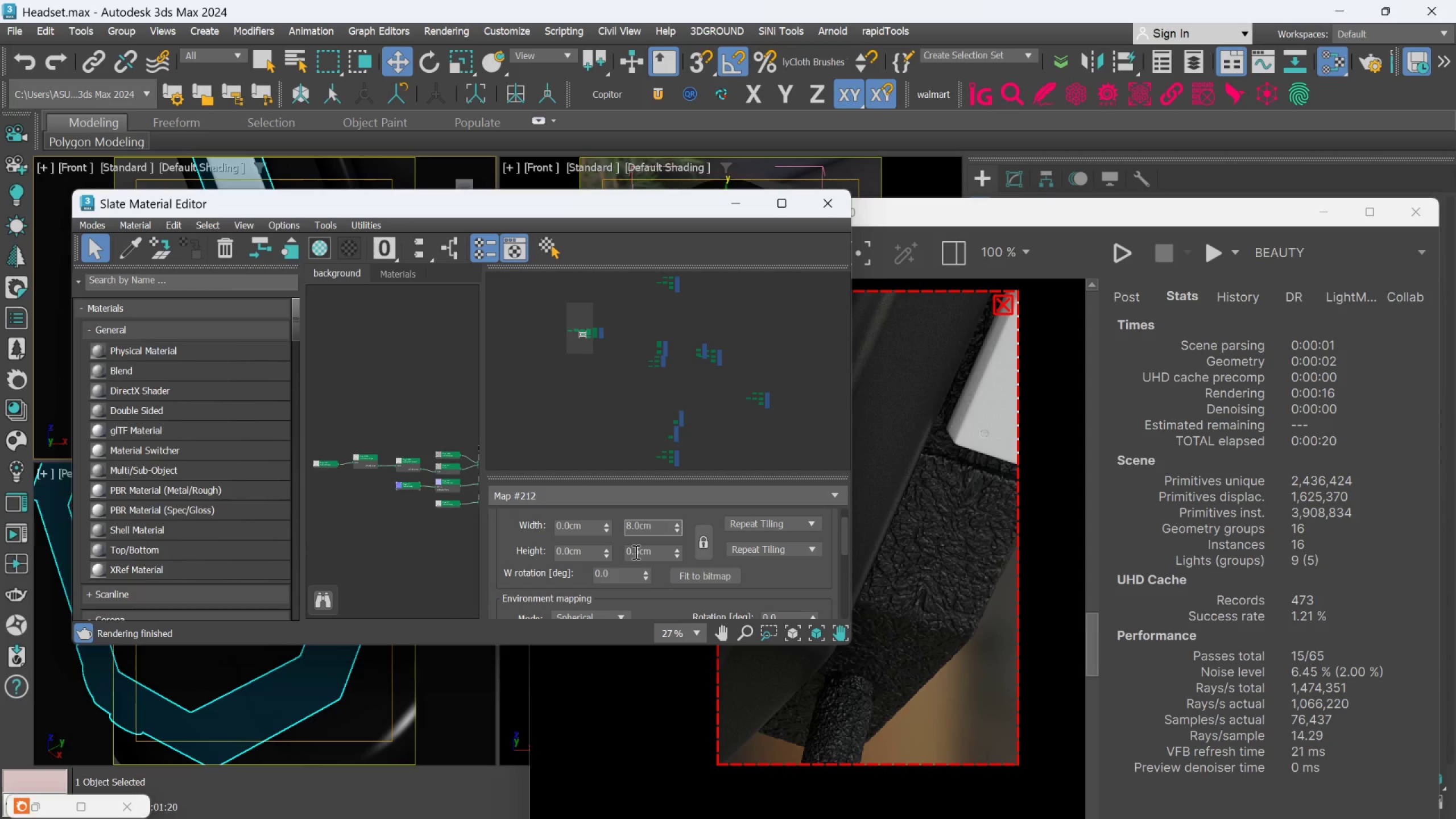 
double_click([635, 552])
 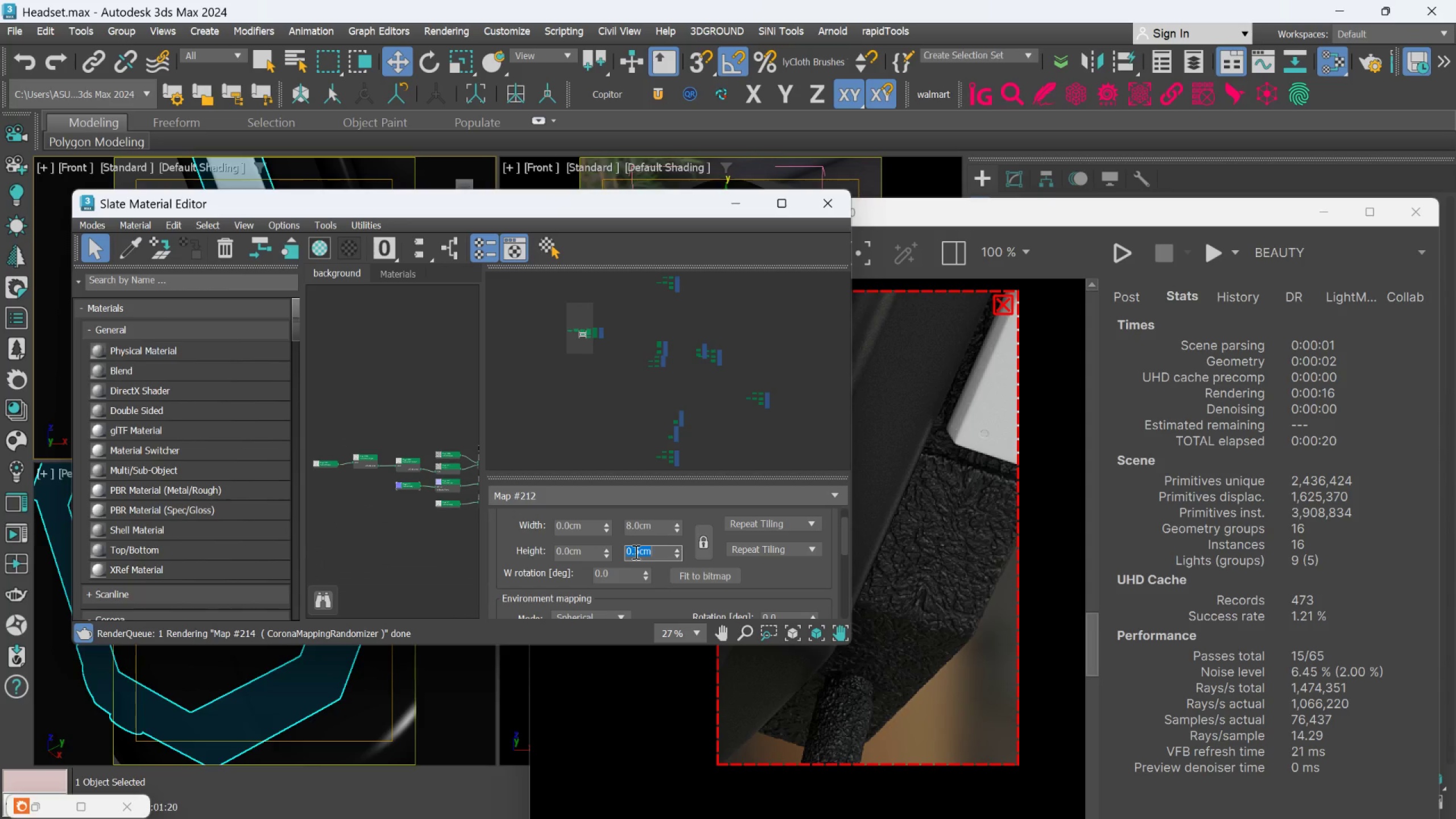 
key(8)
 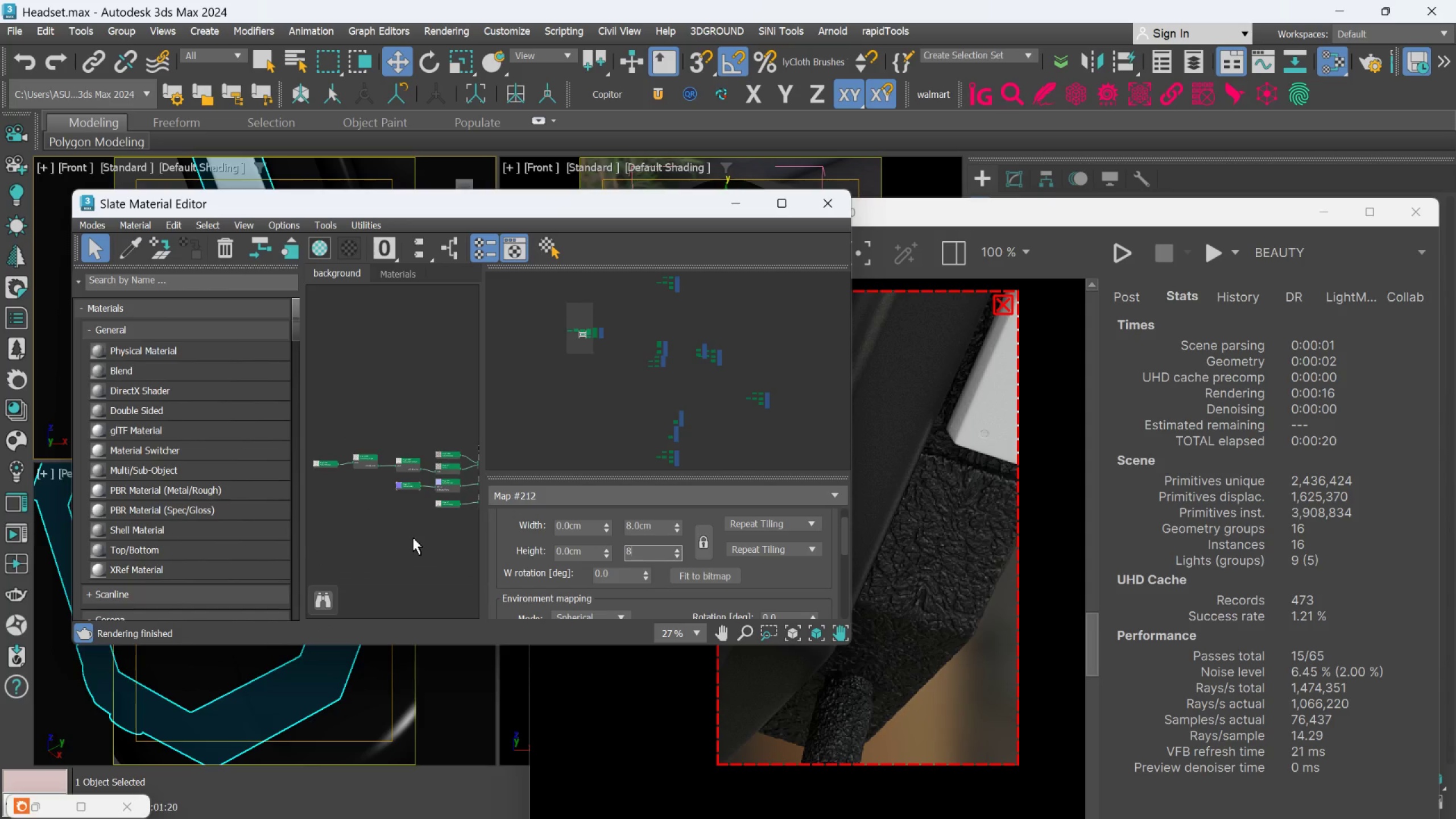 
scroll: coordinate [413, 536], scroll_direction: down, amount: 2.0
 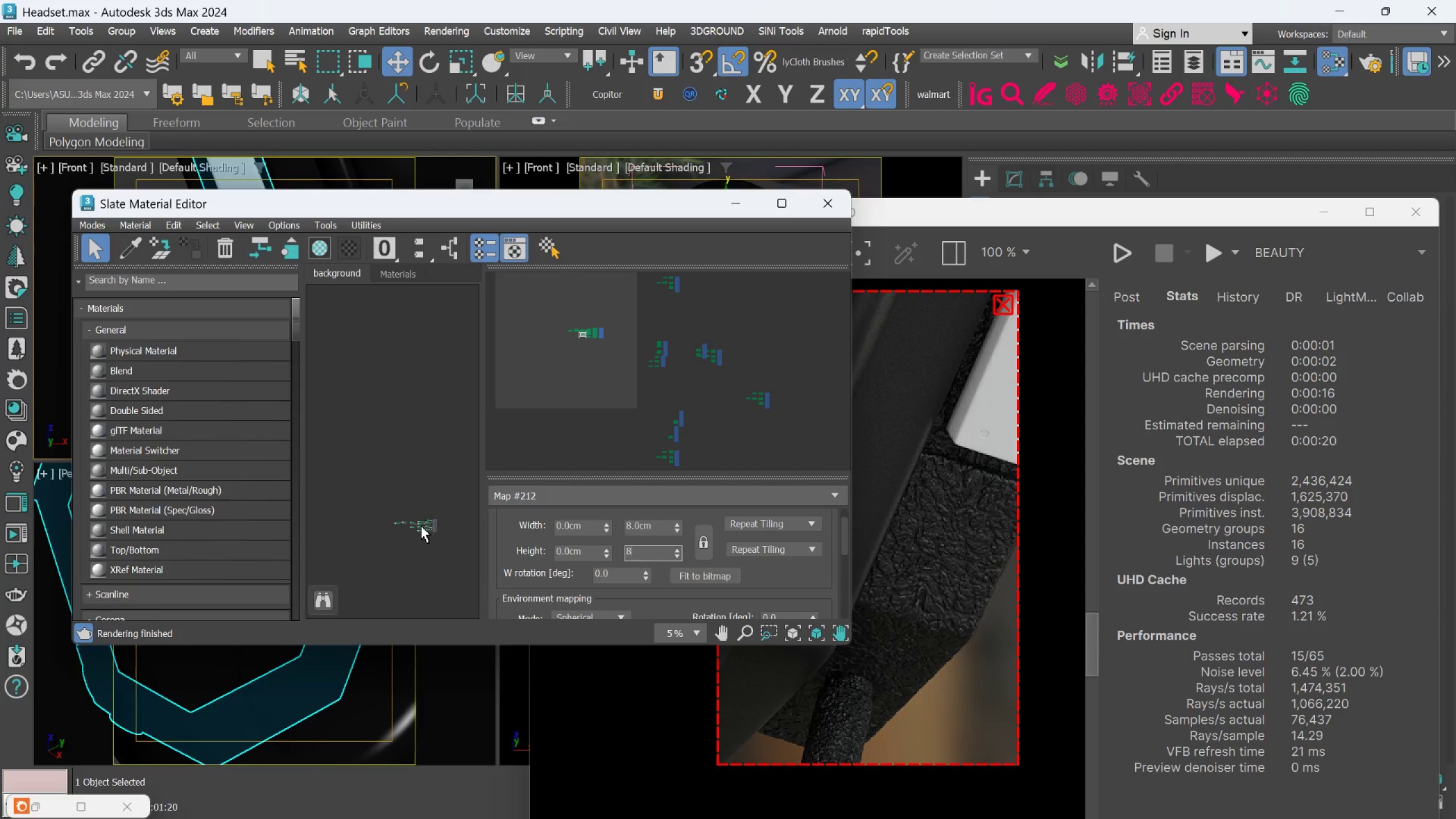 
scroll: coordinate [425, 537], scroll_direction: up, amount: 4.0
 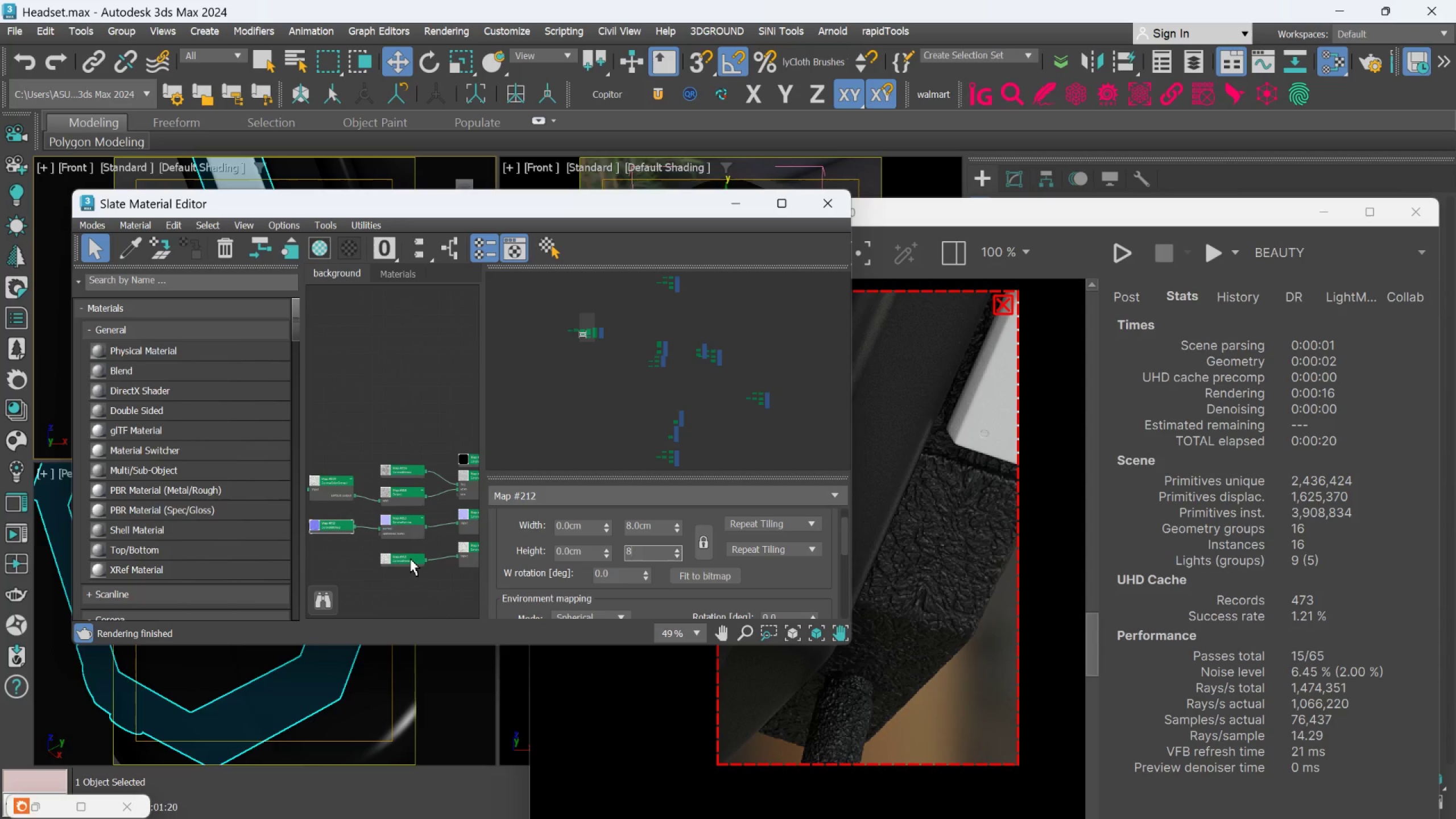 
left_click([410, 559])
 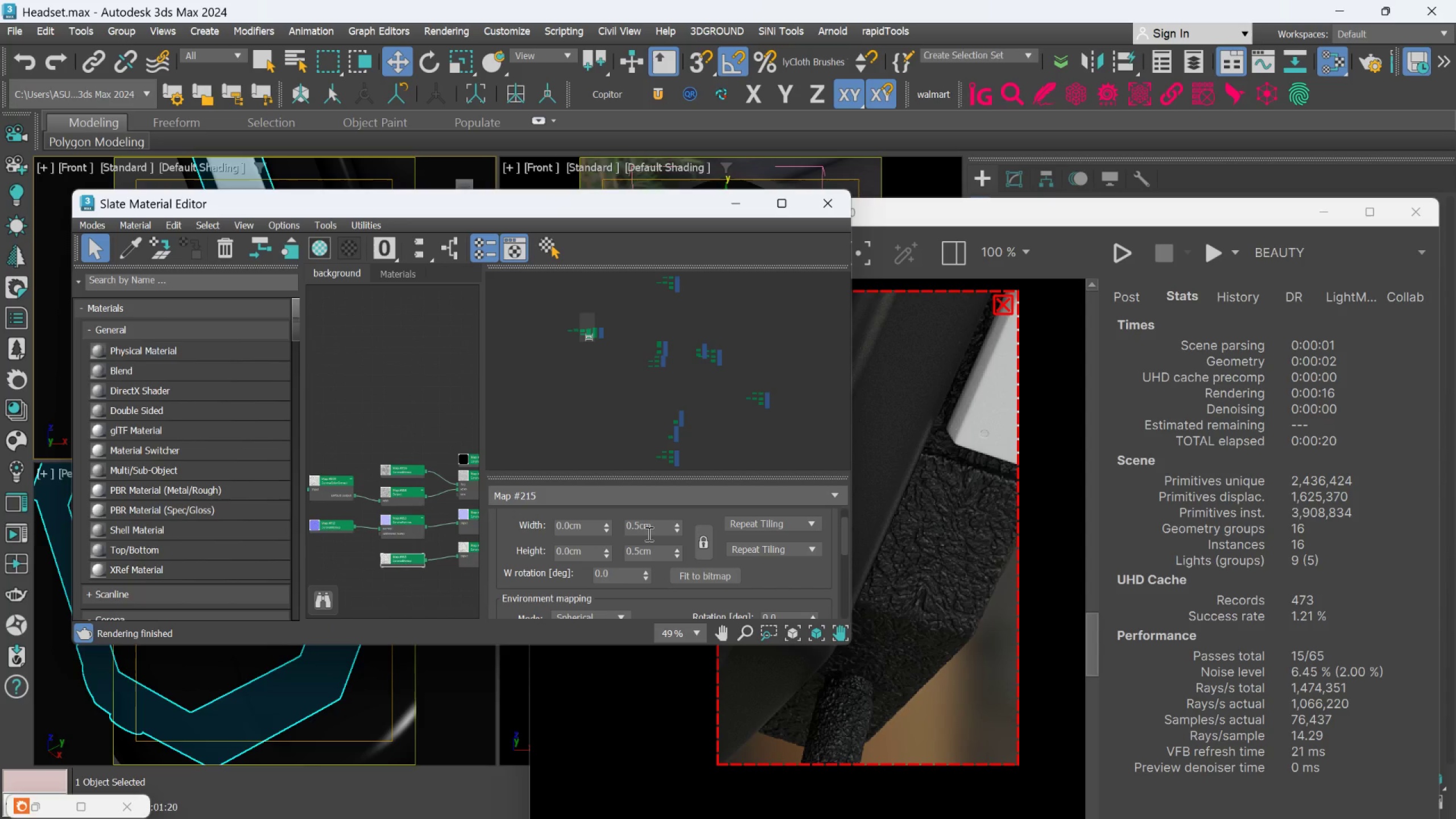 
double_click([648, 533])
 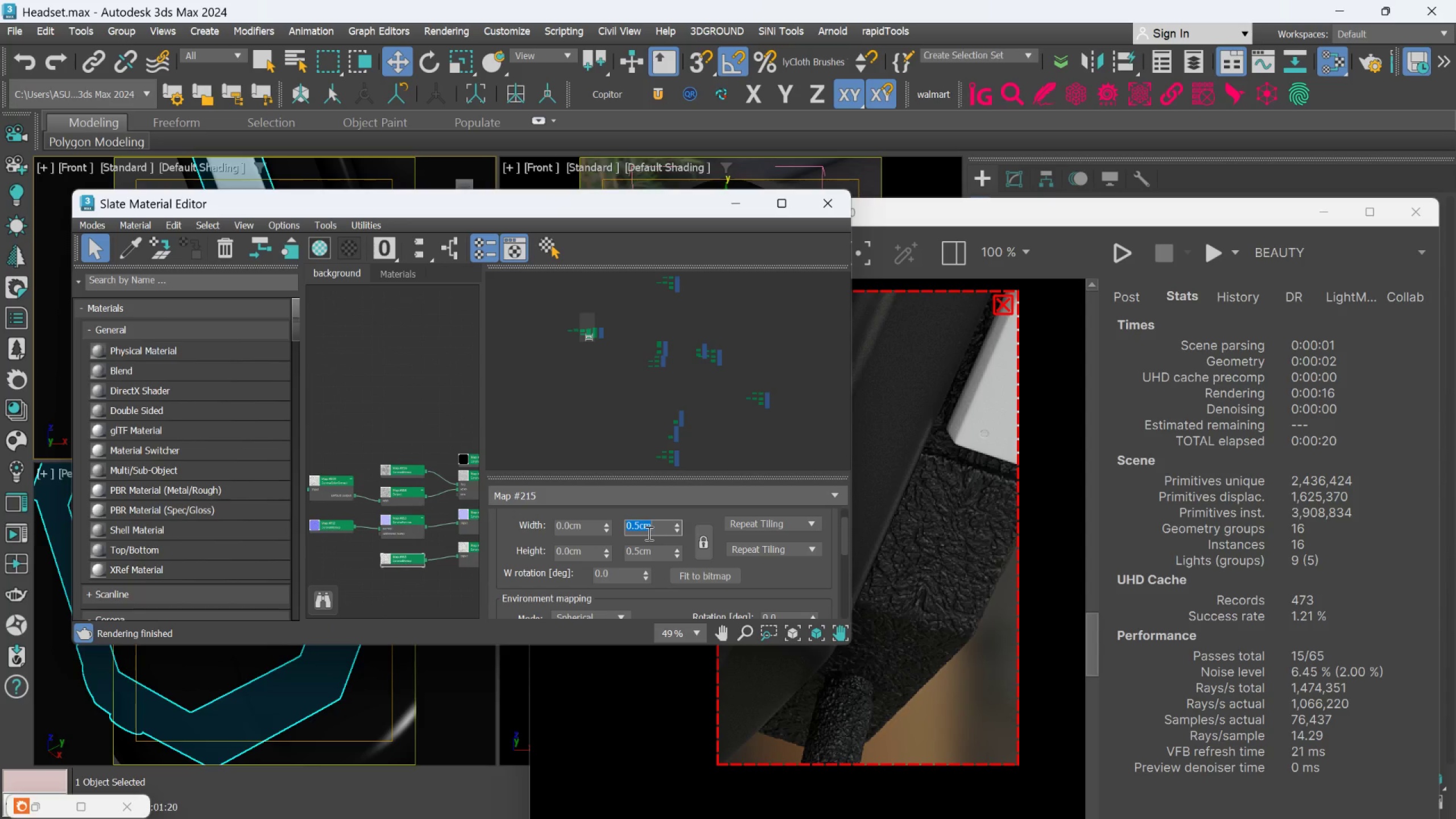 
key(8)
 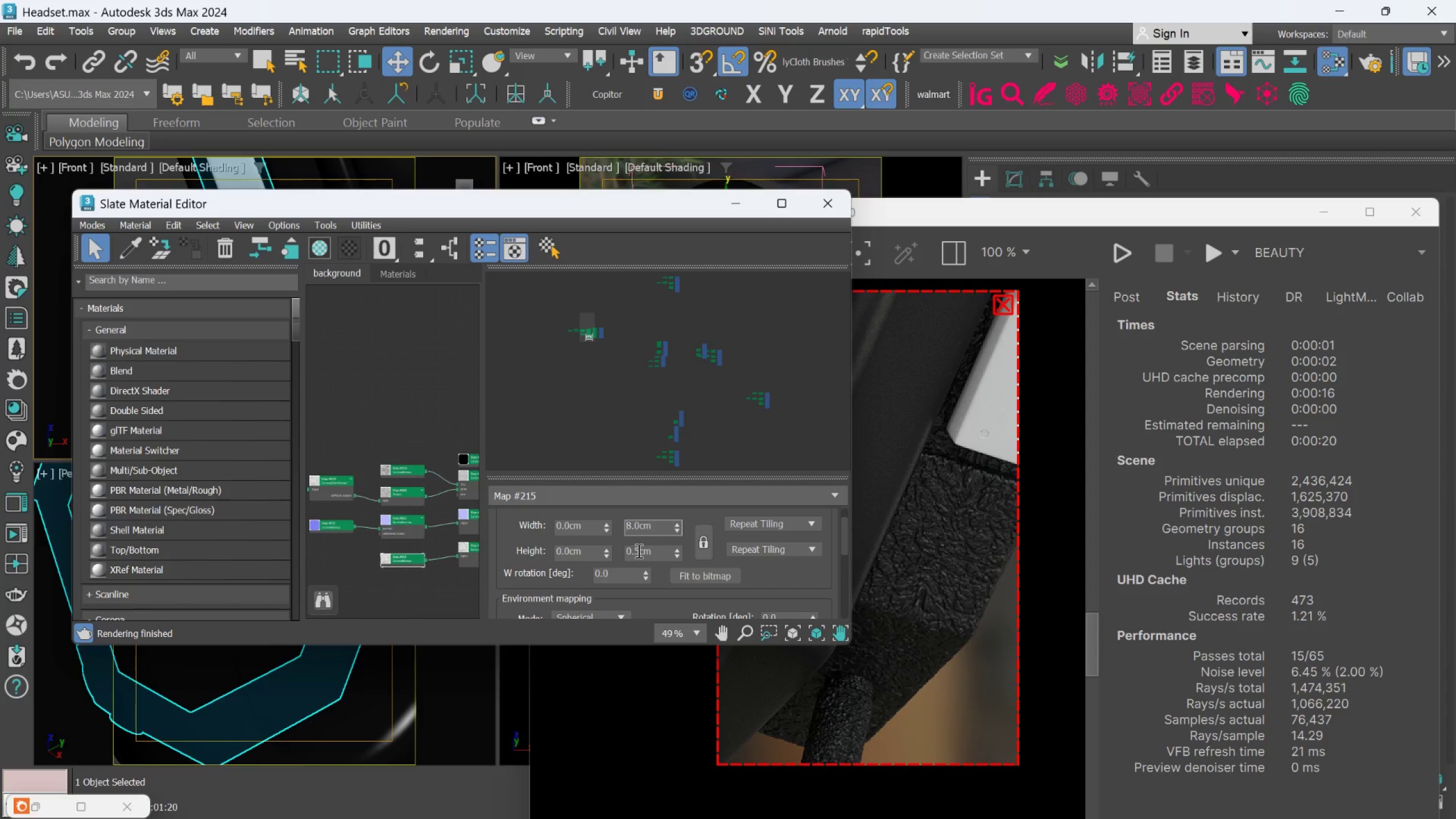 
double_click([638, 551])
 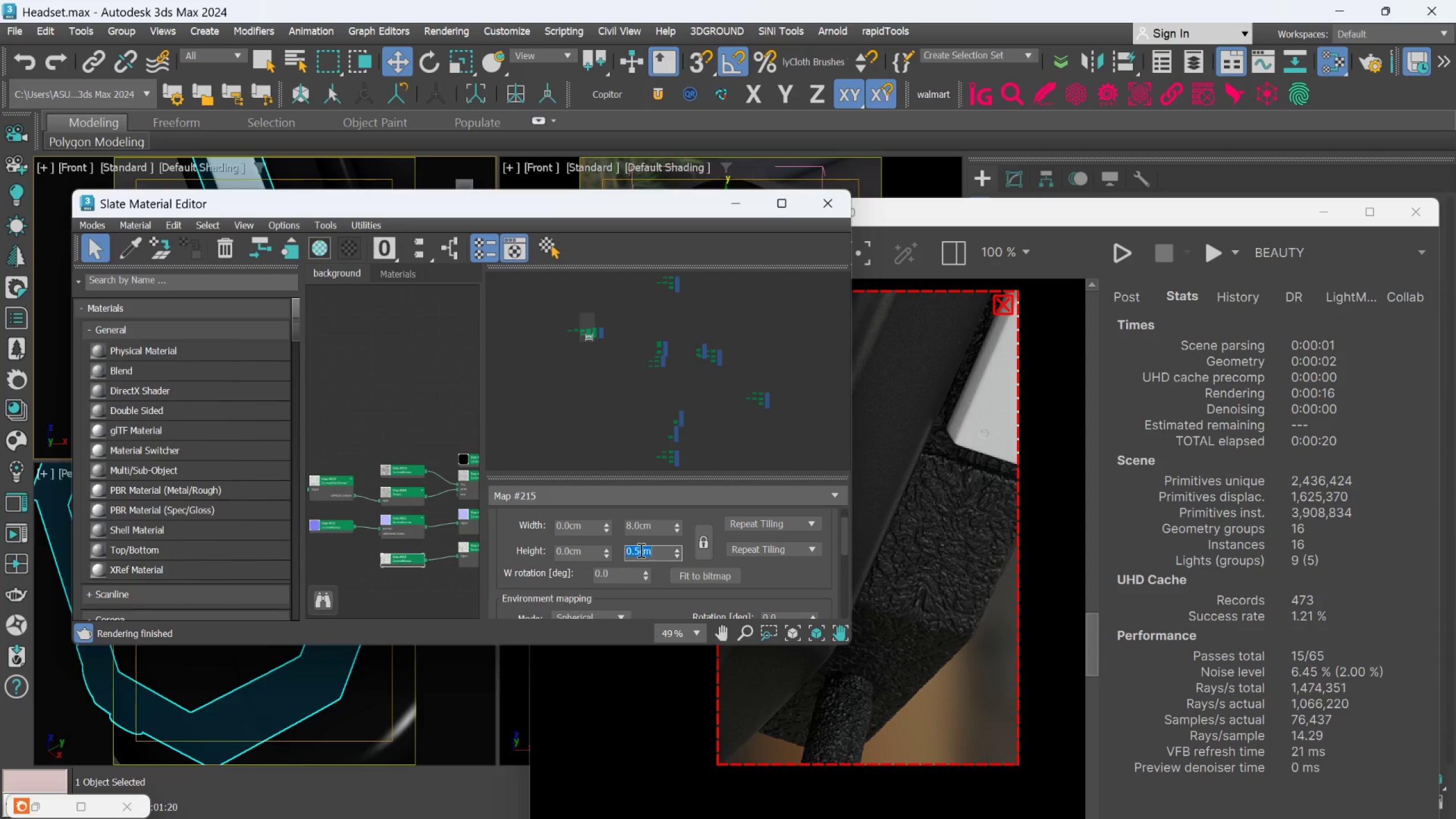 
key(8)
 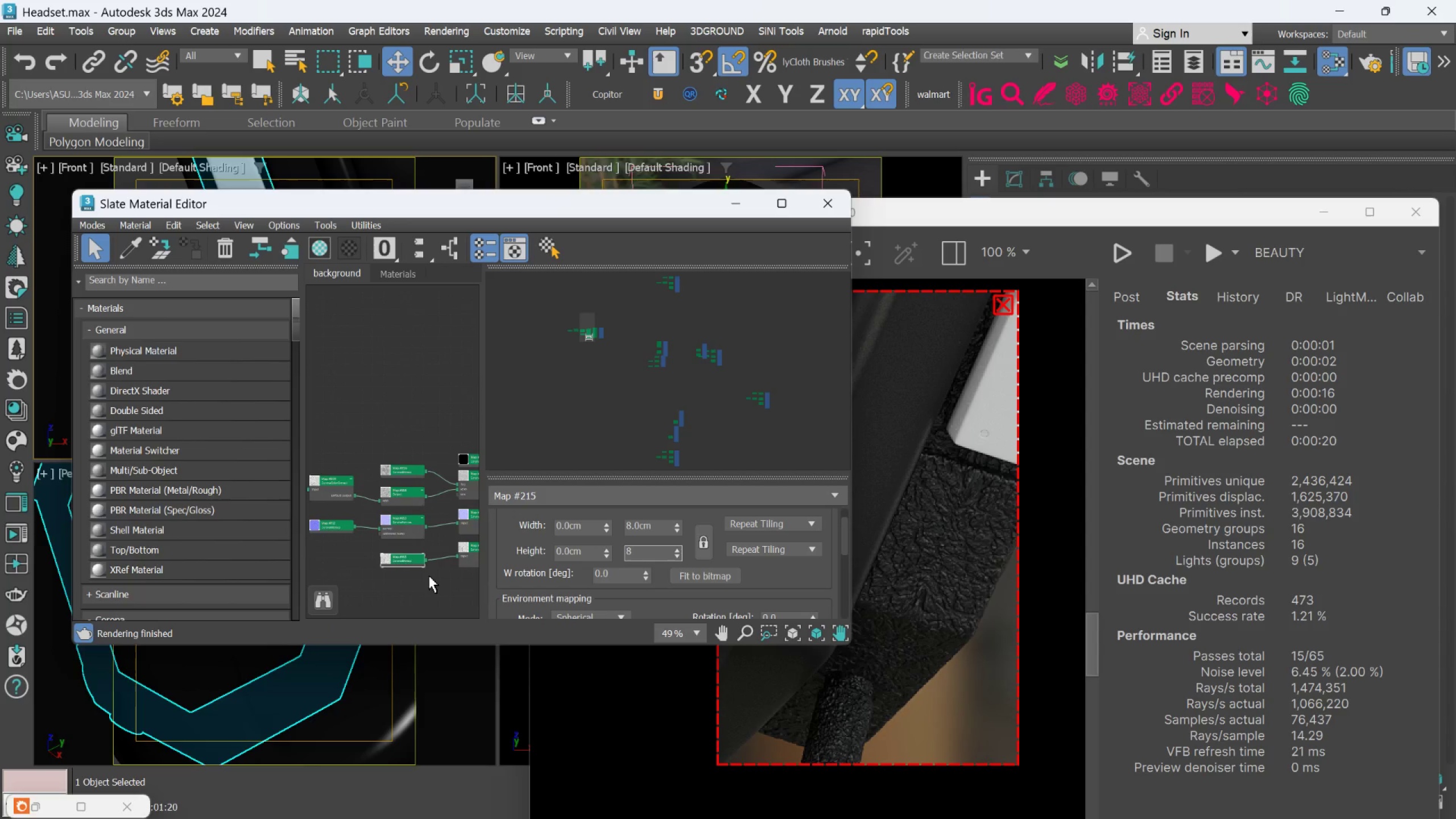 
left_click([429, 579])
 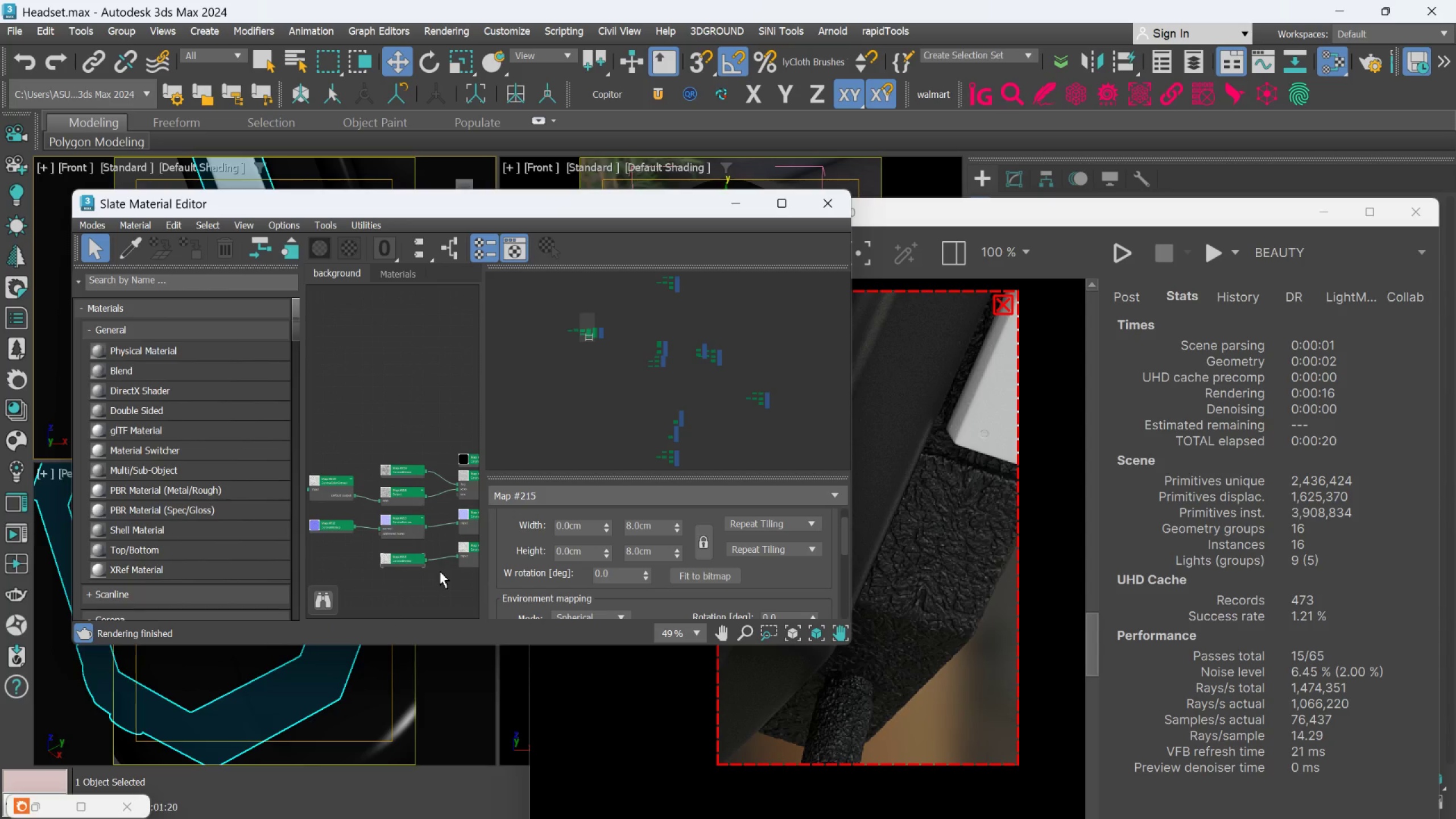 
scroll: coordinate [440, 571], scroll_direction: down, amount: 1.0
 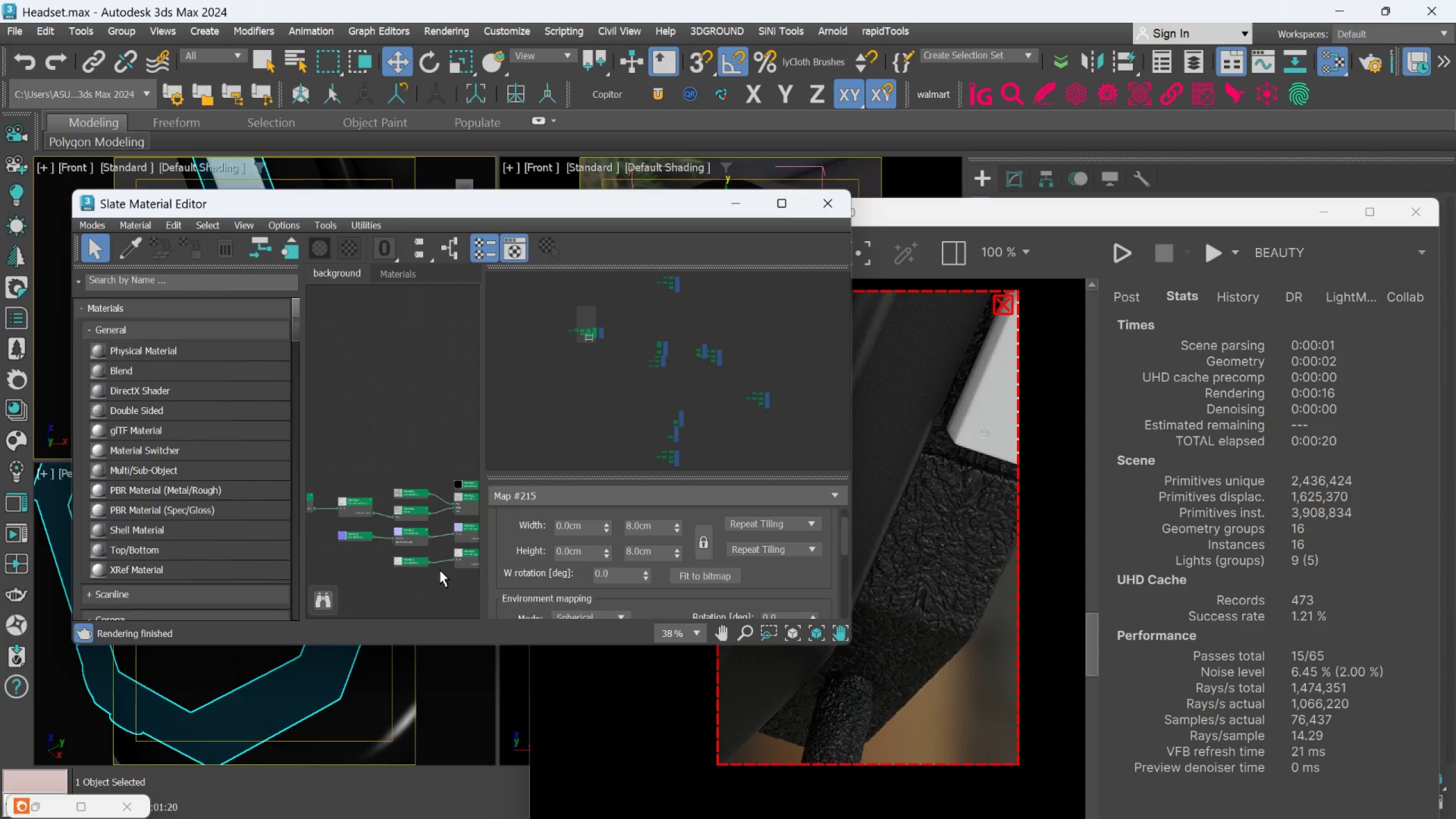 
scroll: coordinate [395, 549], scroll_direction: up, amount: 4.0
 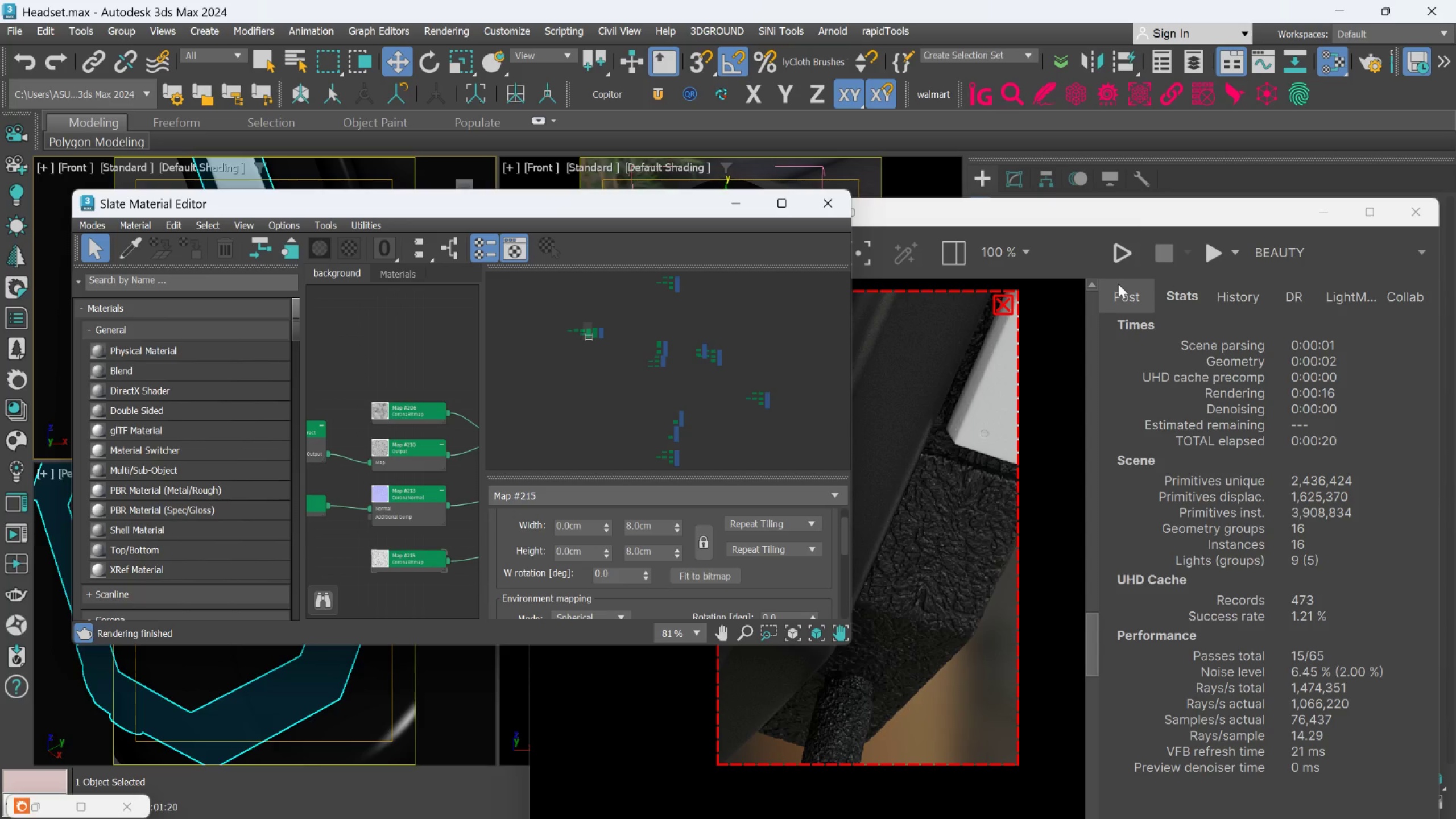 
left_click([1117, 267])
 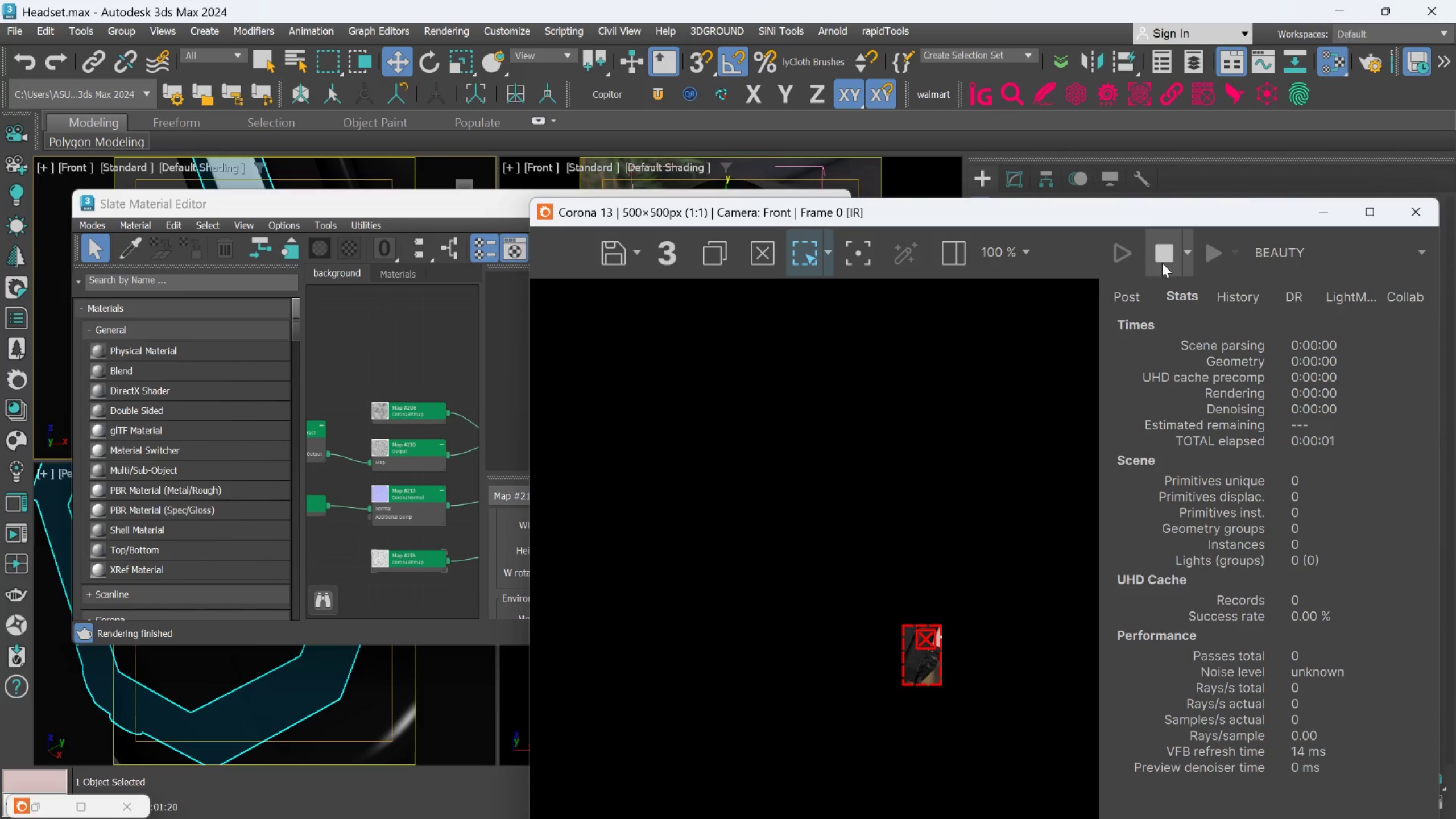 
scroll: coordinate [950, 672], scroll_direction: up, amount: 2.0
 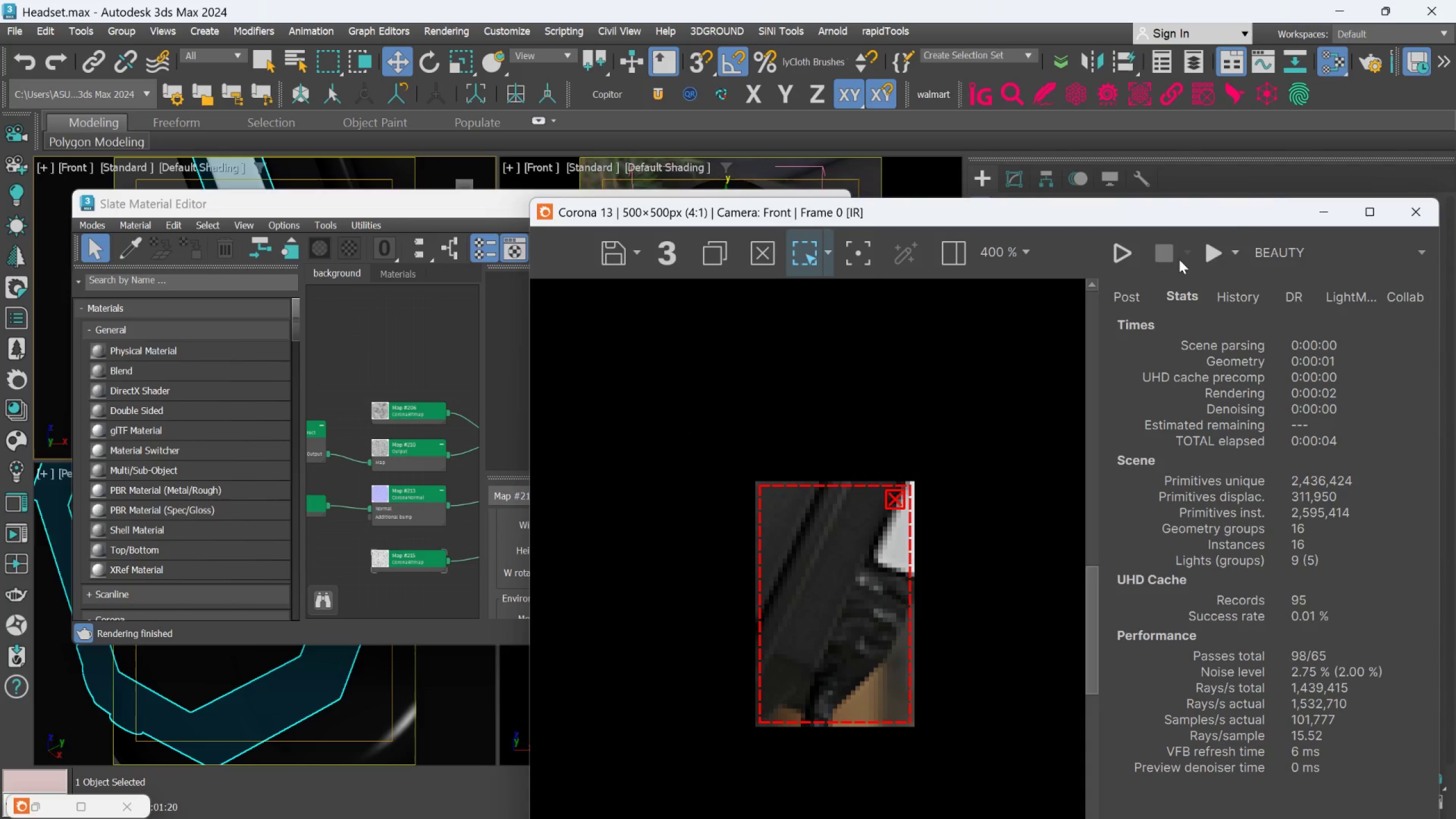 
double_click([1209, 255])
 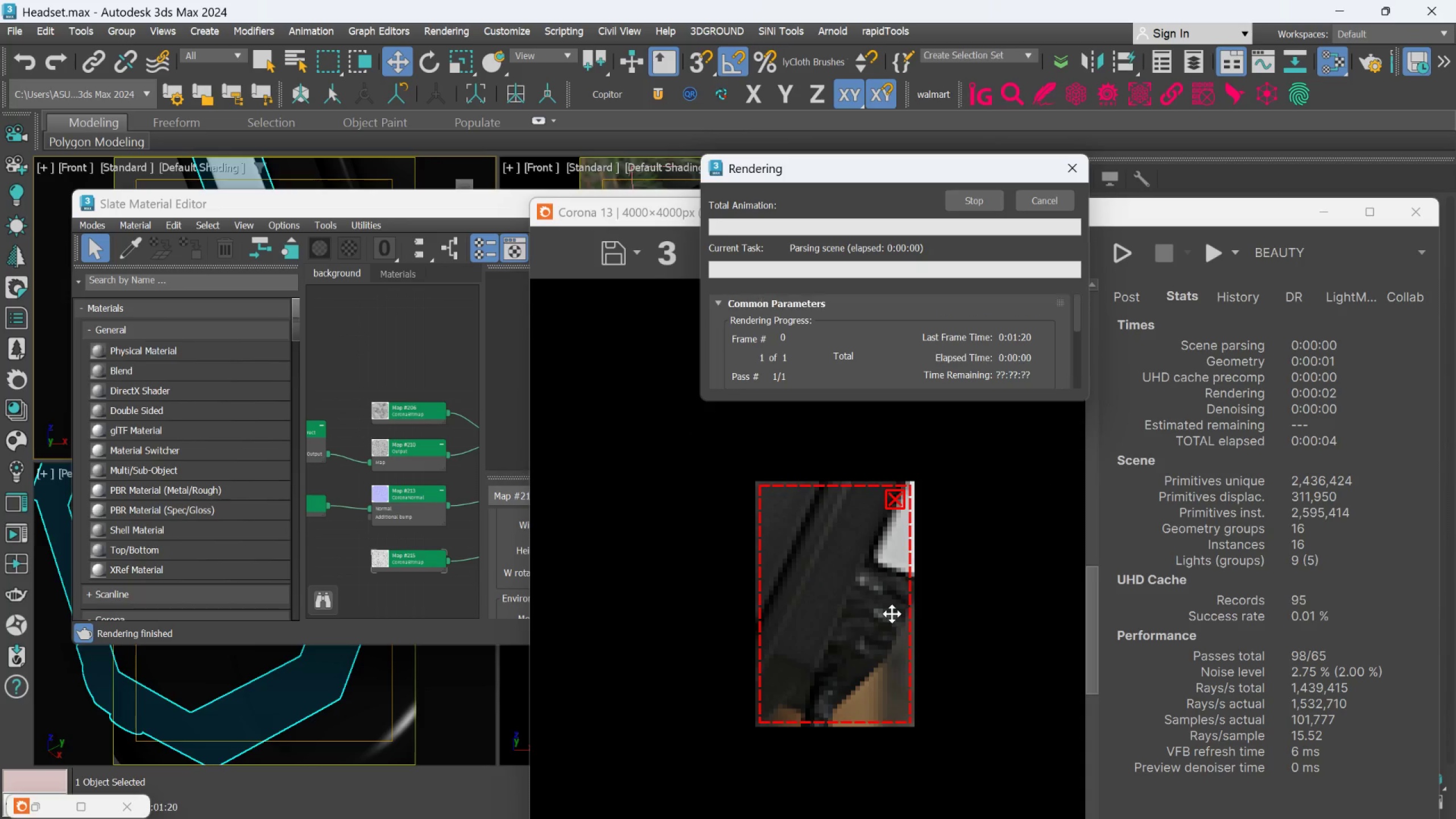 
scroll: coordinate [891, 614], scroll_direction: up, amount: 2.0
 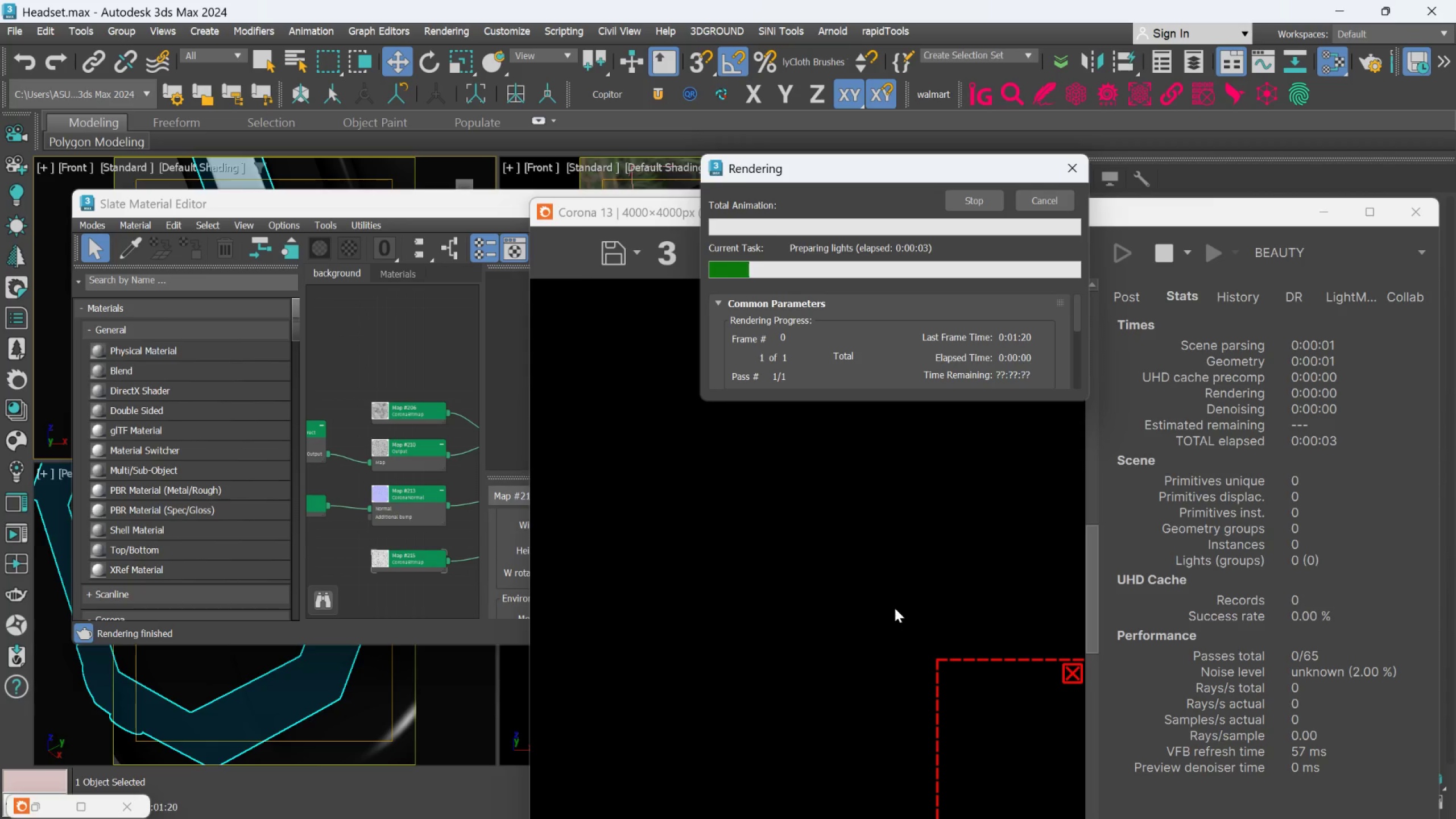 
scroll: coordinate [895, 608], scroll_direction: down, amount: 3.0
 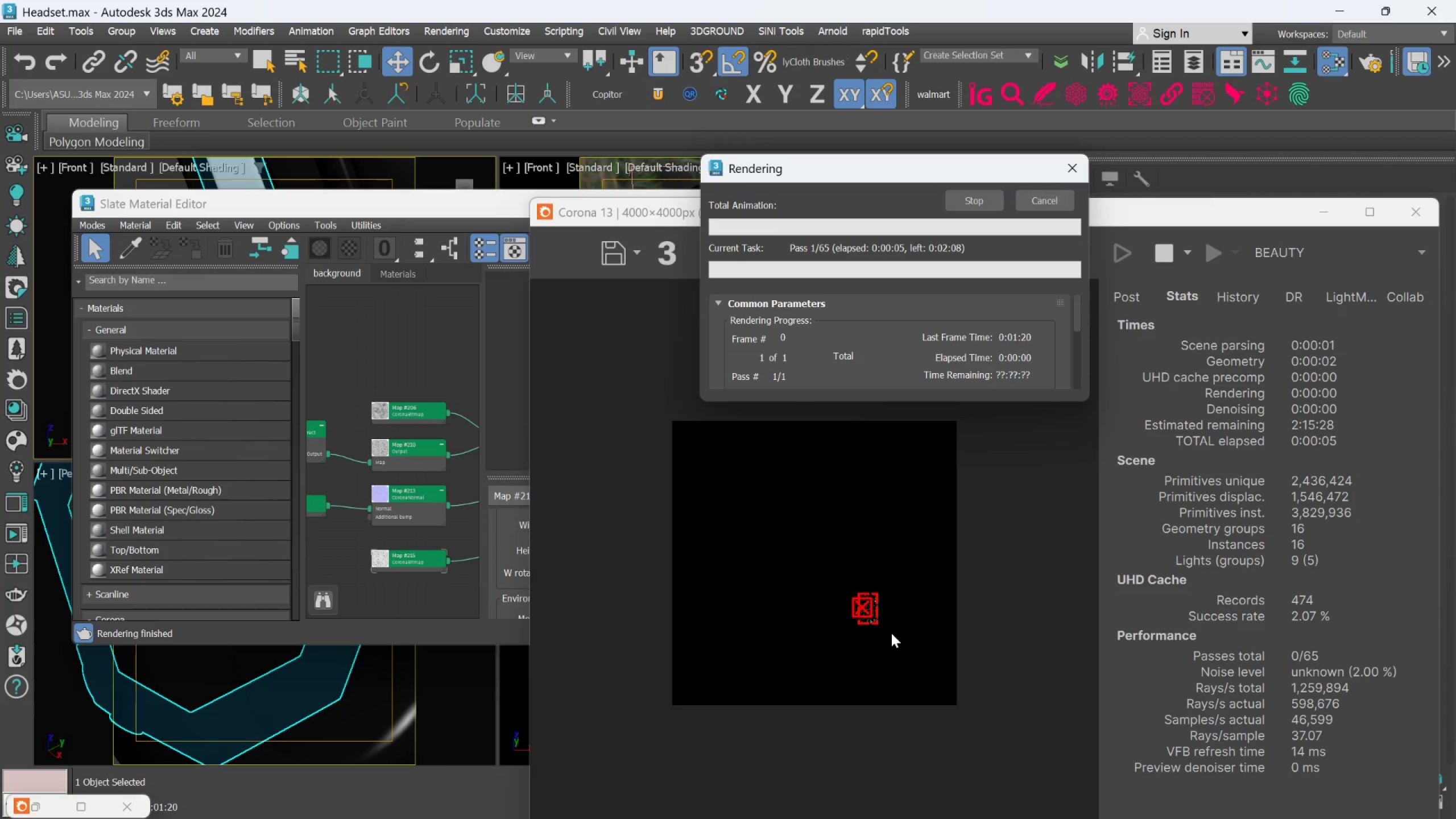 
scroll: coordinate [968, 683], scroll_direction: up, amount: 5.0
 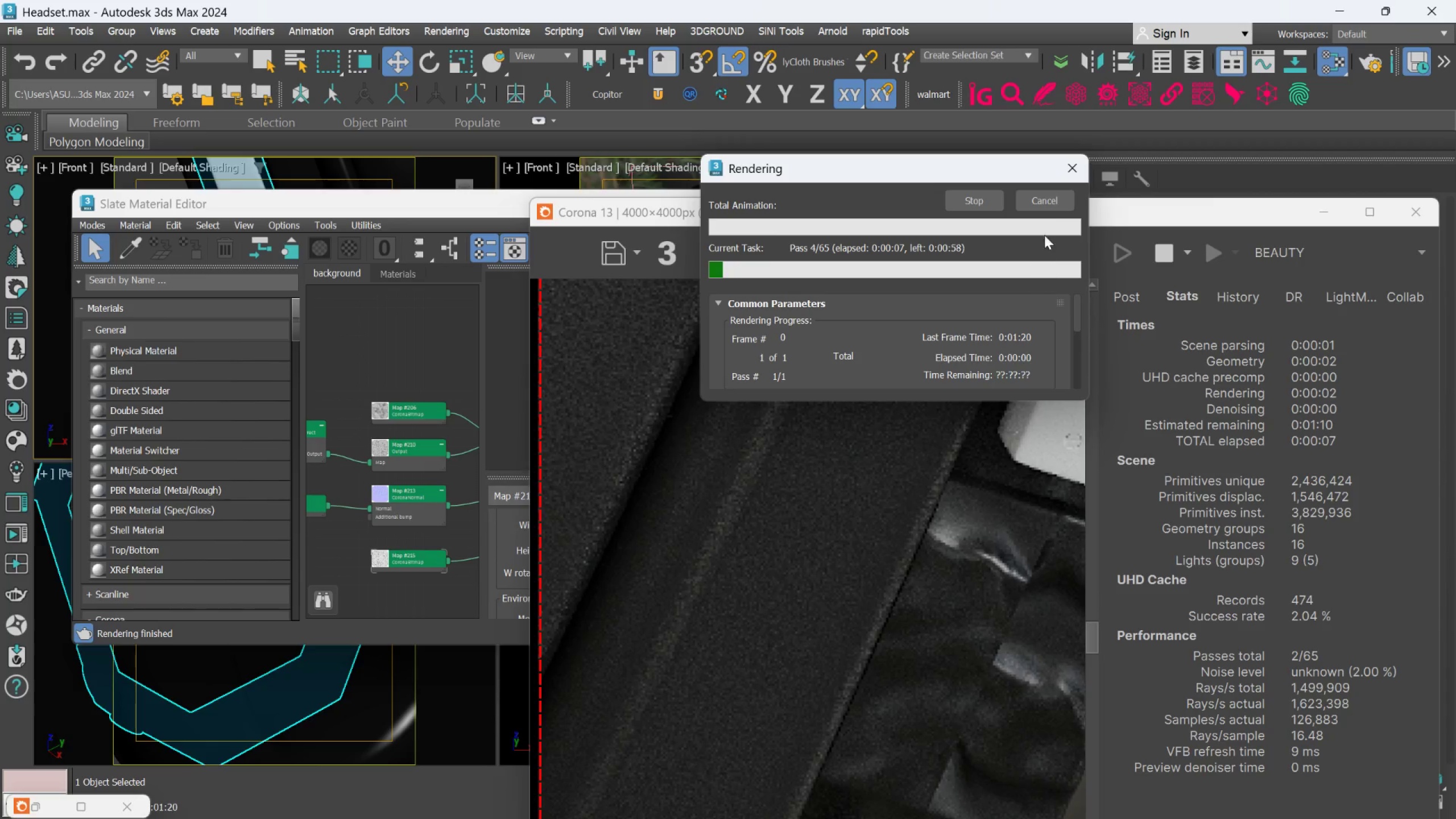 
left_click([1051, 202])
 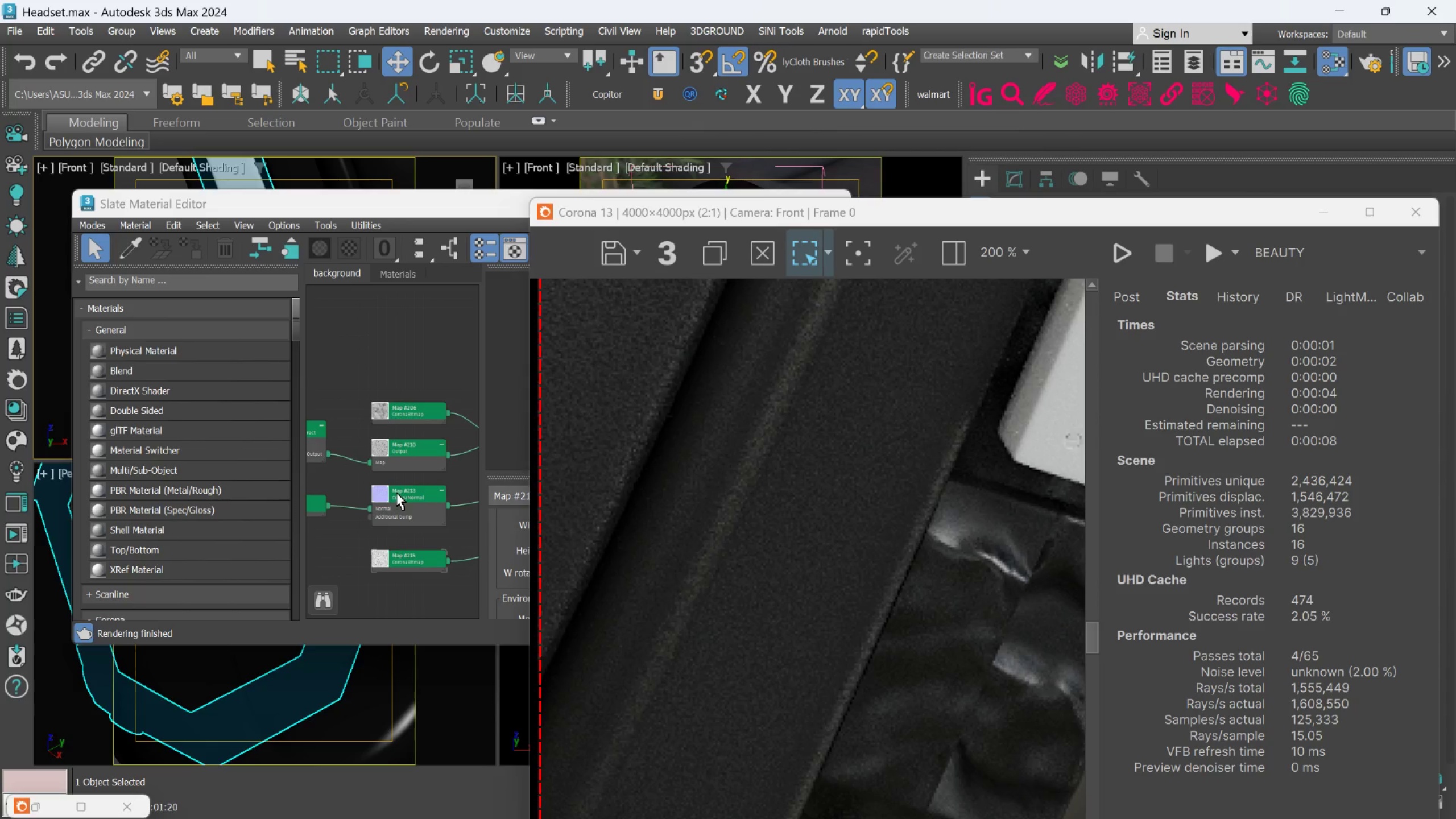 
scroll: coordinate [340, 468], scroll_direction: down, amount: 5.0
 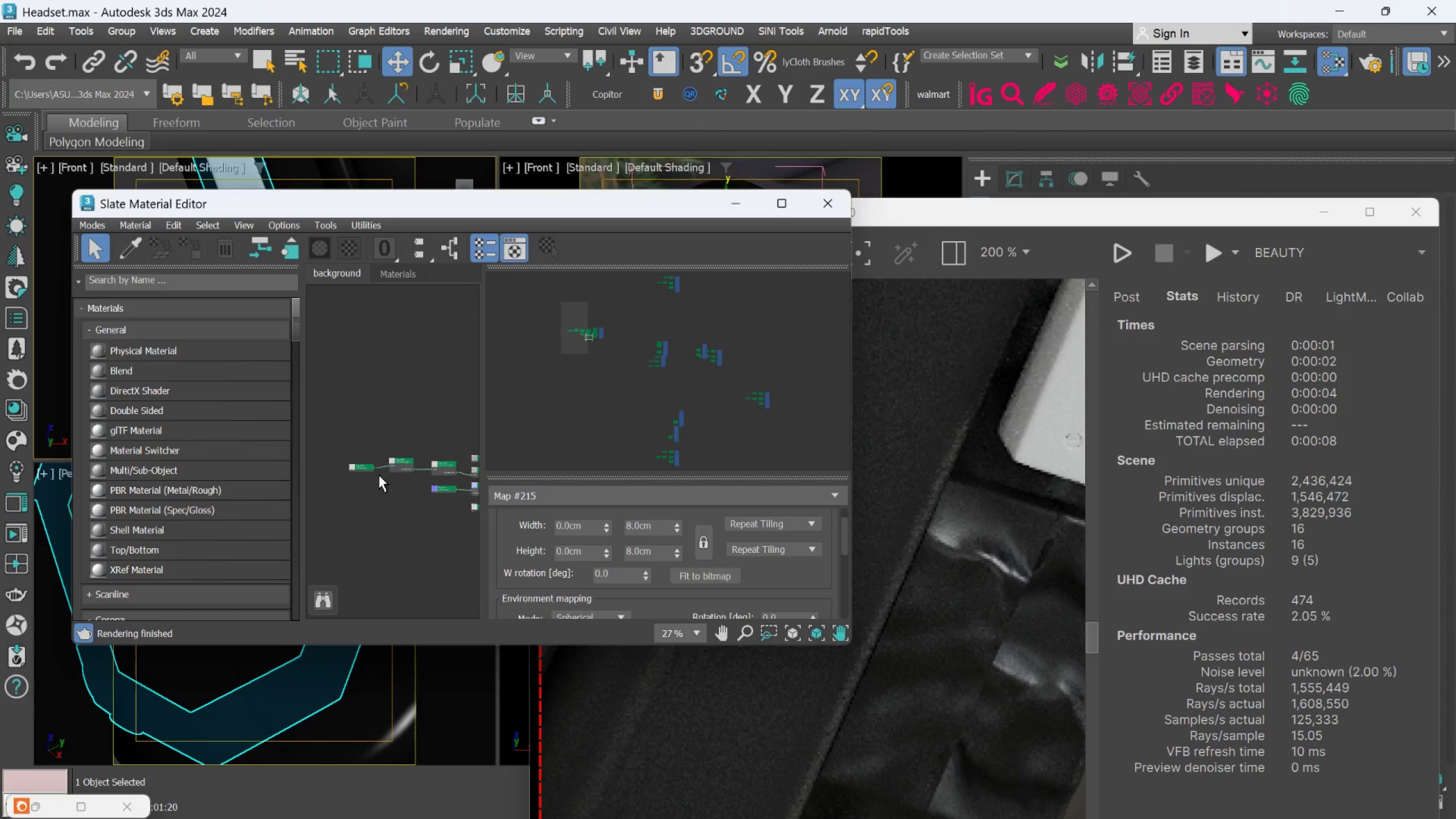 
left_click([357, 461])
 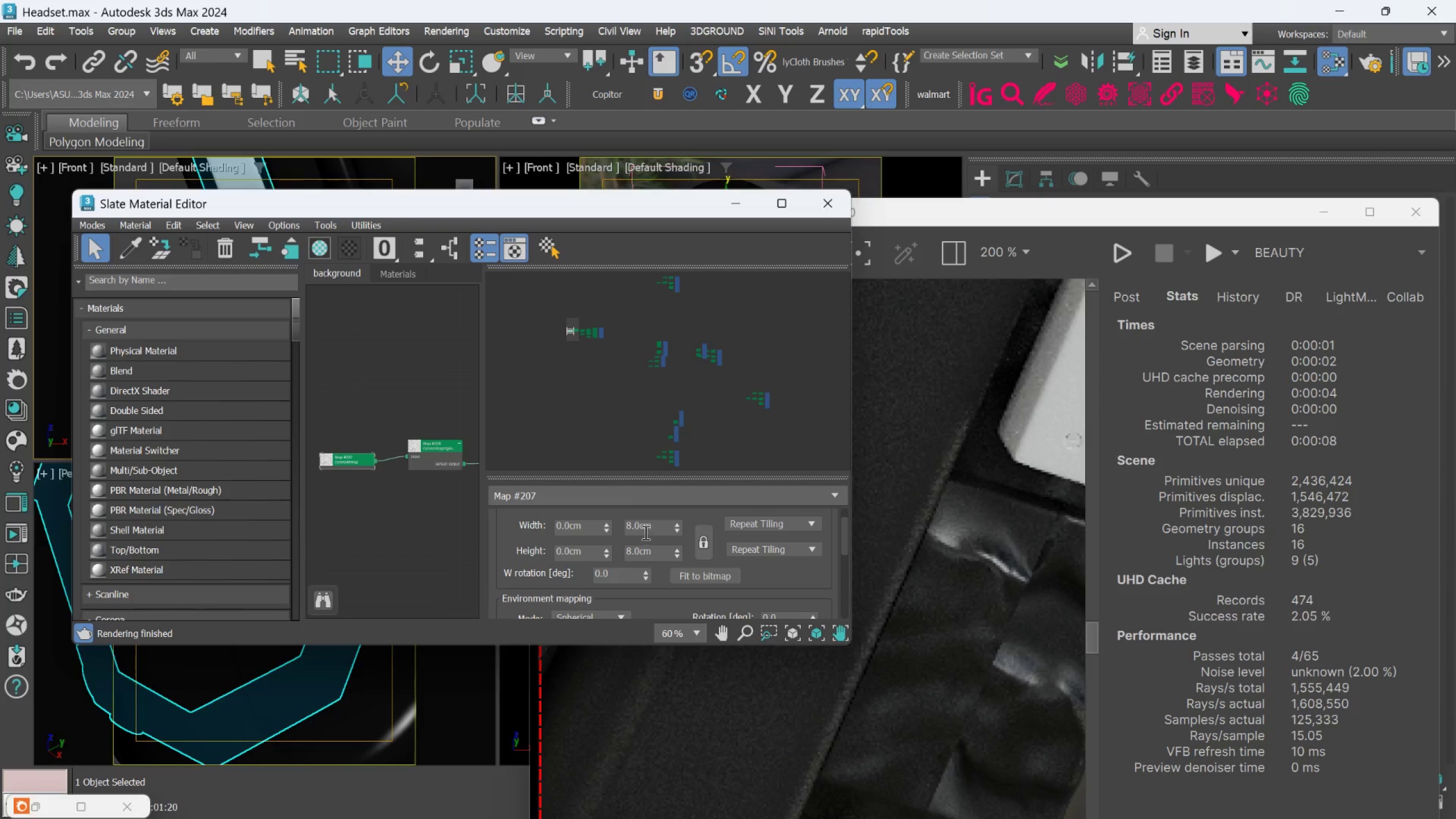 
scroll: coordinate [356, 465], scroll_direction: up, amount: 3.0
 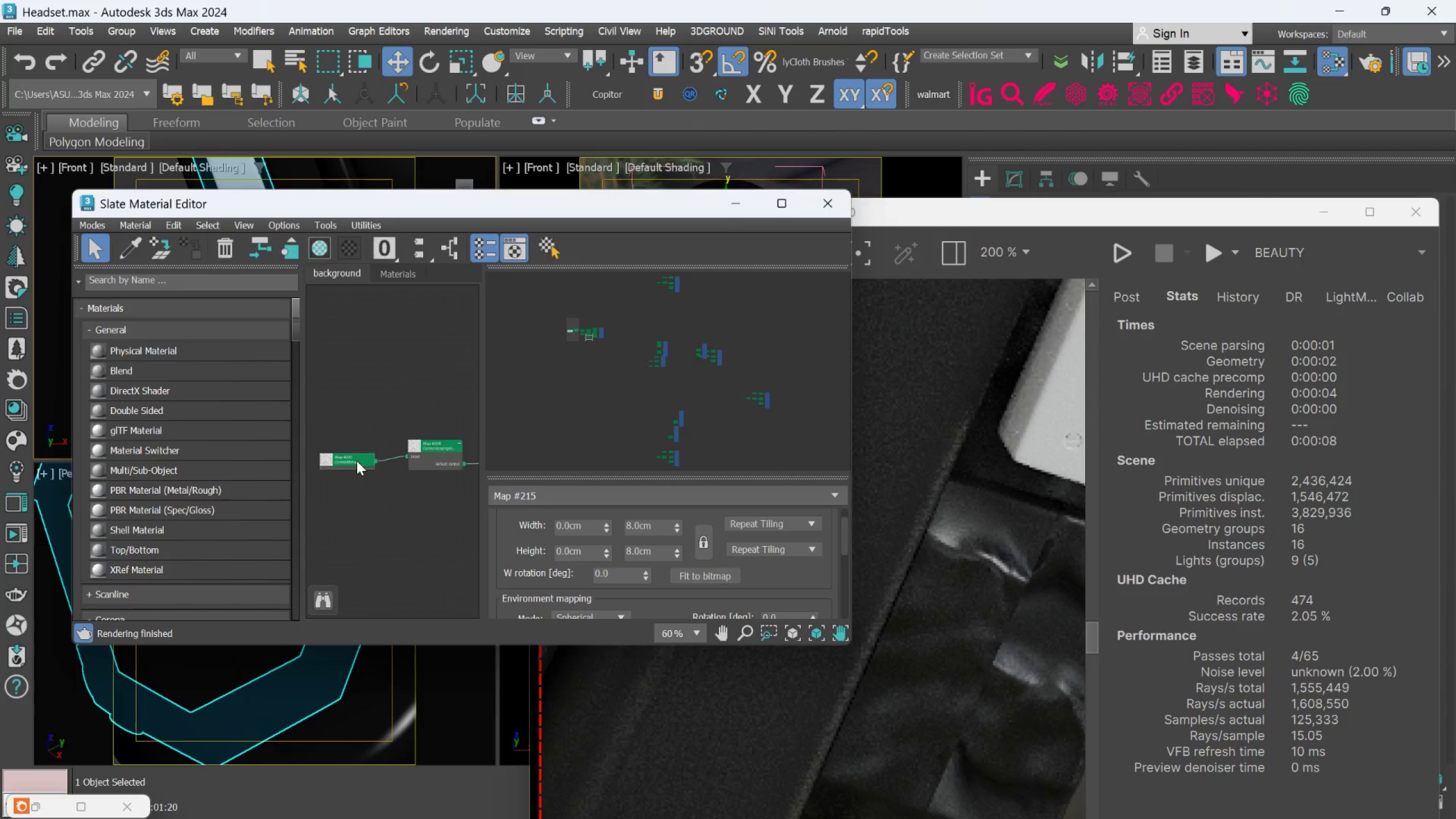 
double_click([644, 532])
 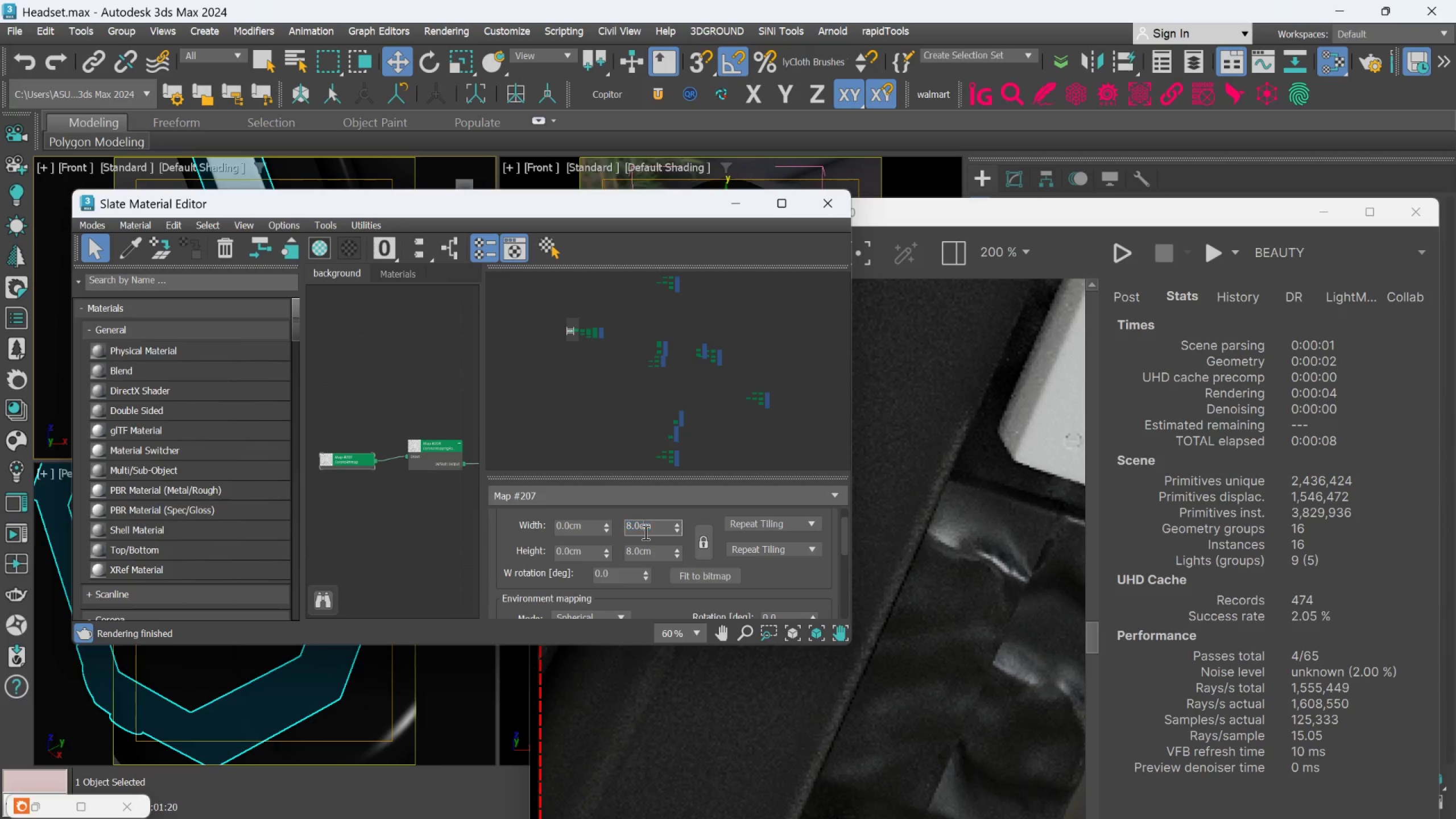 
triple_click([644, 532])
 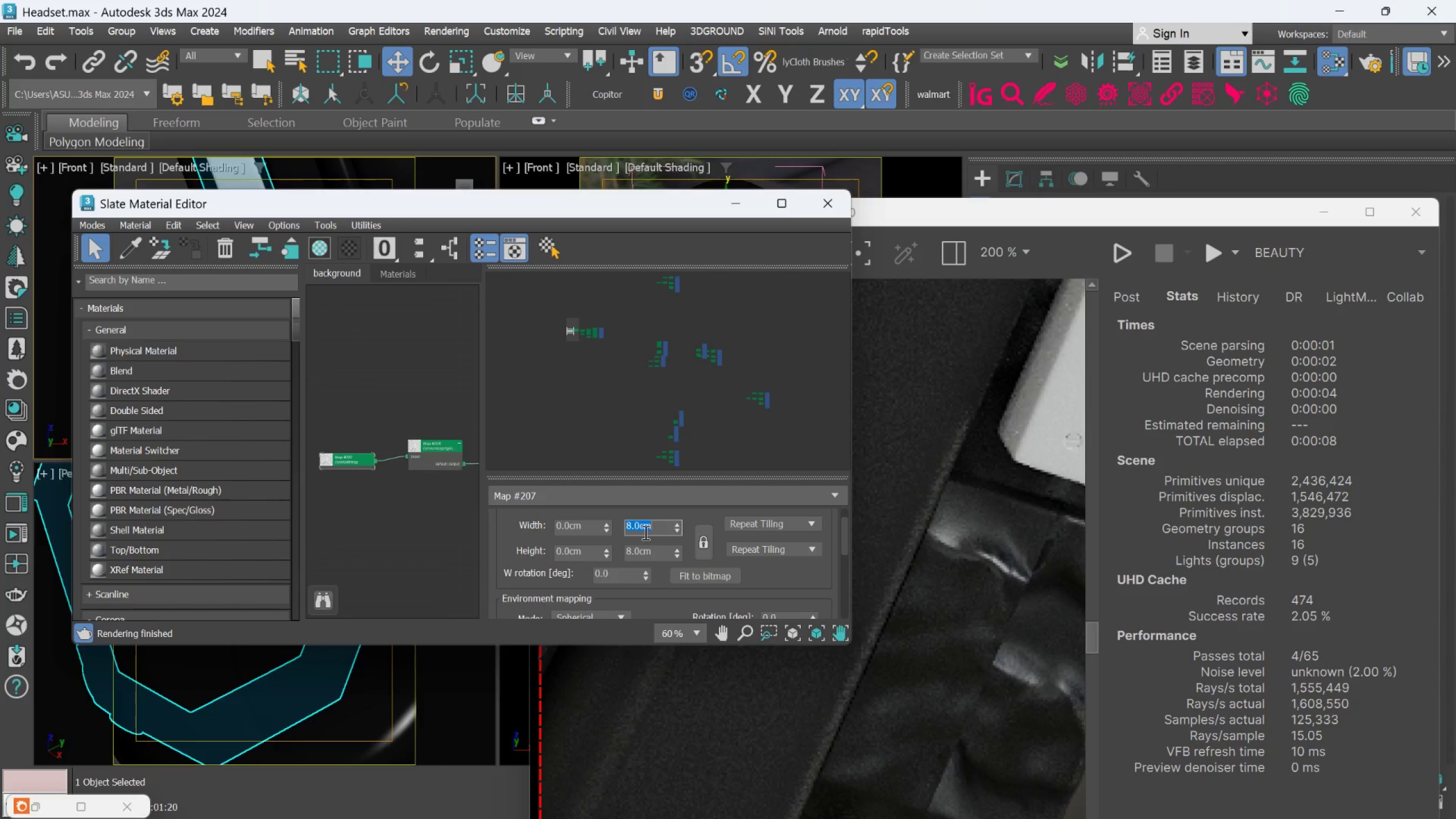 
triple_click([644, 532])
 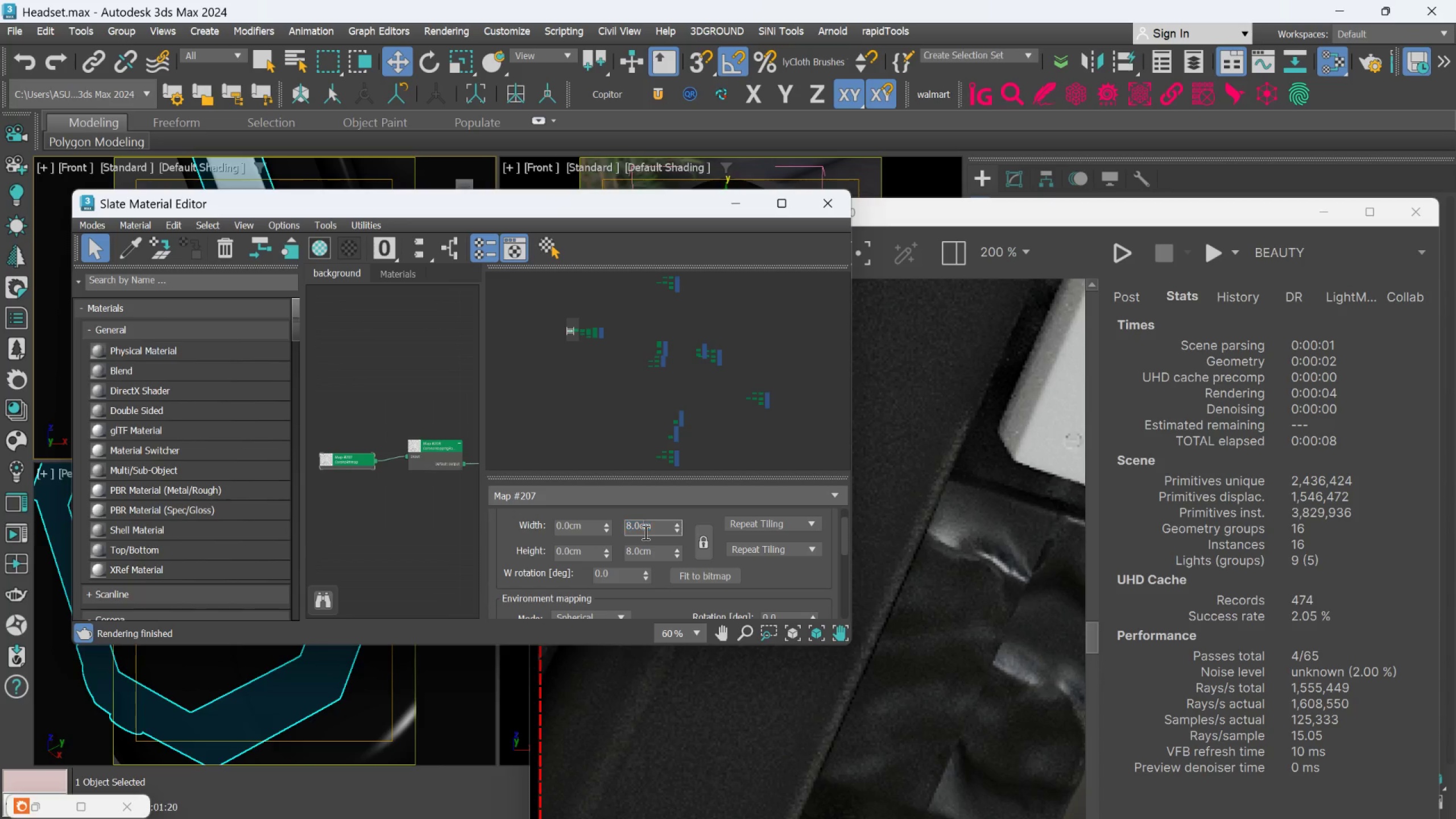 
triple_click([644, 532])
 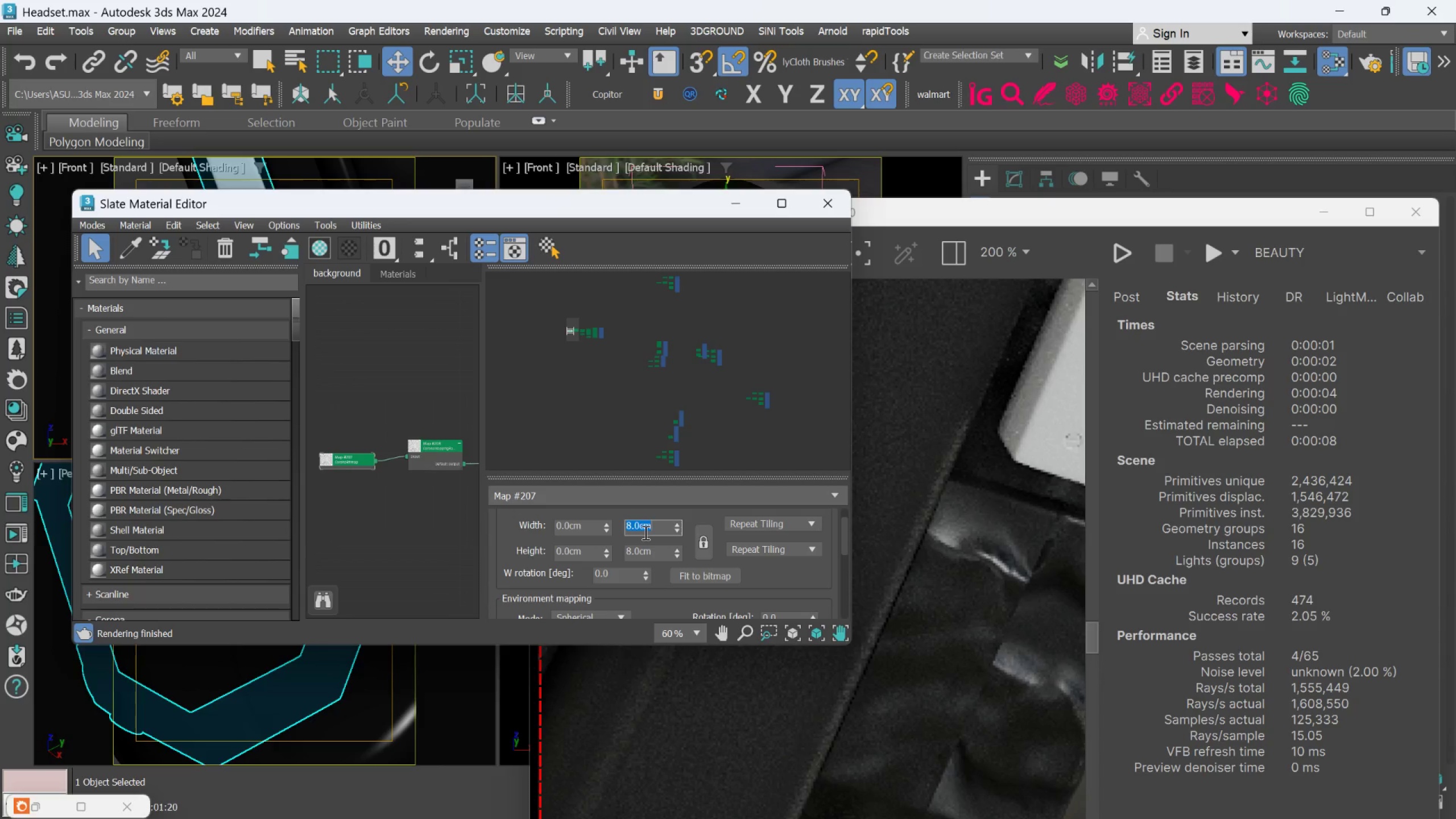 
triple_click([644, 532])
 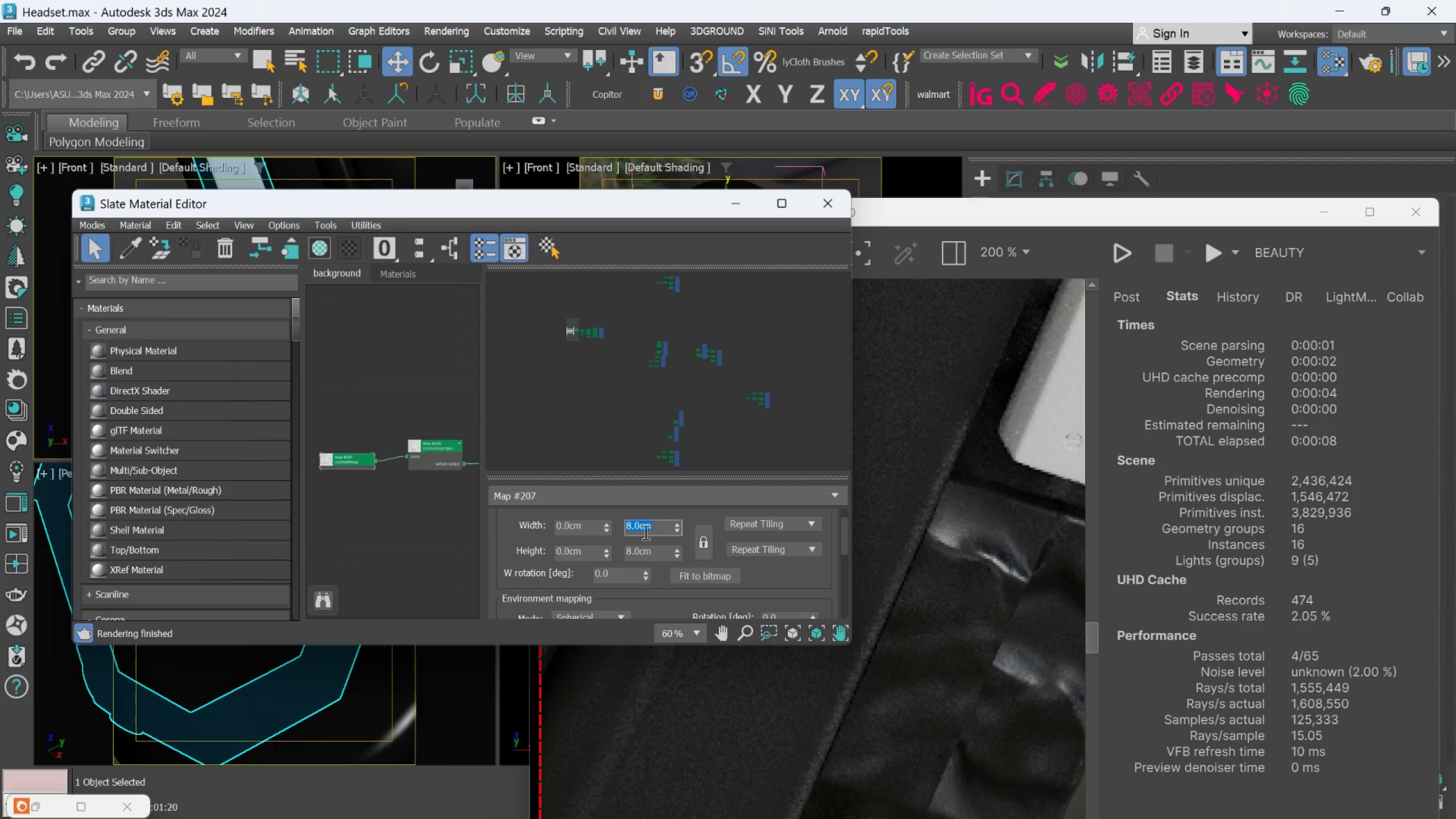 
key(2)
 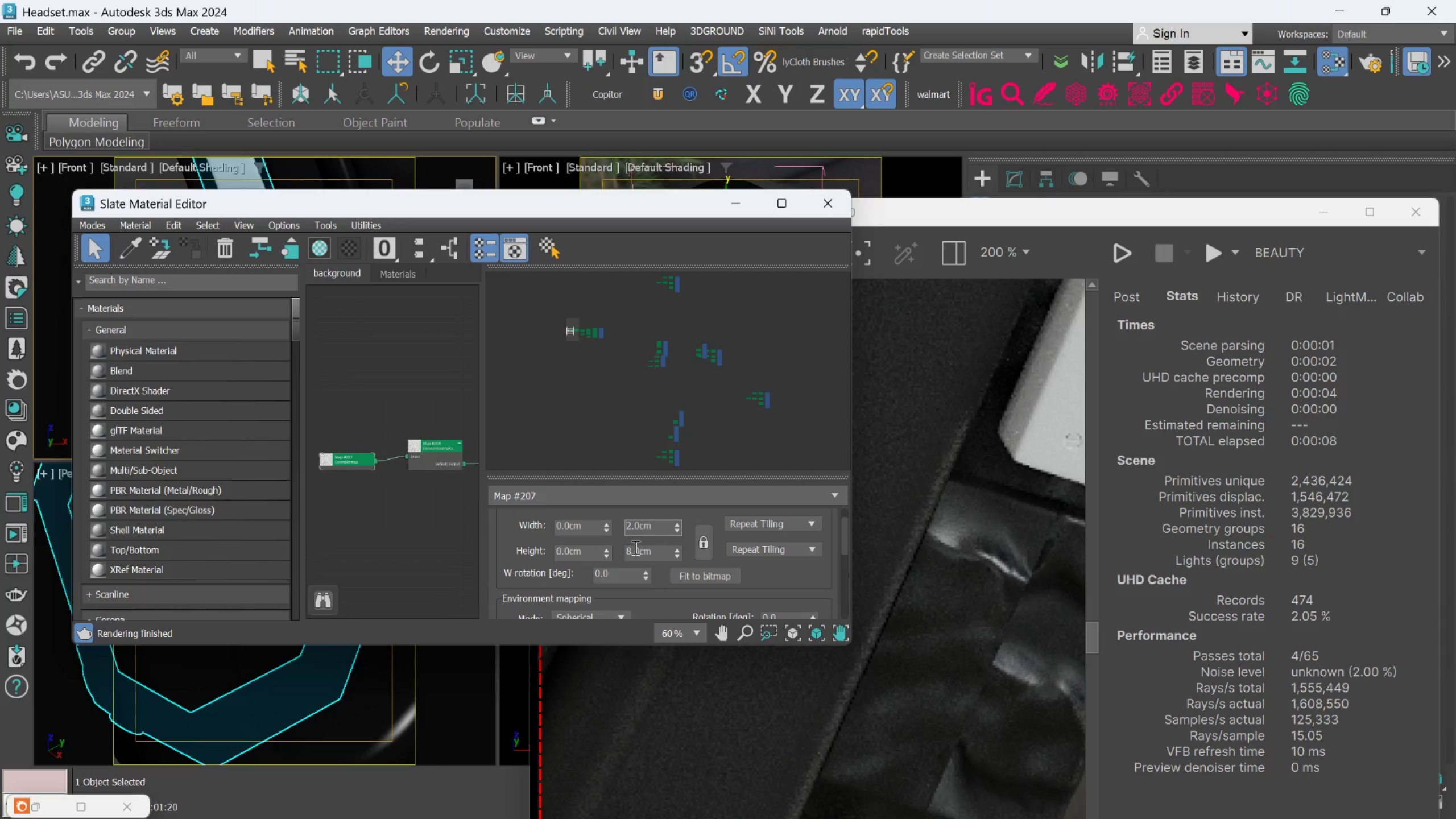 
double_click([634, 547])
 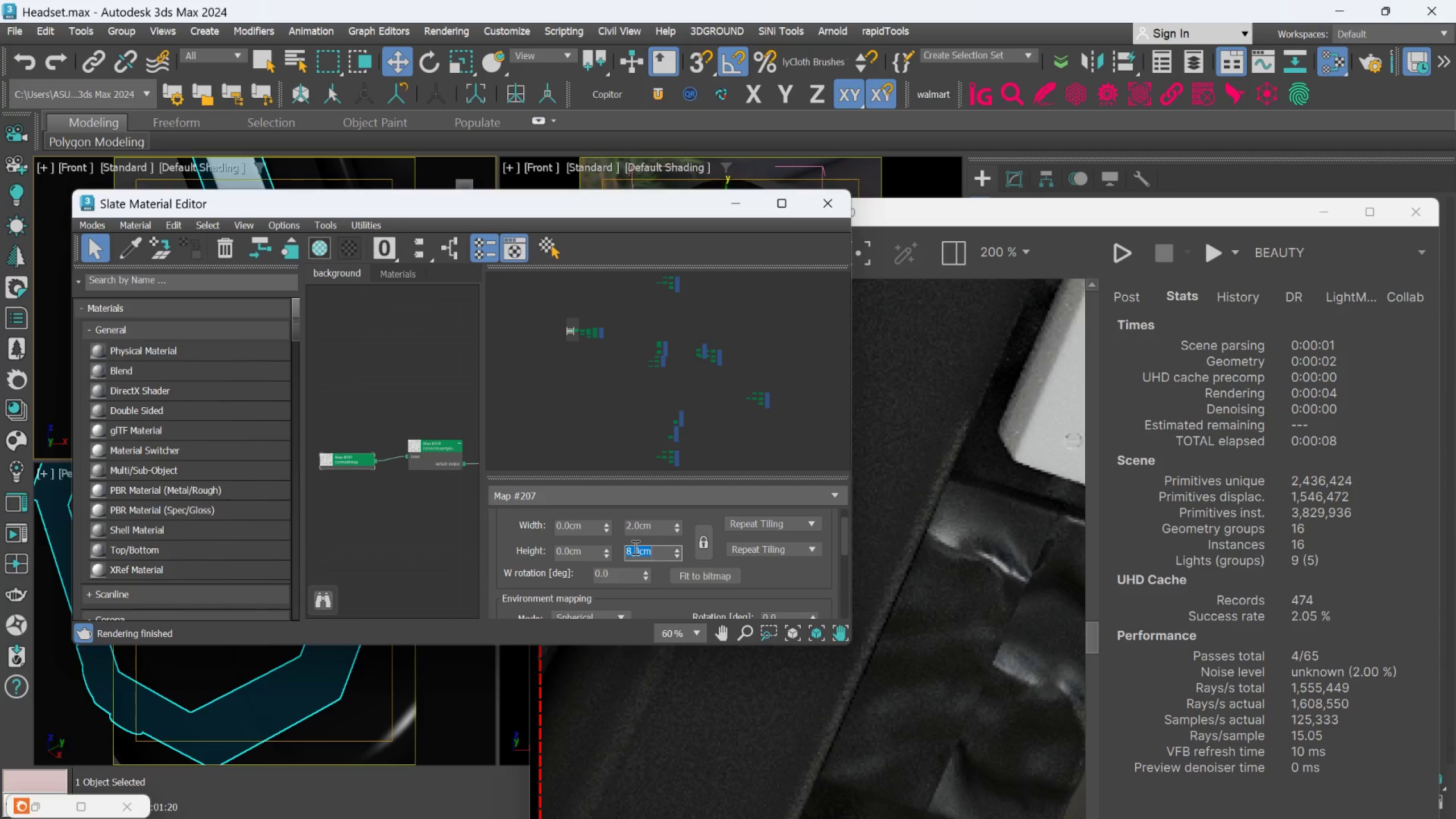 
key(2)
 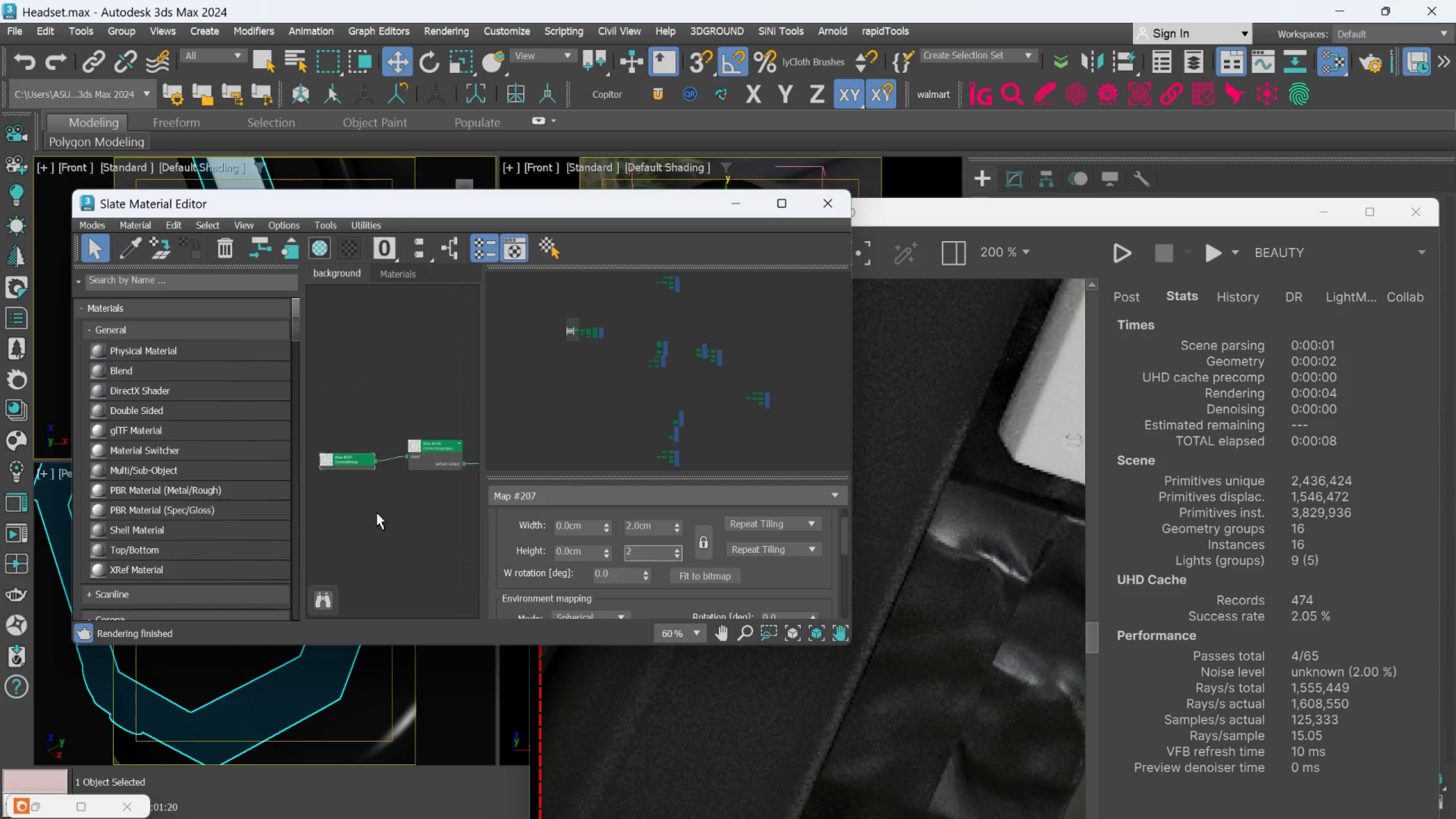 
left_click([377, 512])
 